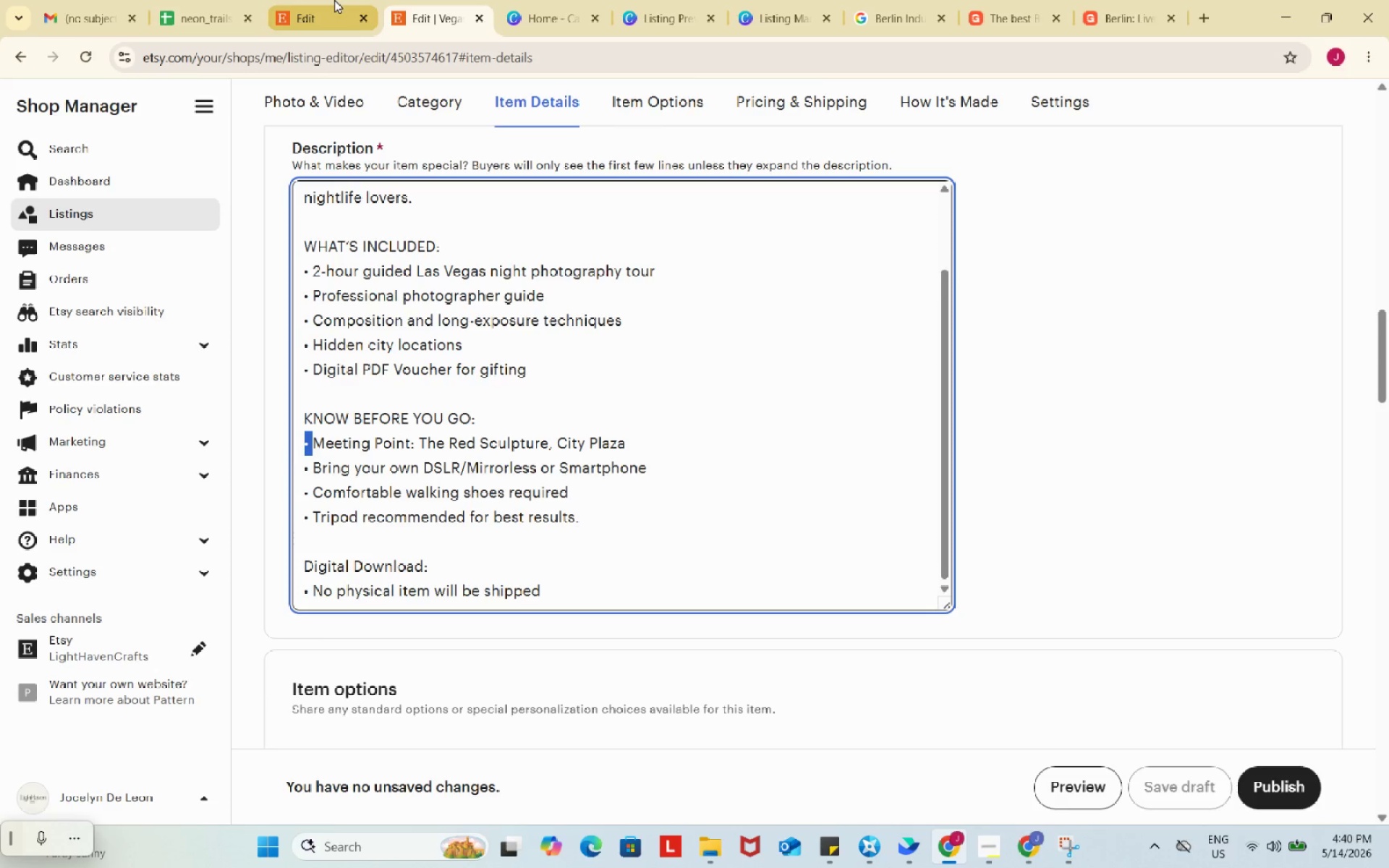 
left_click([334, 0])
 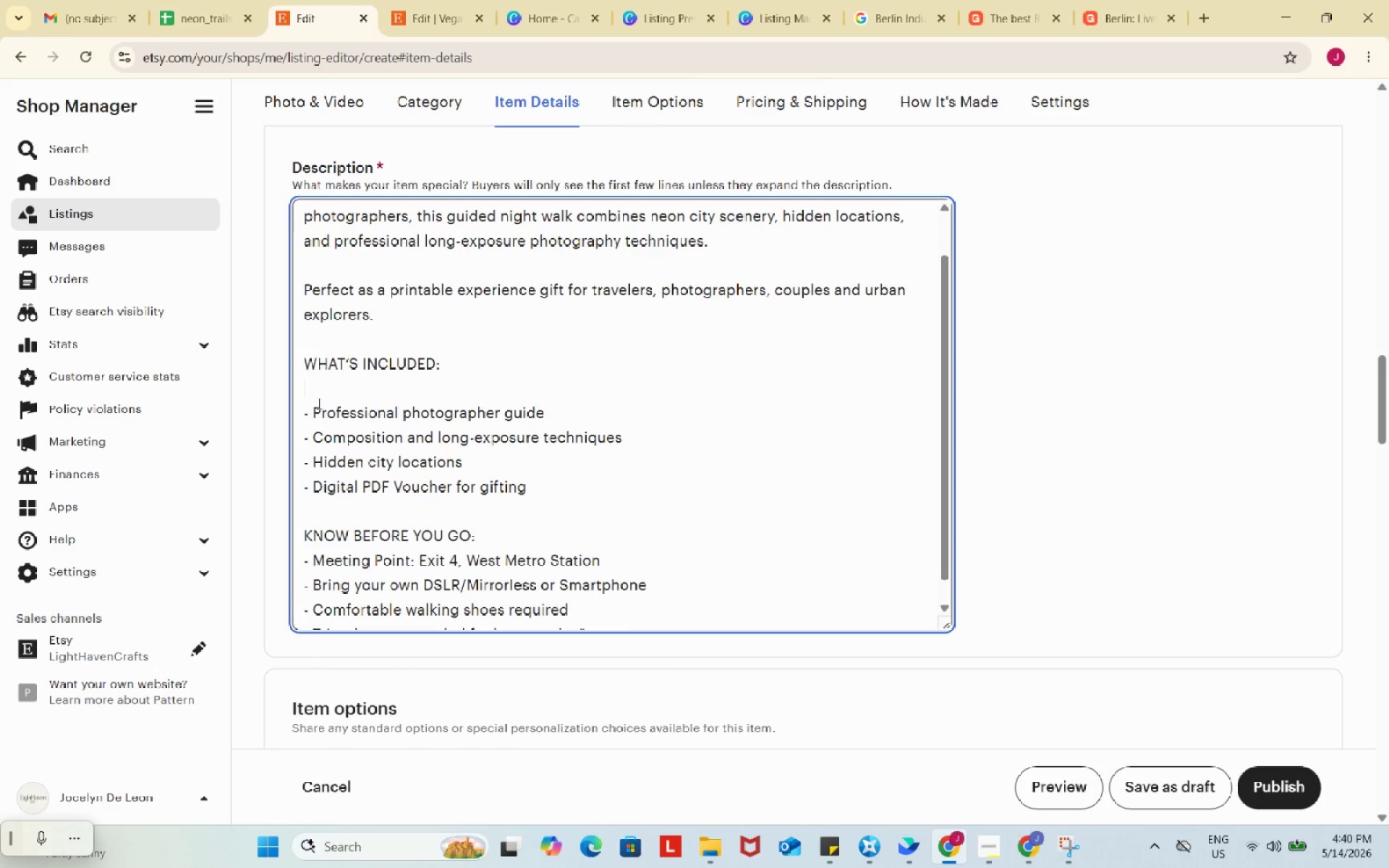 
key(Control+ControlLeft)
 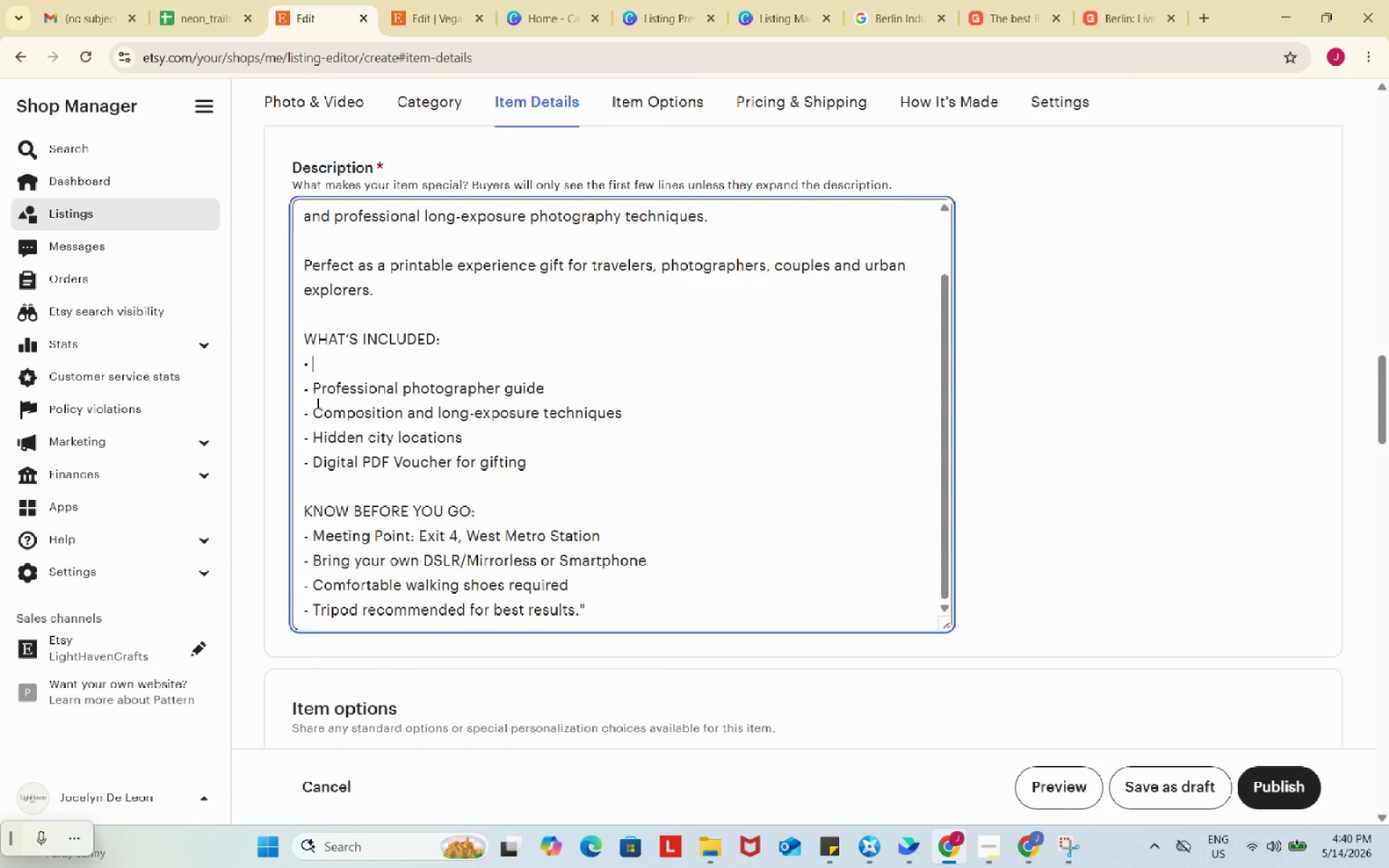 
key(Control+V)
 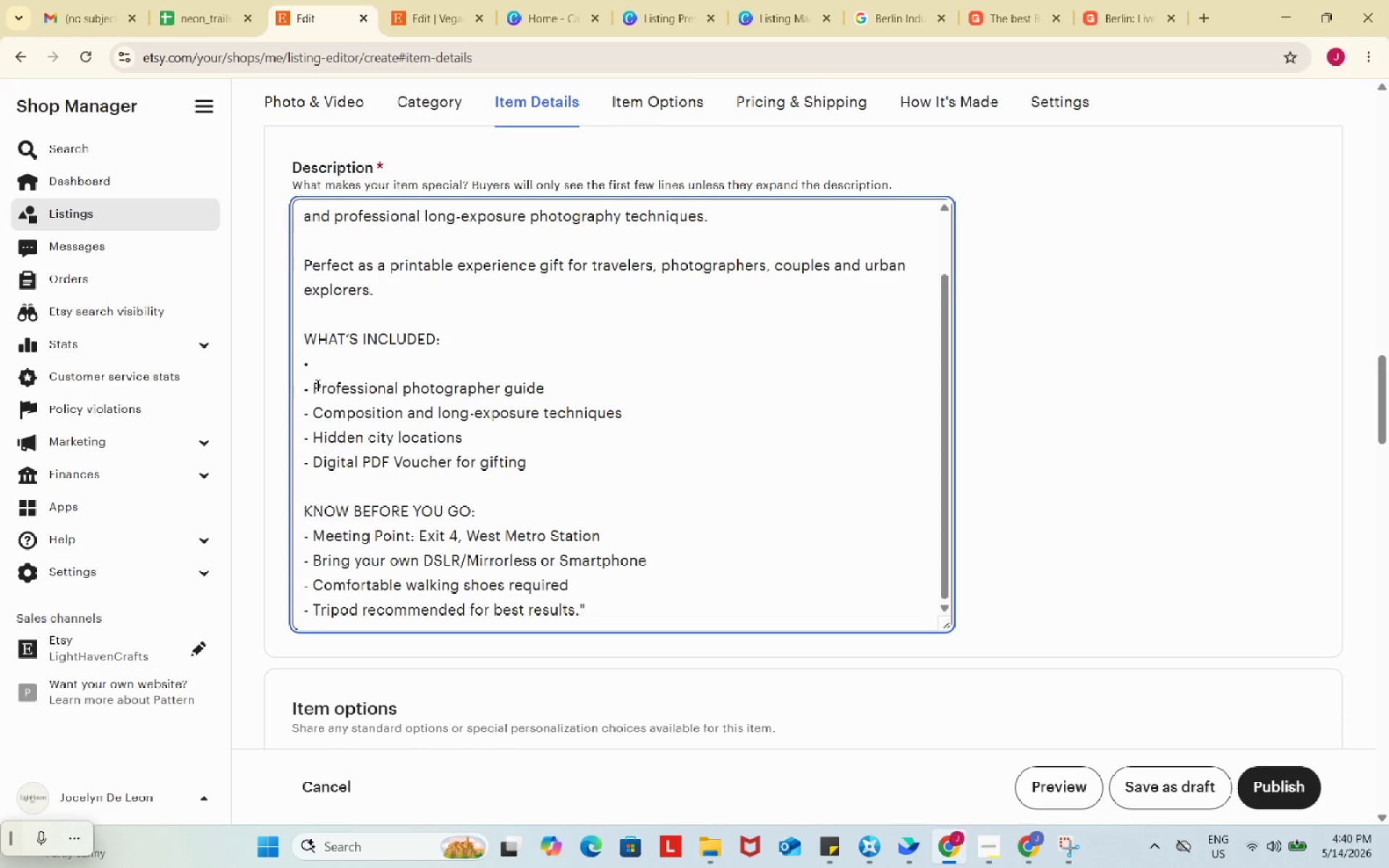 
left_click_drag(start_coordinate=[315, 385], to_coordinate=[276, 389])
 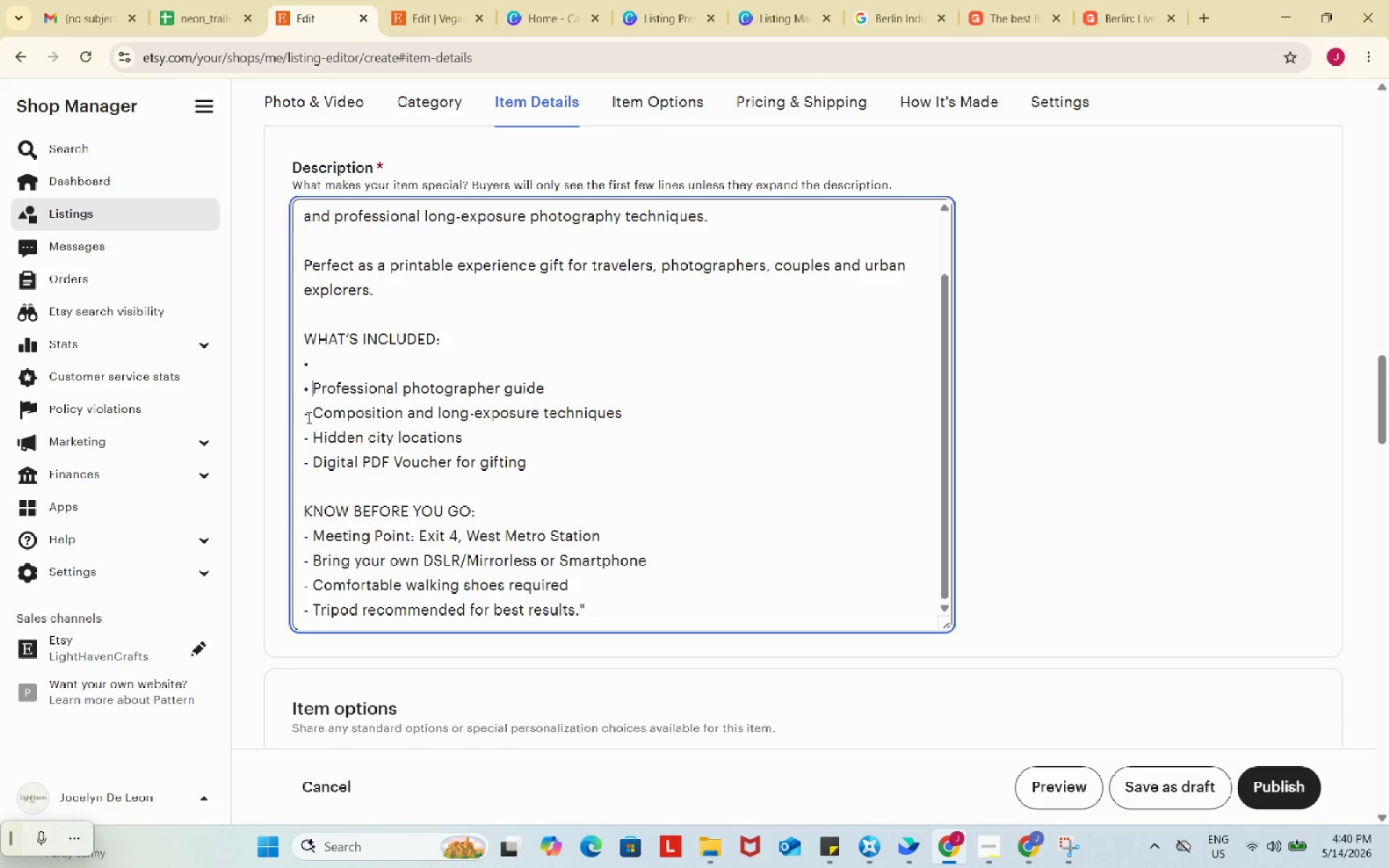 
key(Control+ControlLeft)
 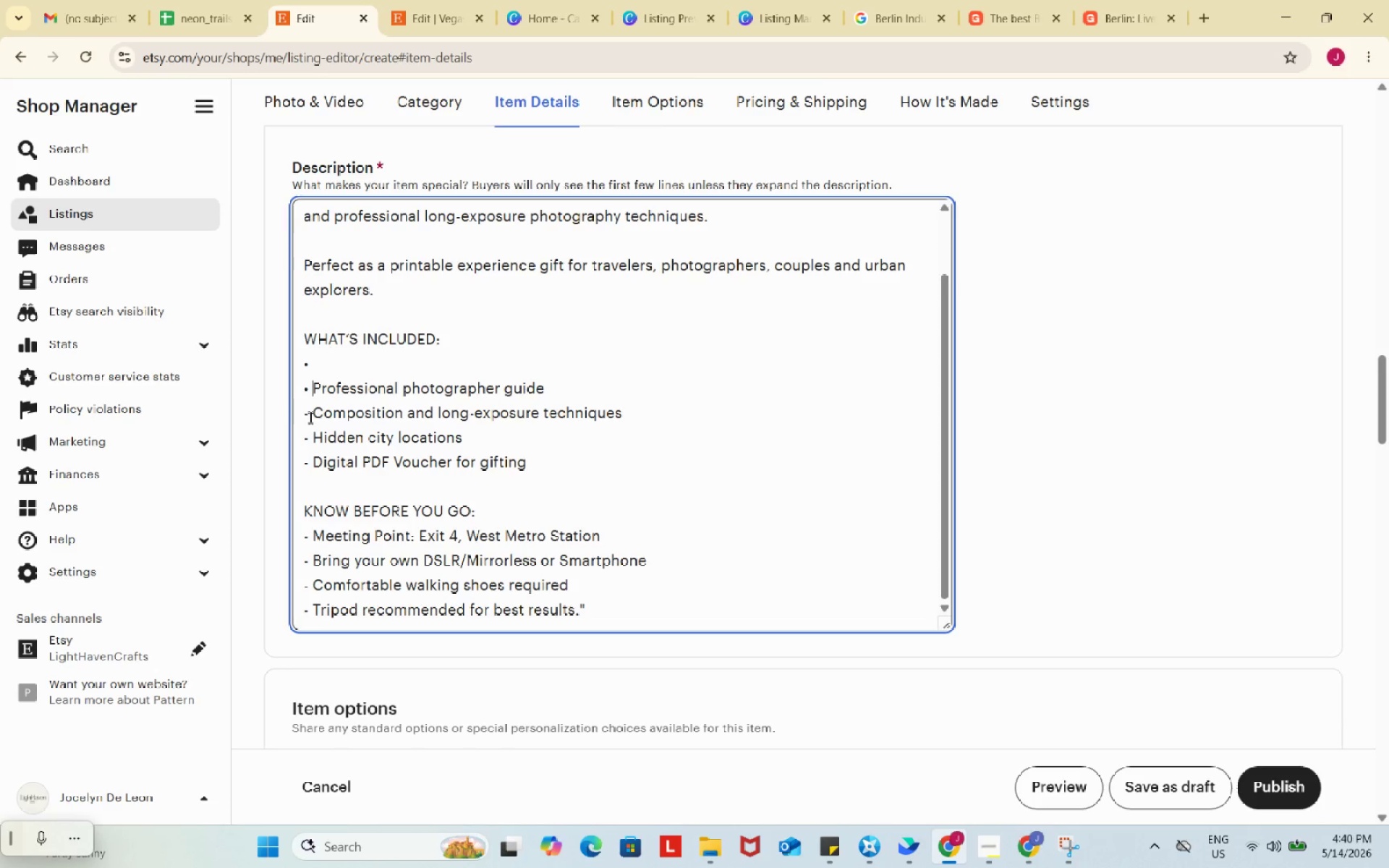 
key(Control+V)
 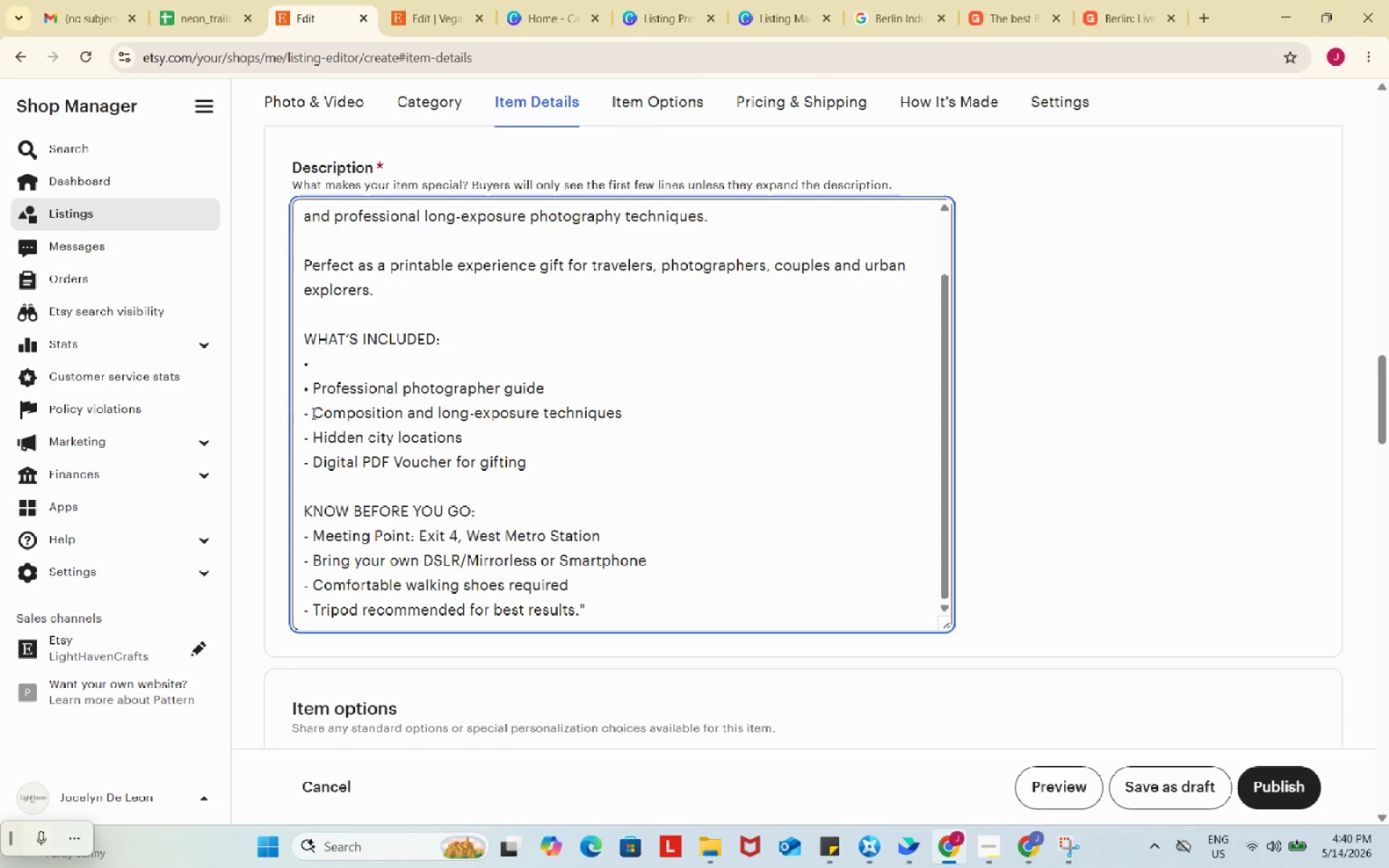 
left_click_drag(start_coordinate=[312, 413], to_coordinate=[277, 418])
 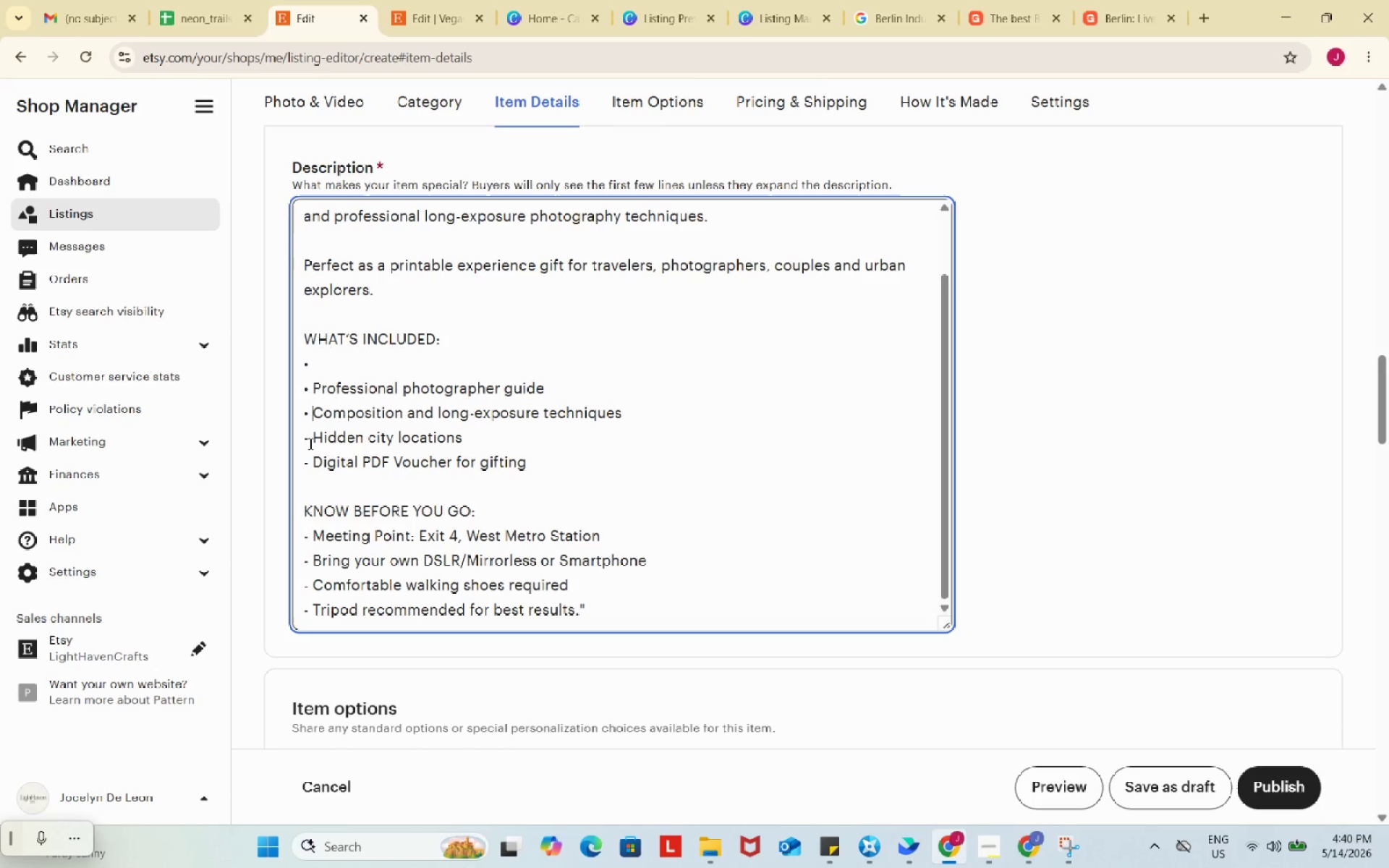 
key(Control+ControlLeft)
 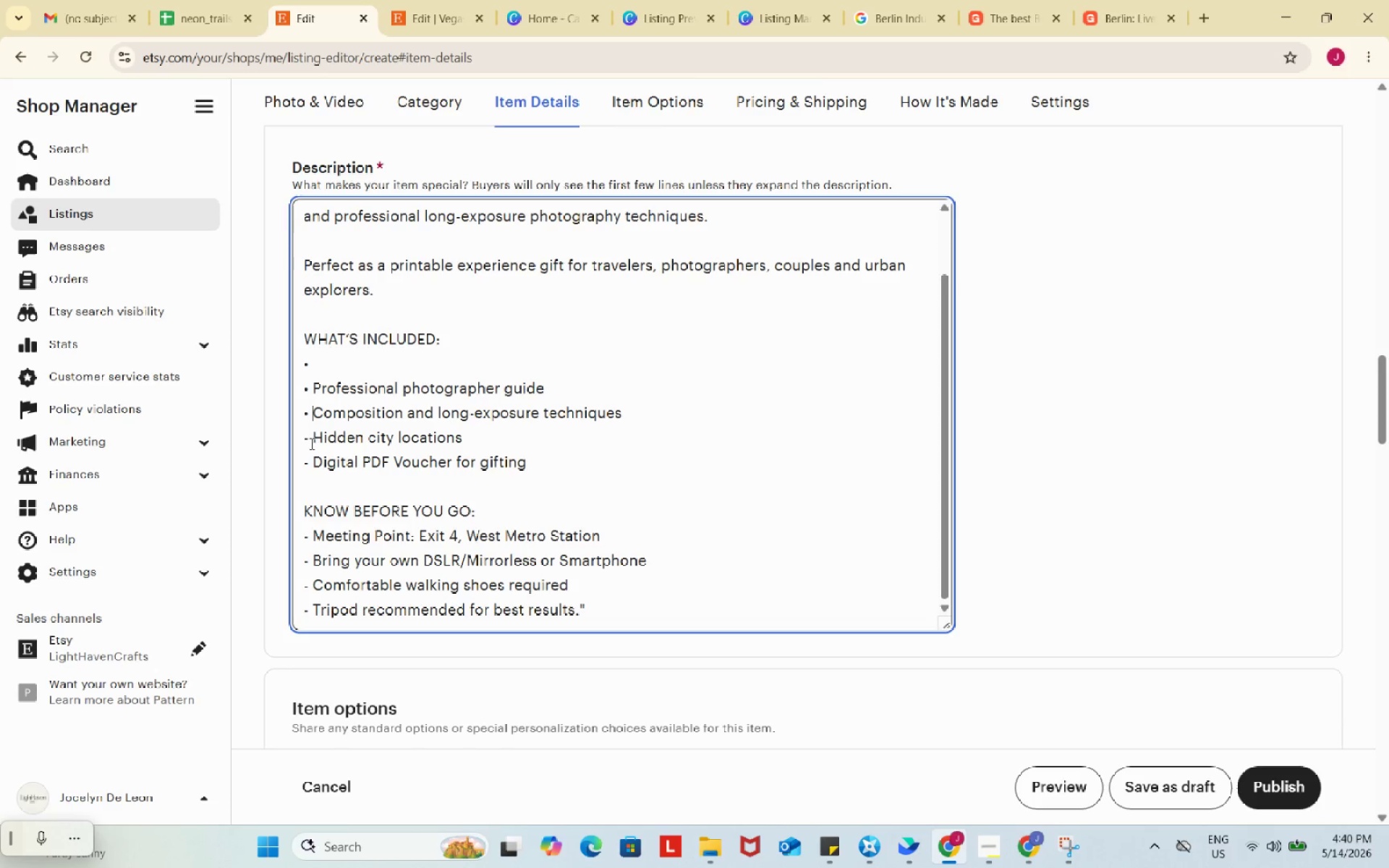 
key(Control+V)
 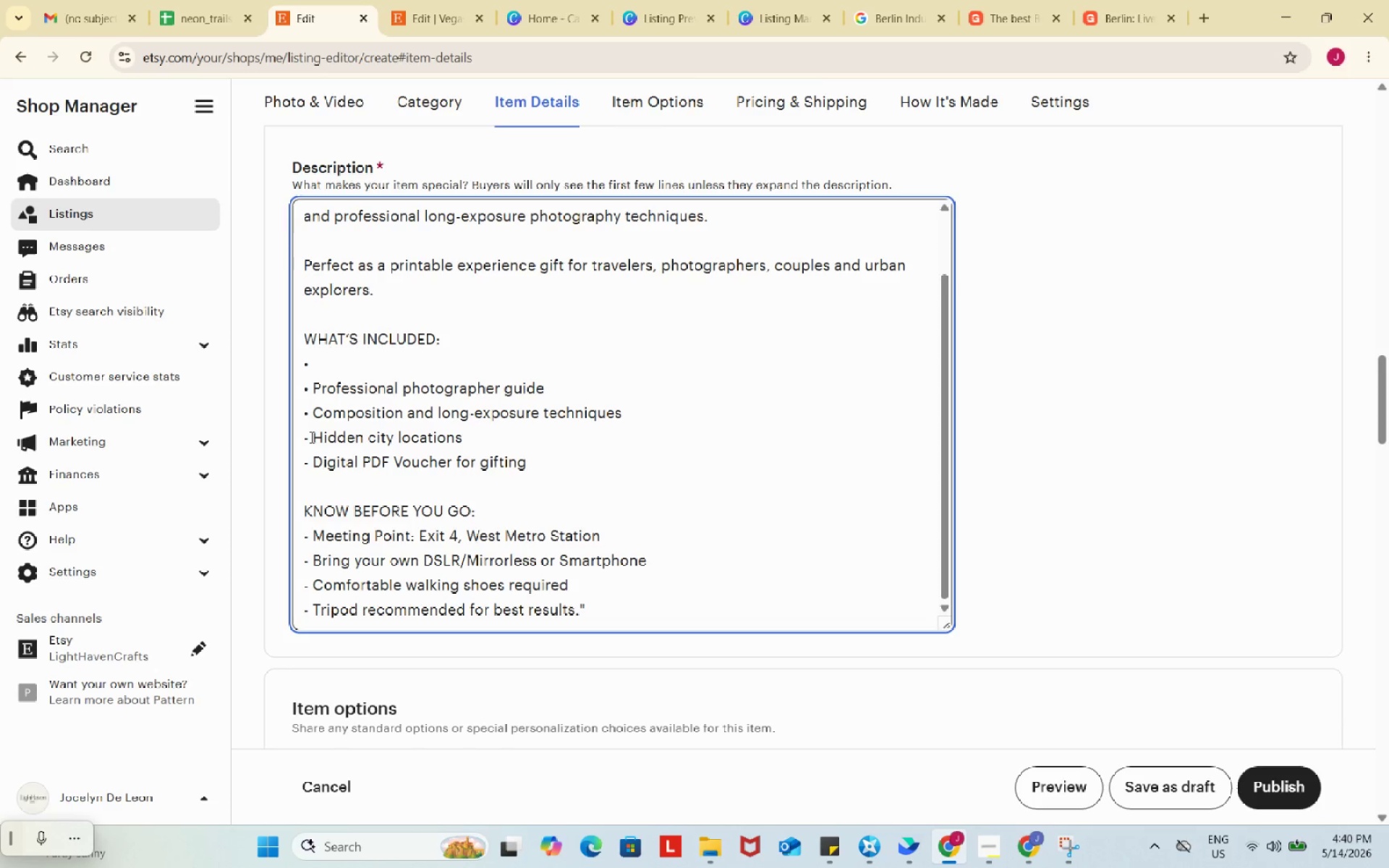 
left_click_drag(start_coordinate=[310, 437], to_coordinate=[290, 437])
 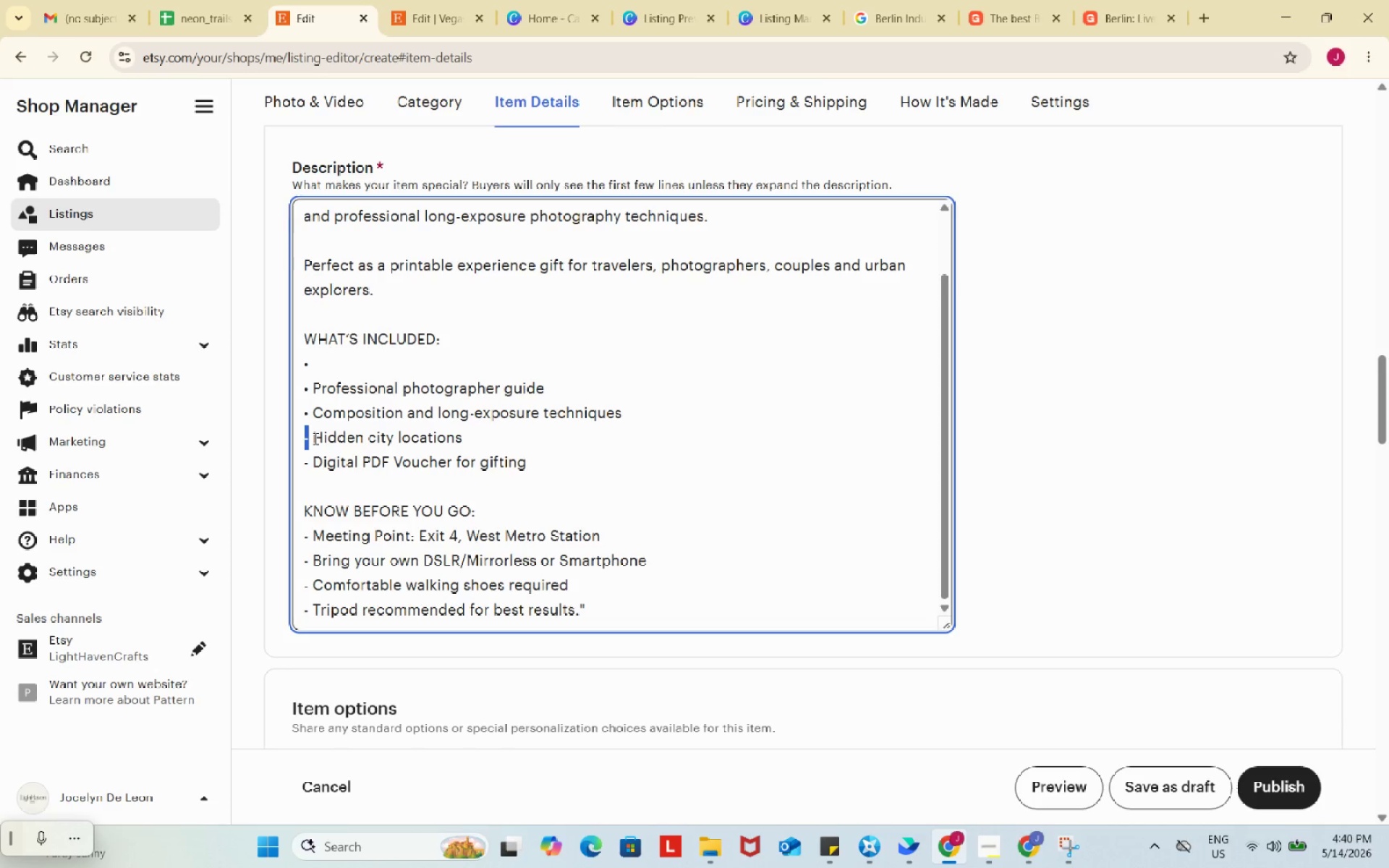 
left_click_drag(start_coordinate=[314, 438], to_coordinate=[280, 438])
 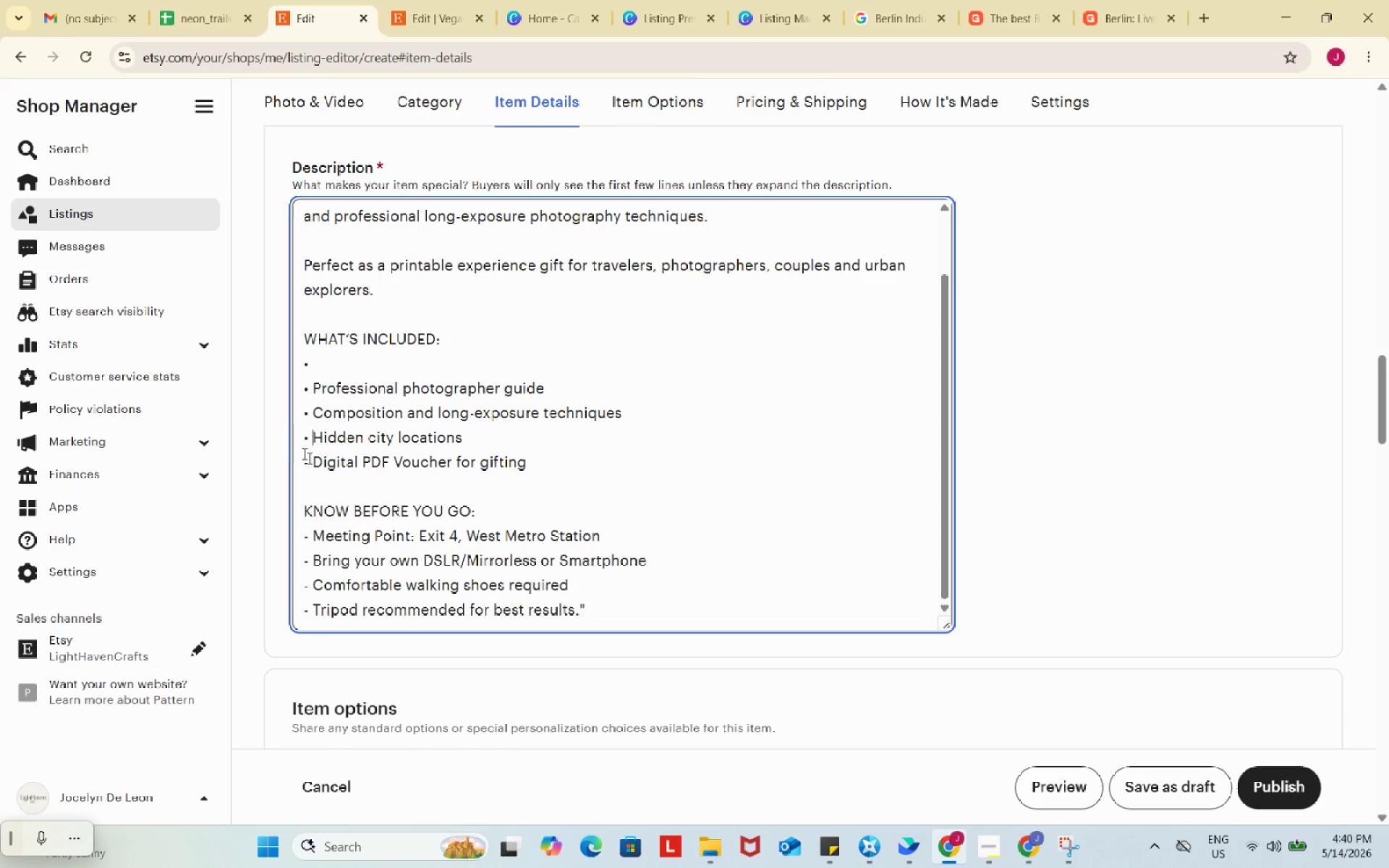 
key(Control+ControlLeft)
 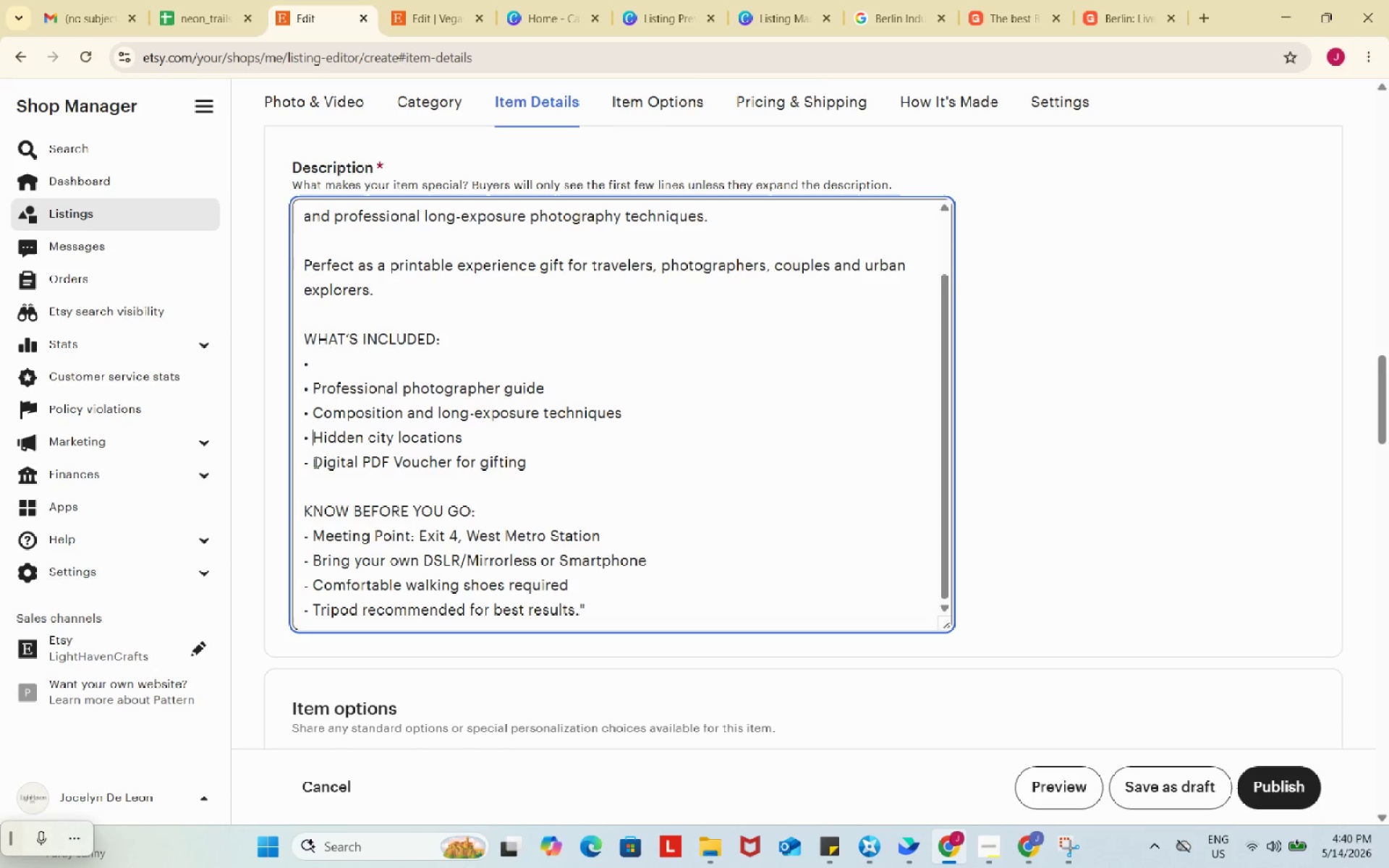 
key(Control+V)
 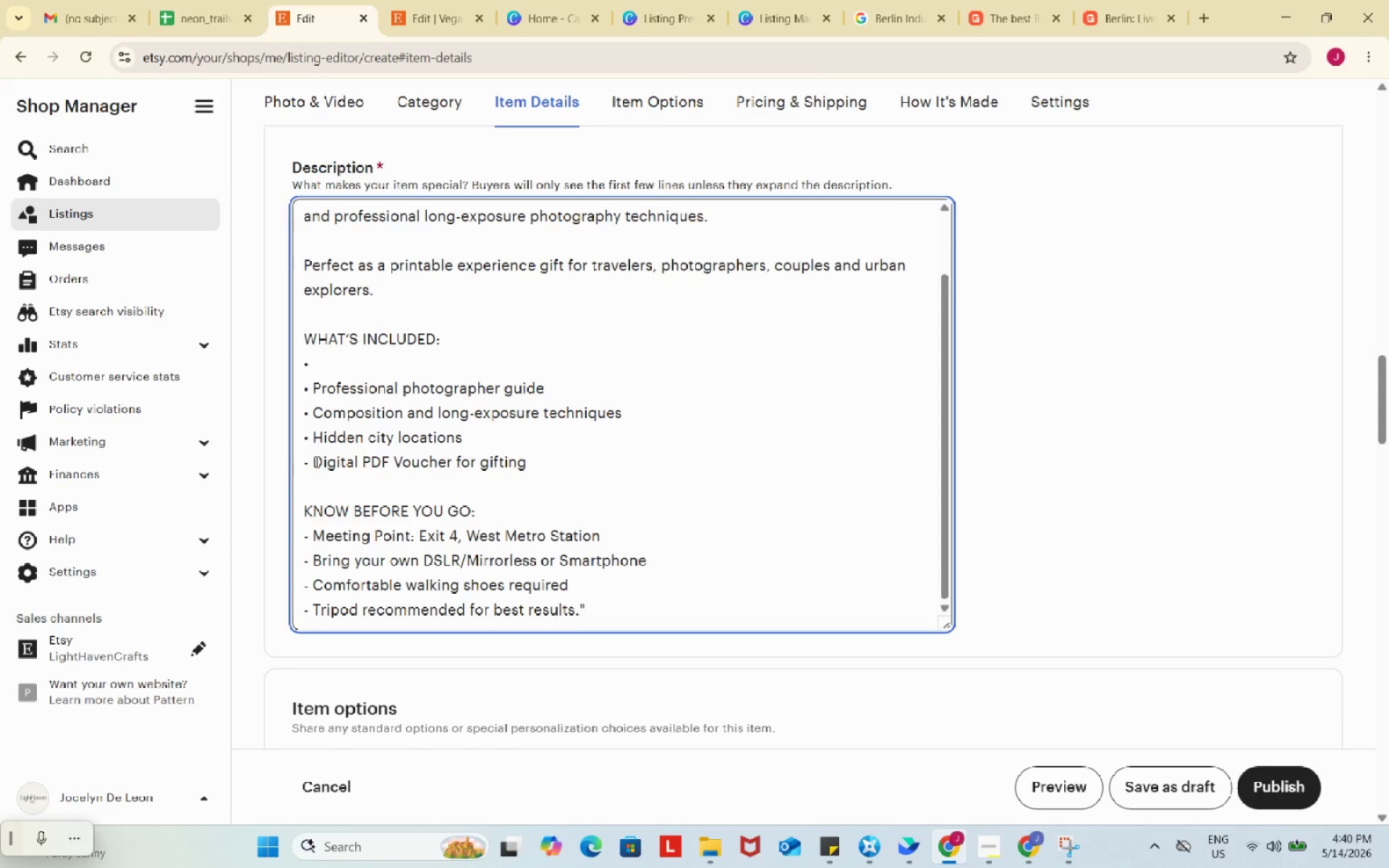 
left_click_drag(start_coordinate=[315, 461], to_coordinate=[288, 461])
 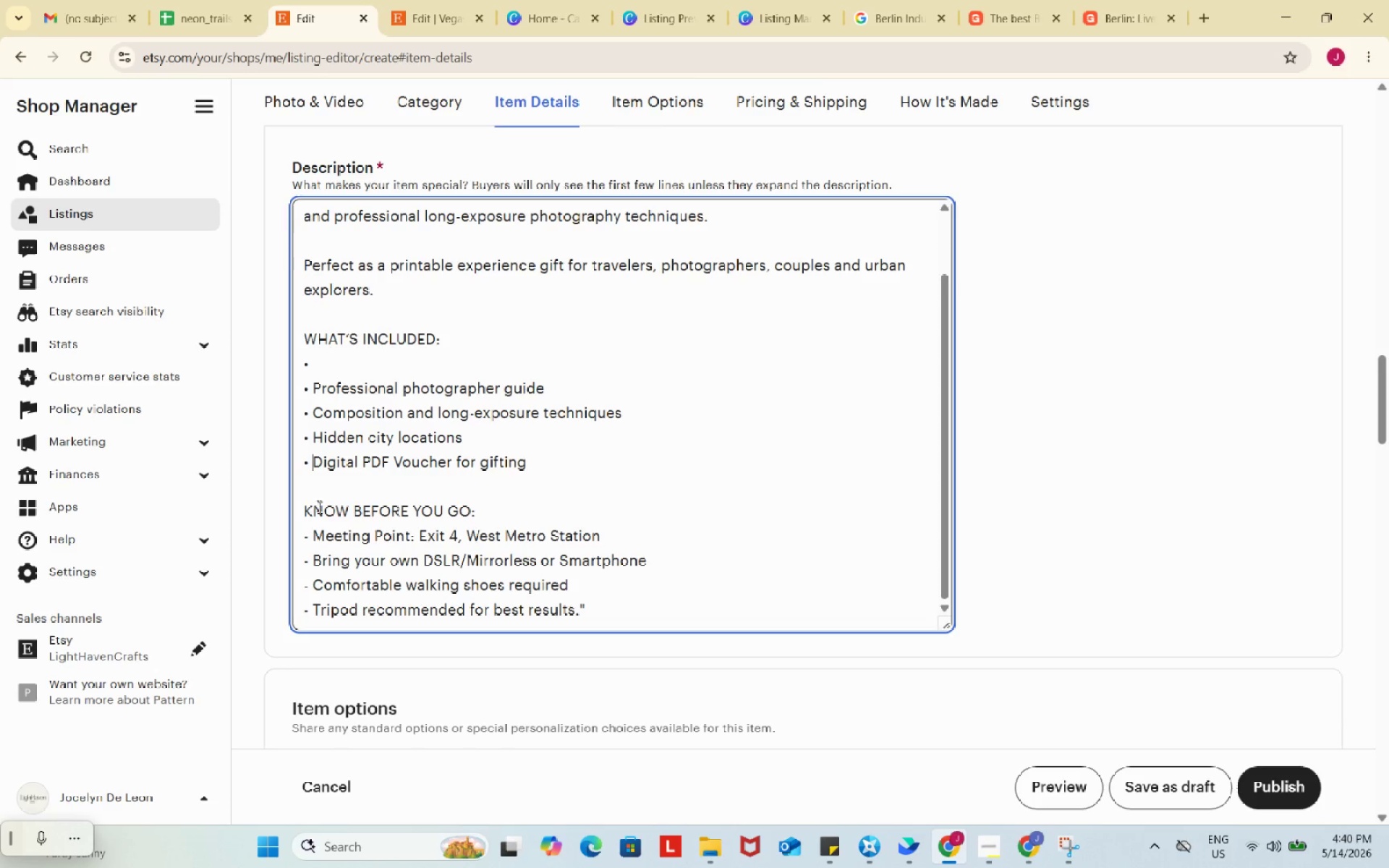 
key(Control+V)
 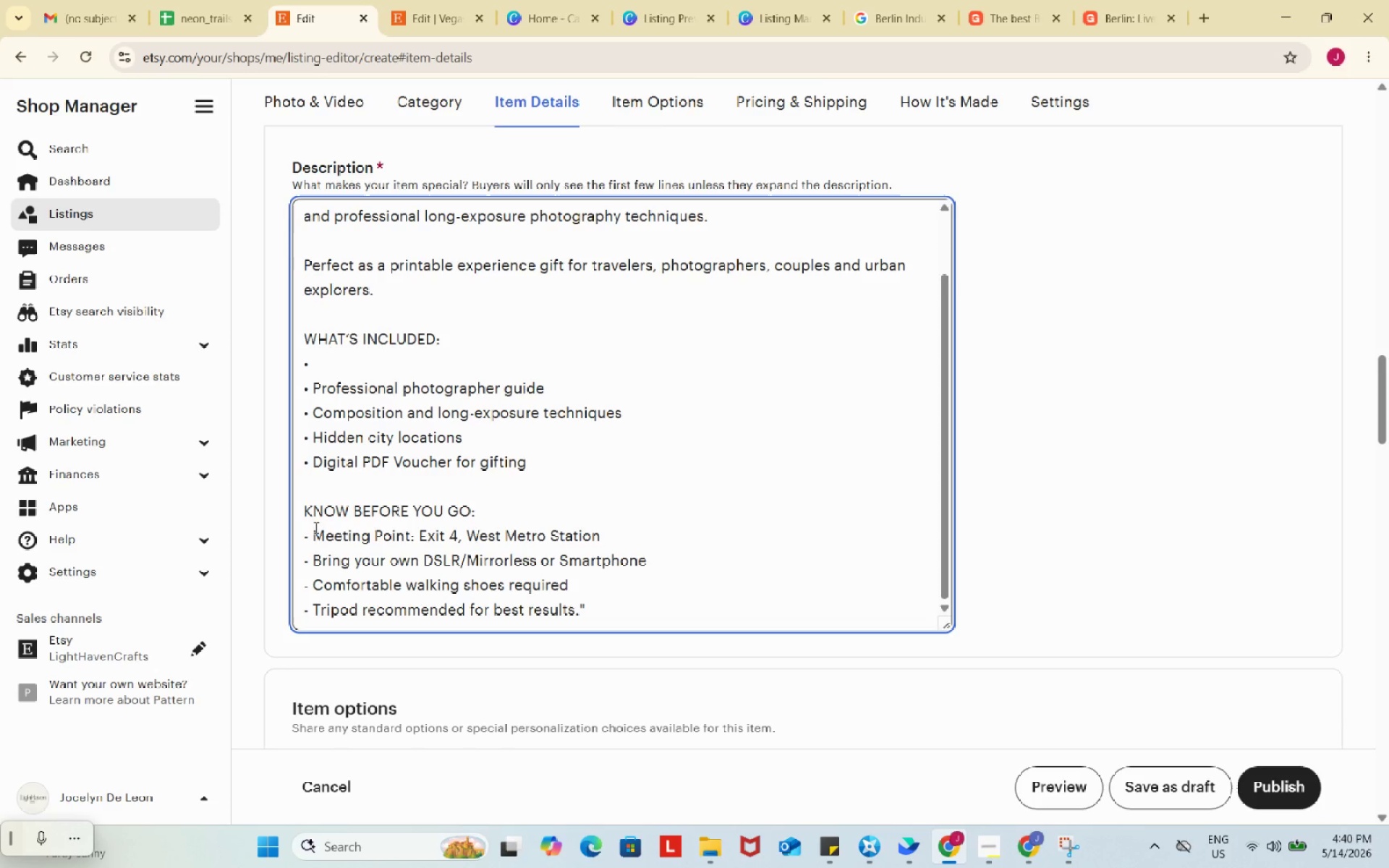 
left_click_drag(start_coordinate=[315, 527], to_coordinate=[294, 529])
 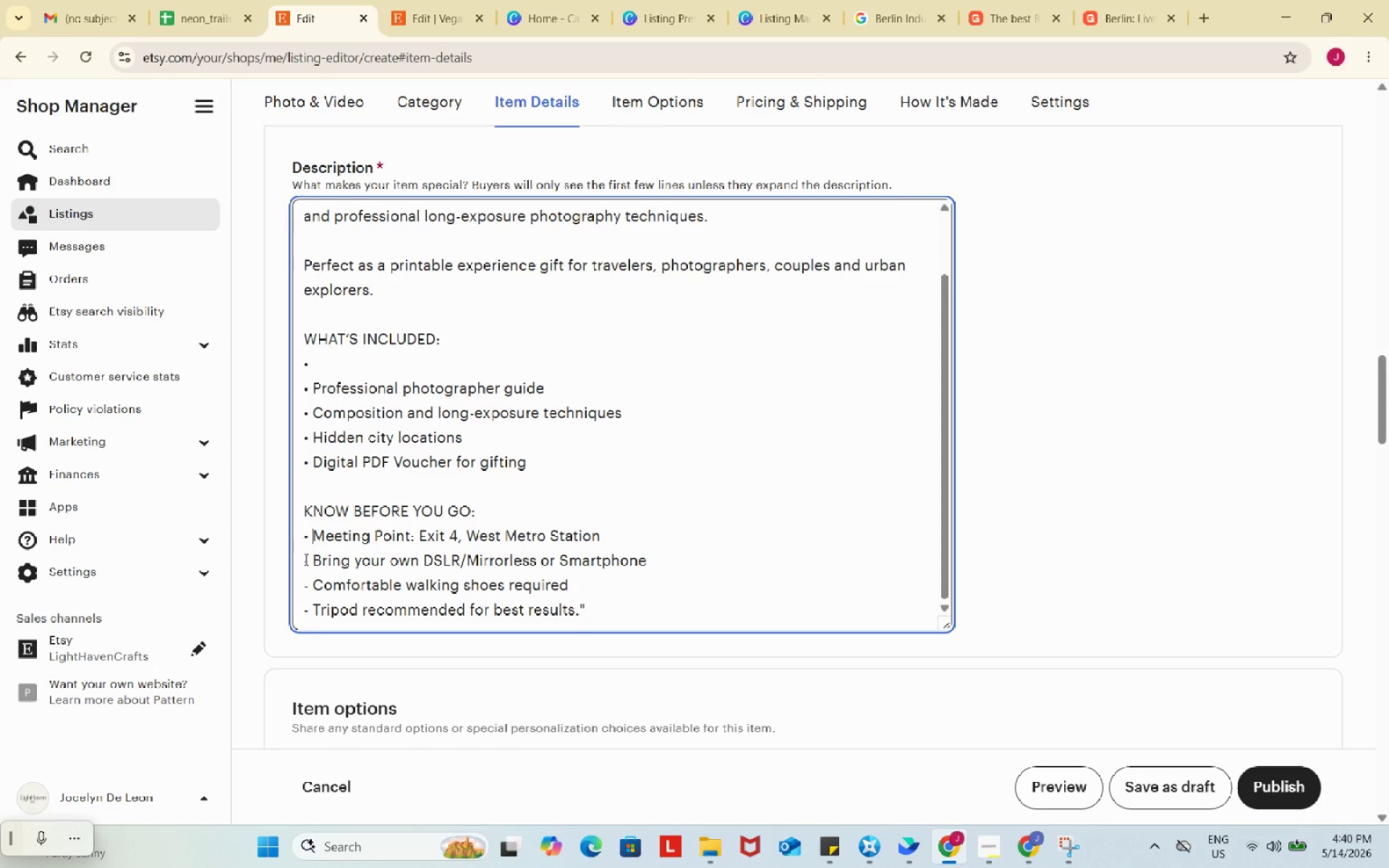 
key(Control+ControlLeft)
 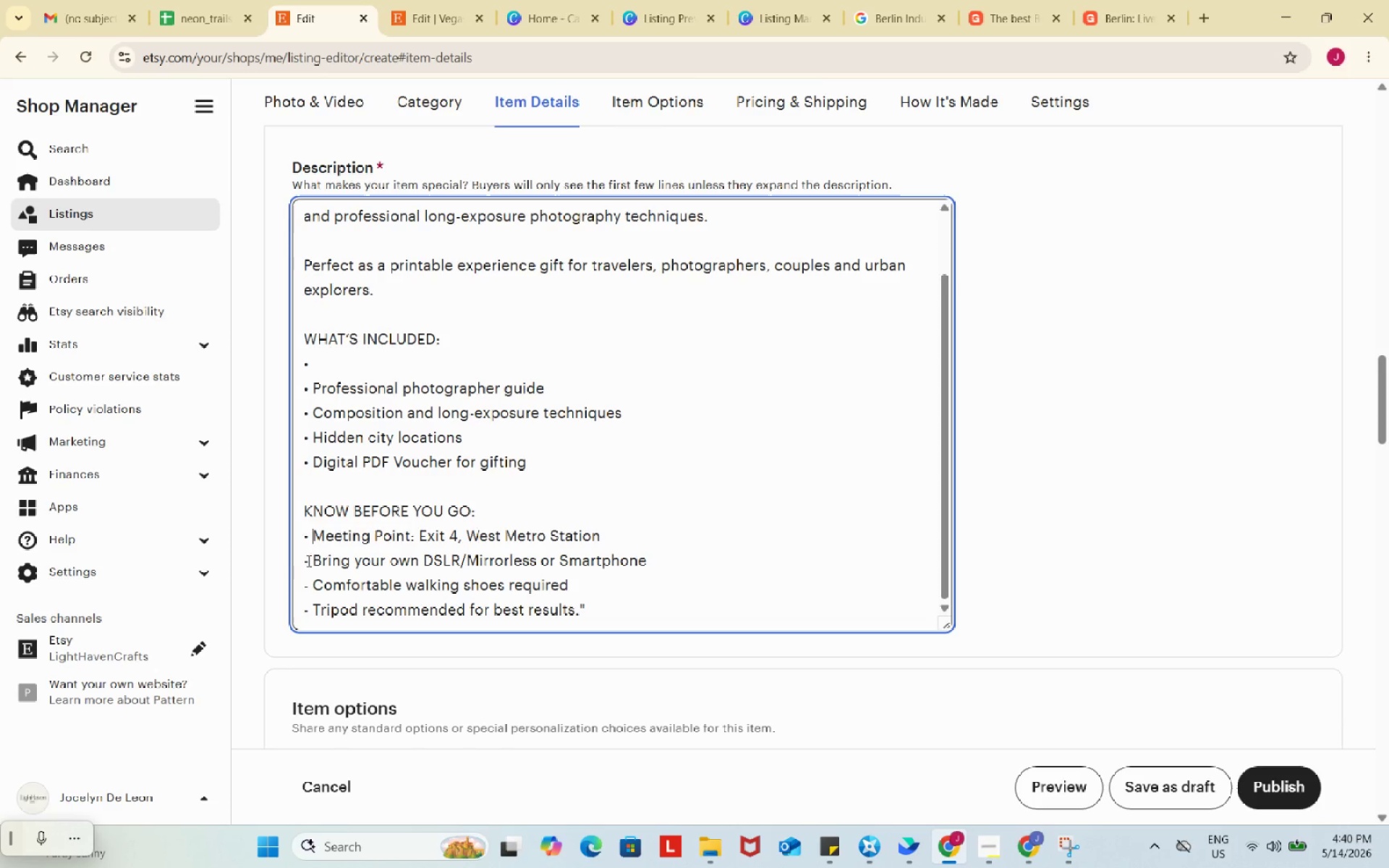 
key(Control+V)
 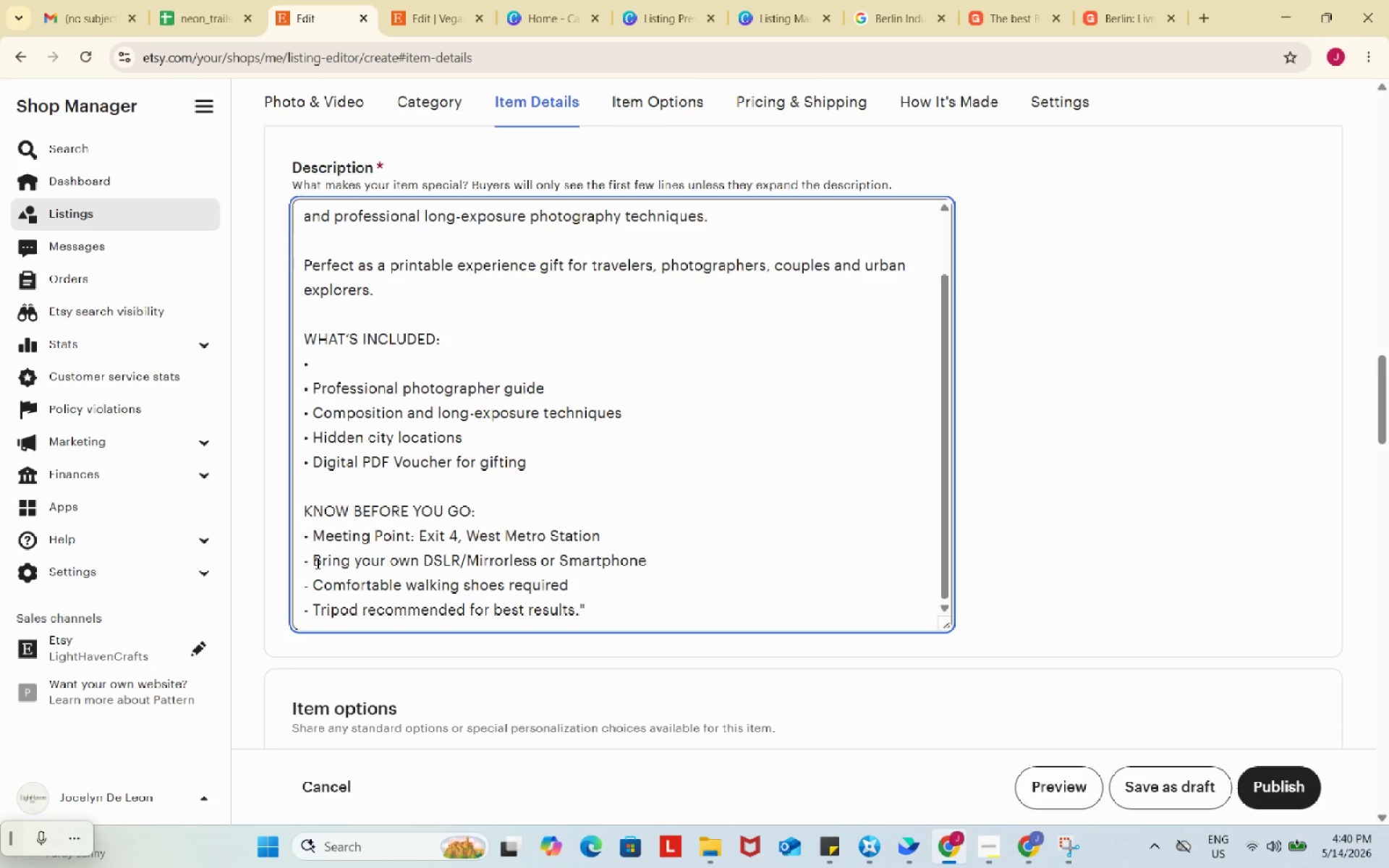 
left_click_drag(start_coordinate=[316, 563], to_coordinate=[287, 562])
 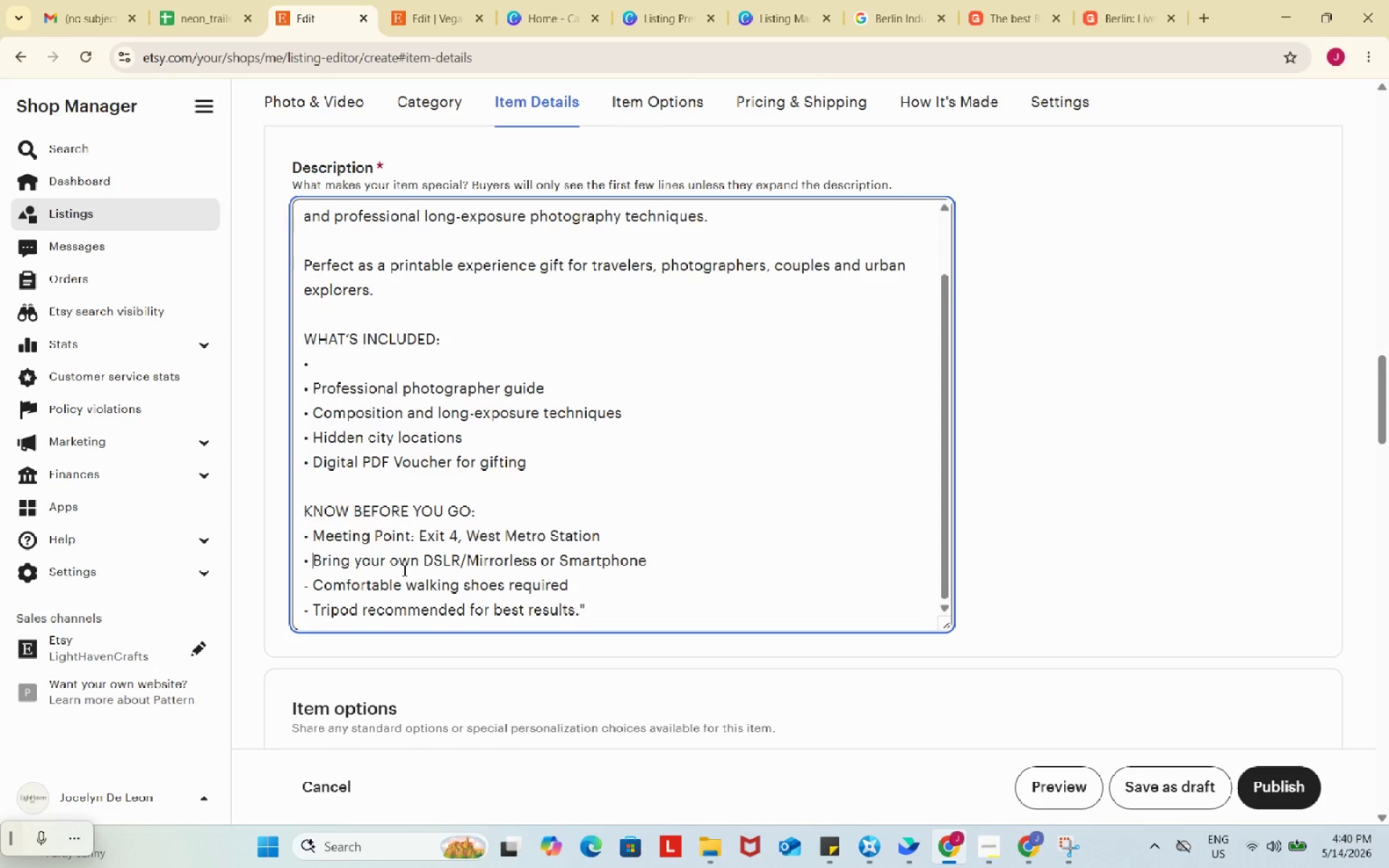 
key(Control+ControlLeft)
 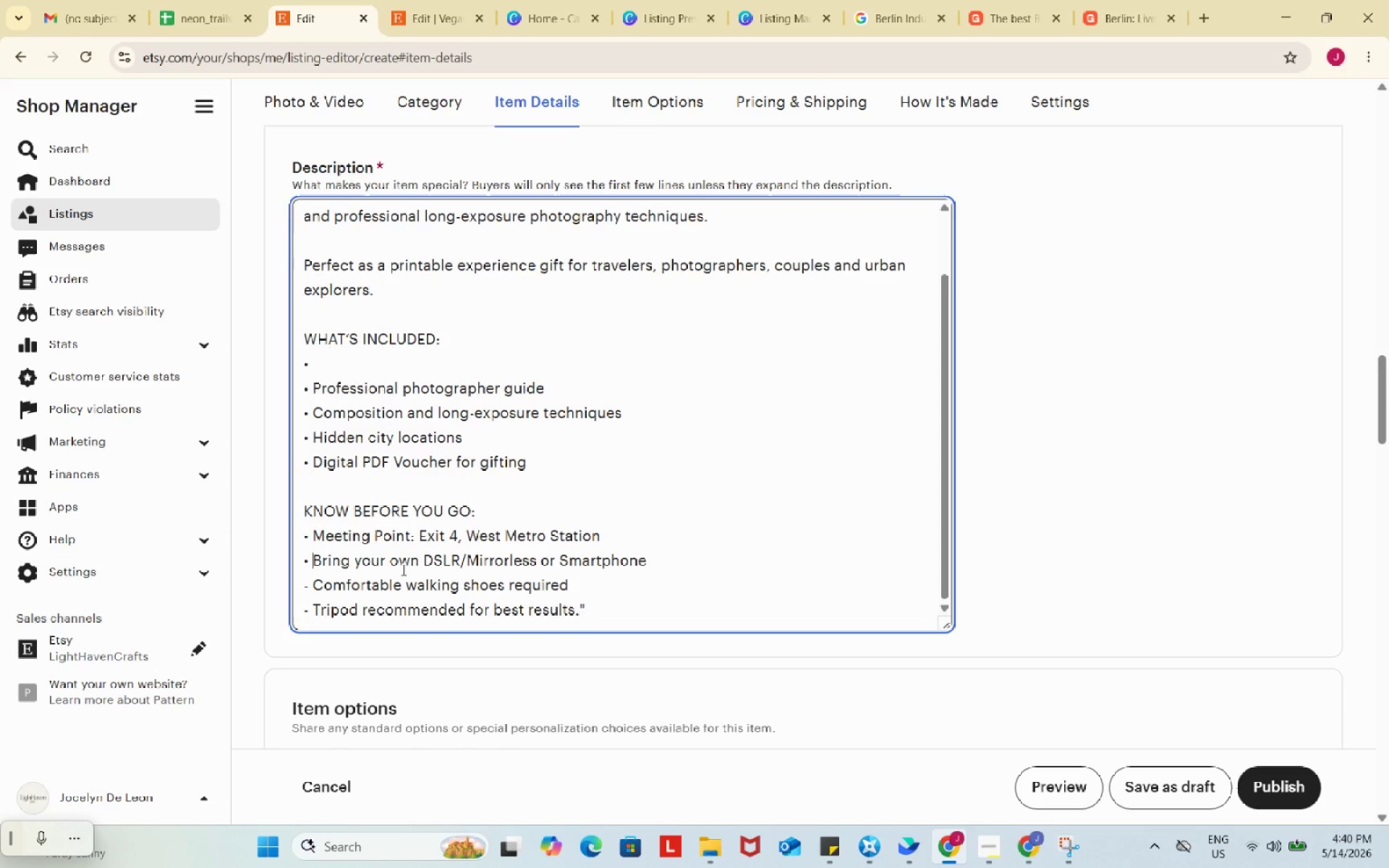 
key(Control+V)
 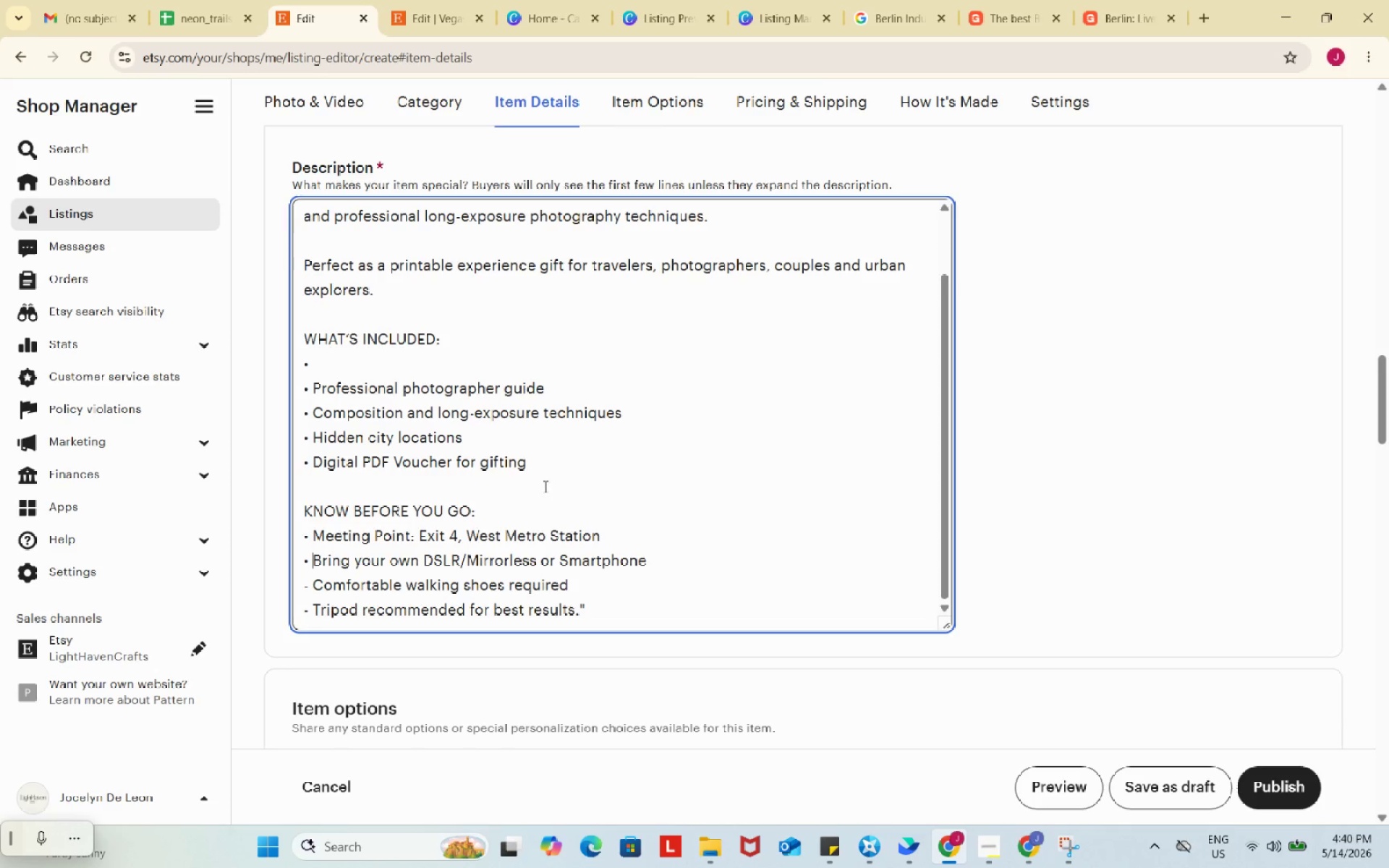 
scroll: coordinate [545, 486], scroll_direction: down, amount: 1.0
 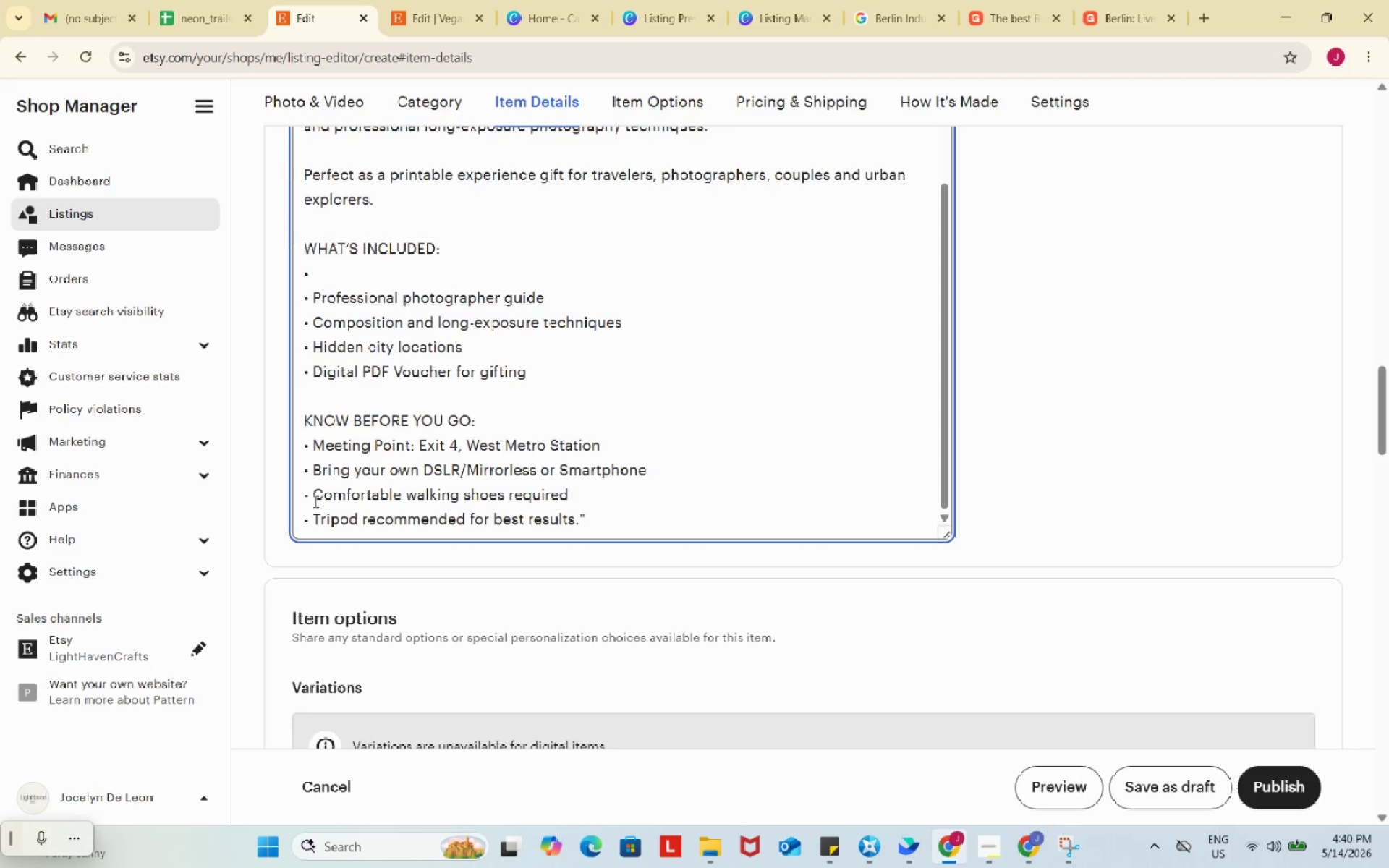 
wait(14.37)
 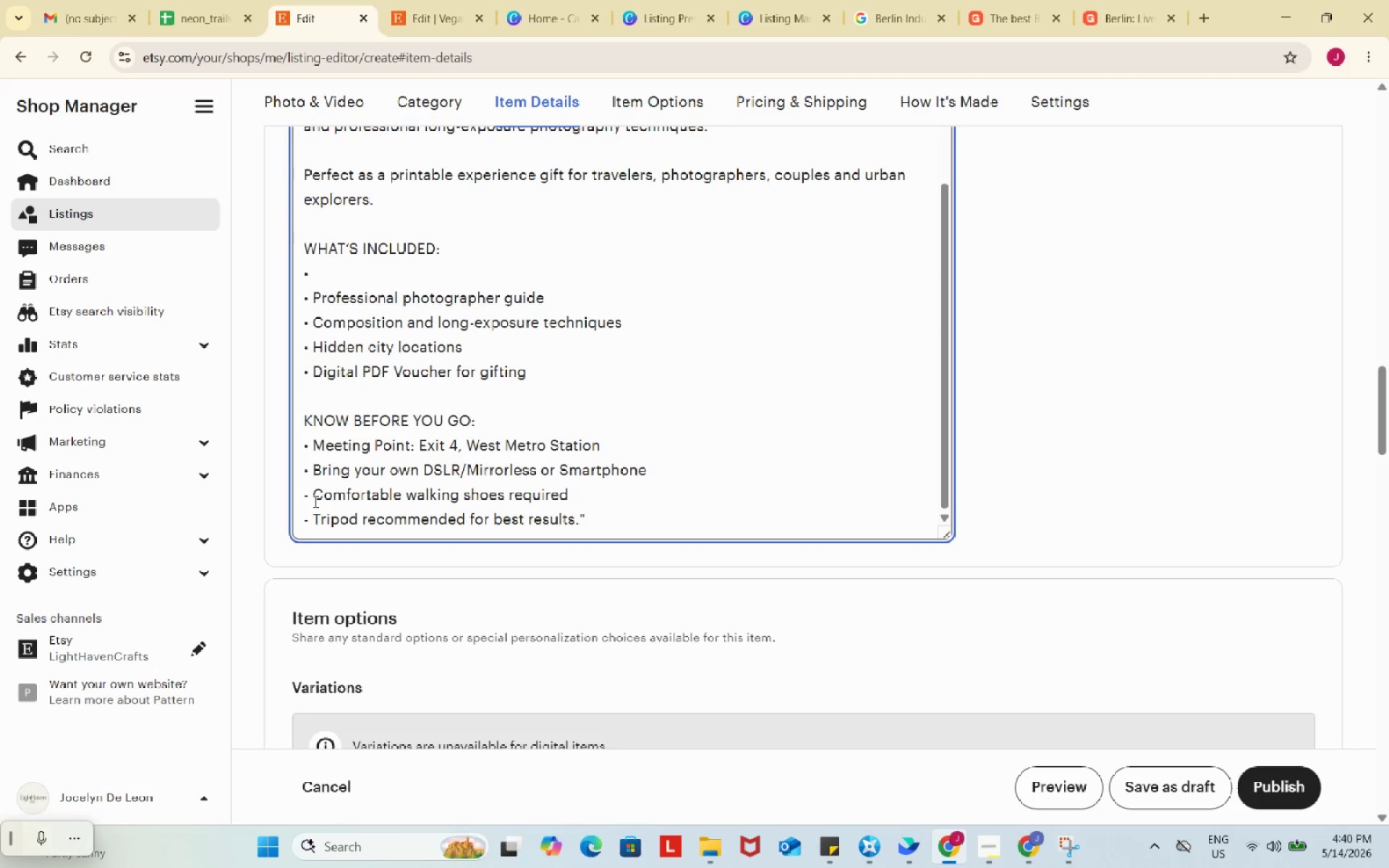 
left_click_drag(start_coordinate=[313, 496], to_coordinate=[294, 494])
 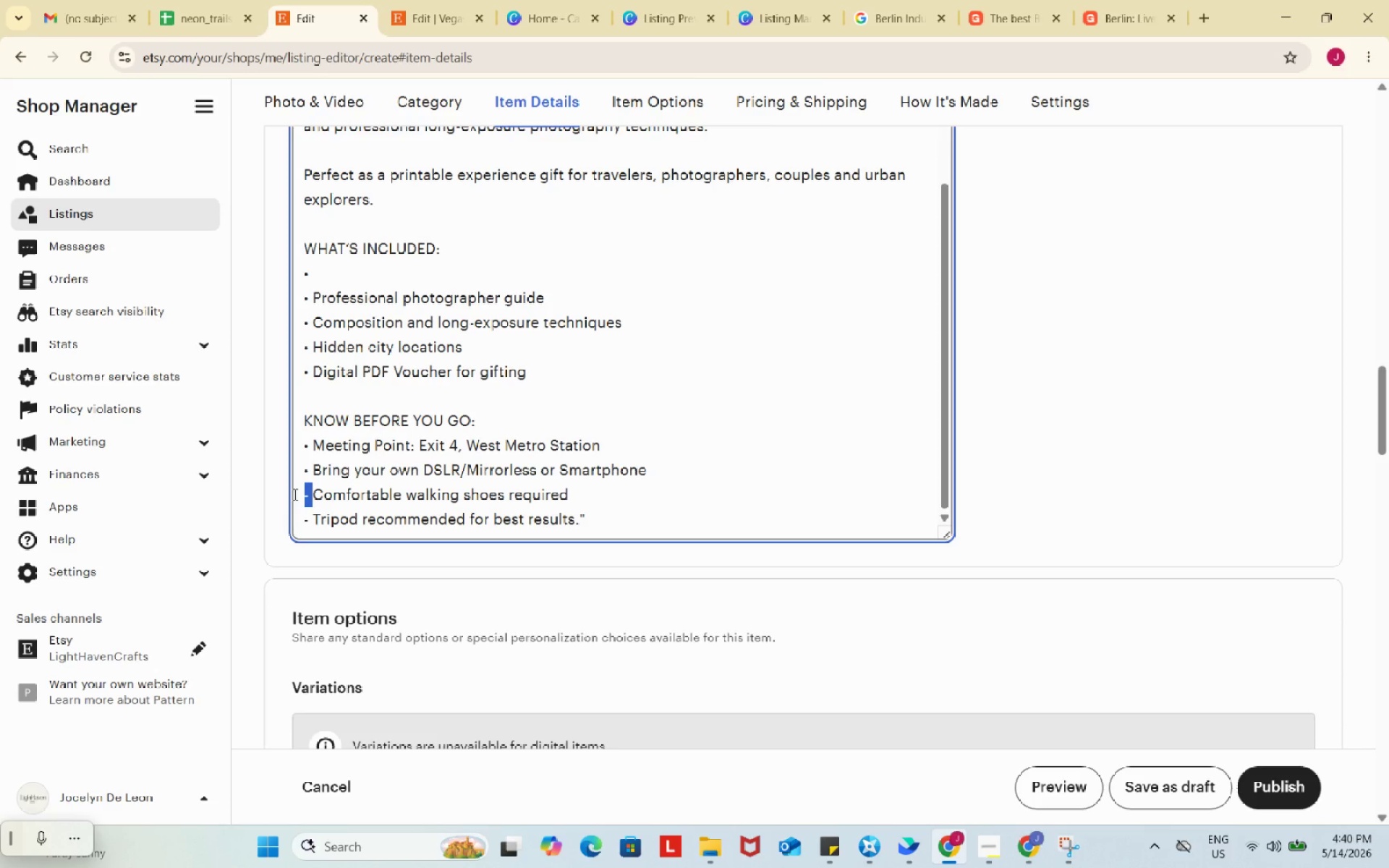 
wait(8.03)
 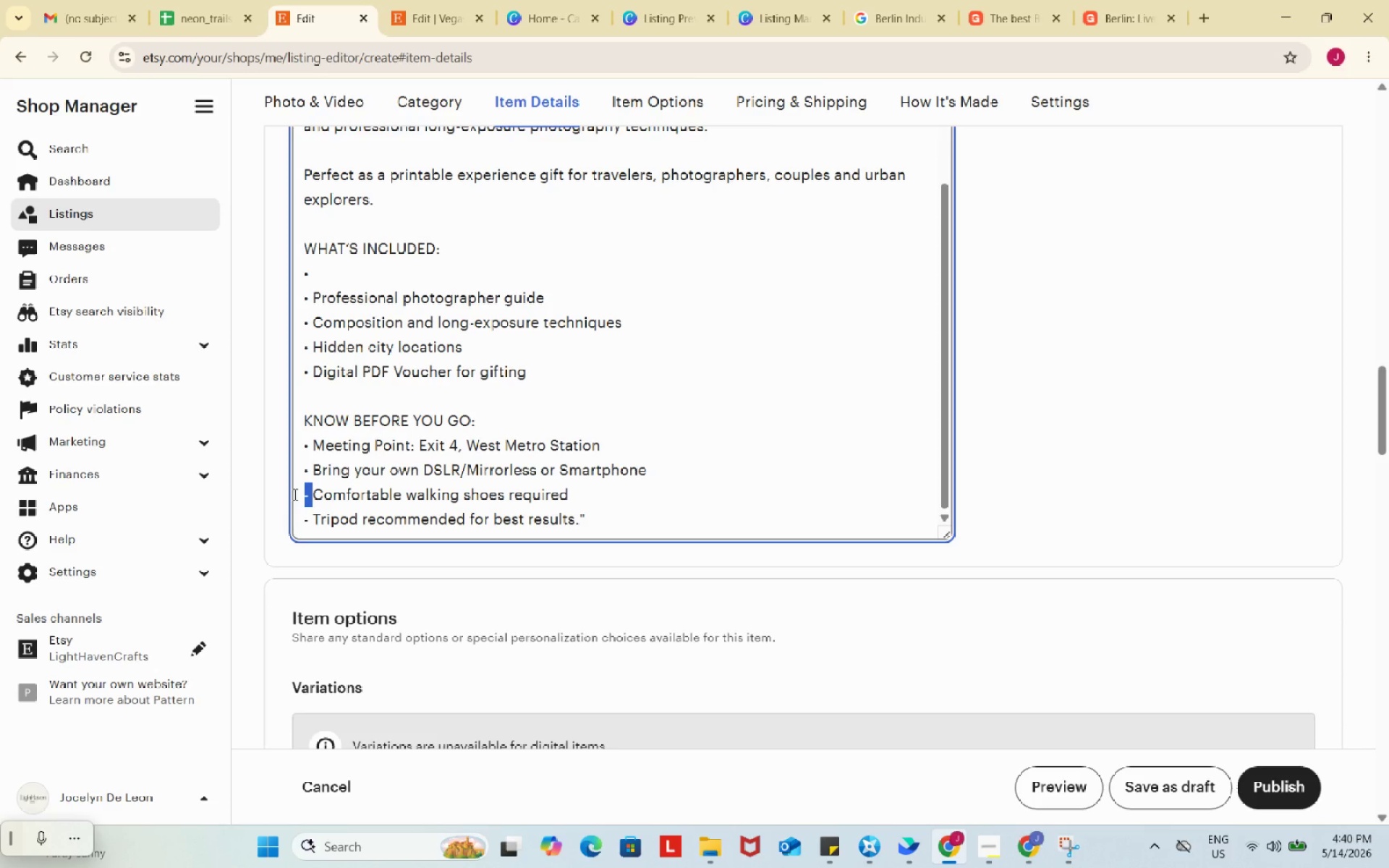 
key(Control+ControlLeft)
 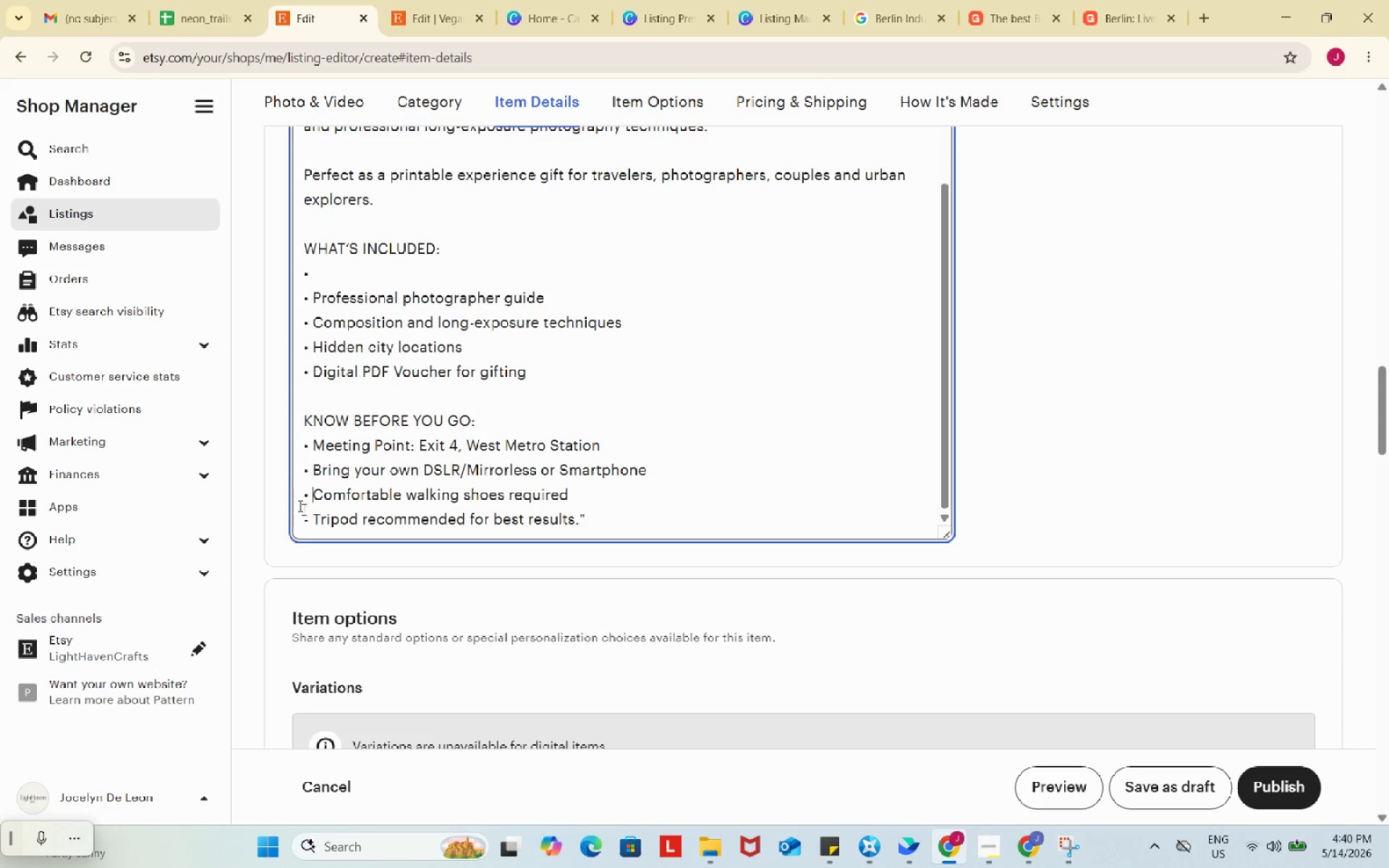 
key(Control+V)
 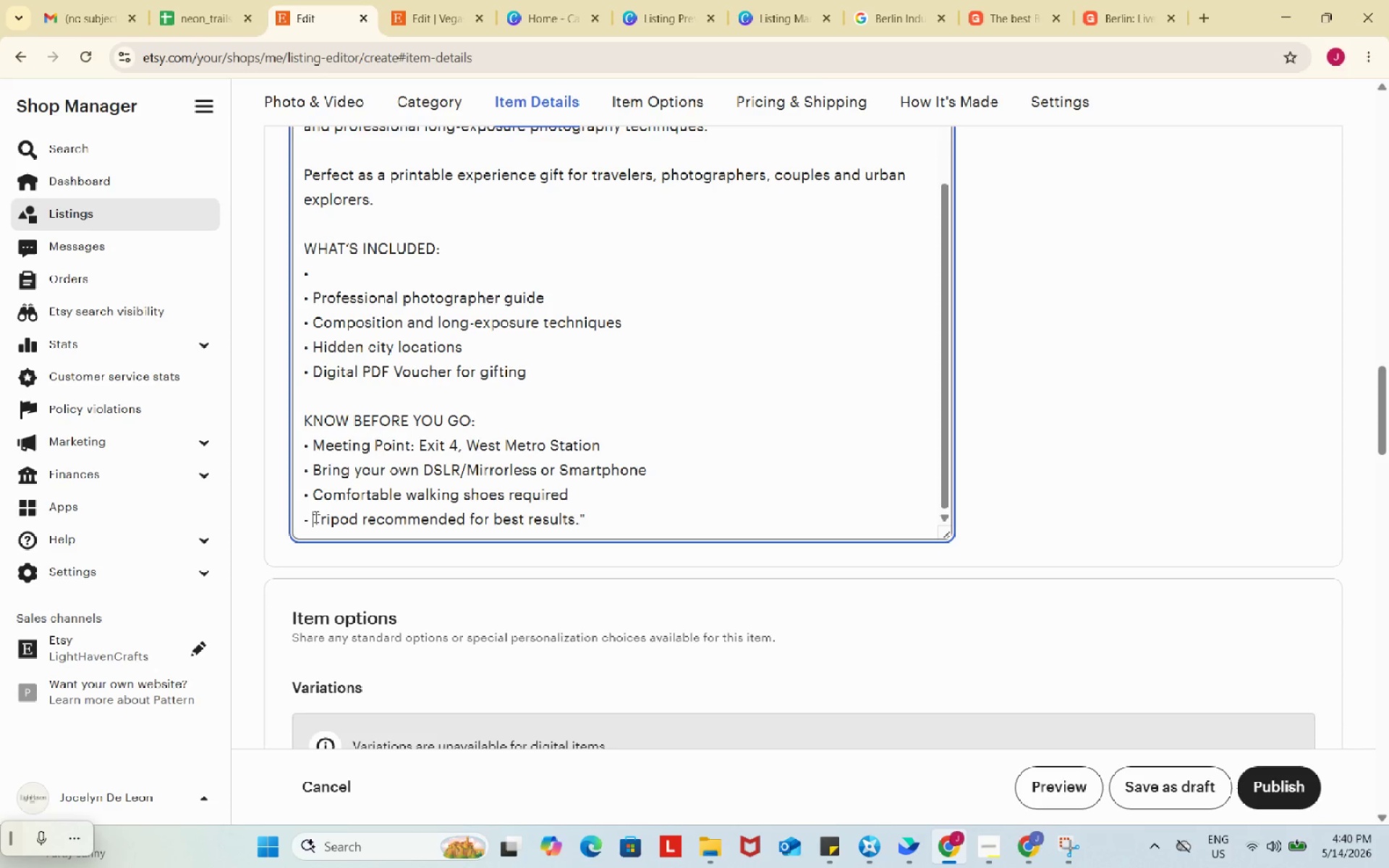 
left_click_drag(start_coordinate=[315, 516], to_coordinate=[296, 516])
 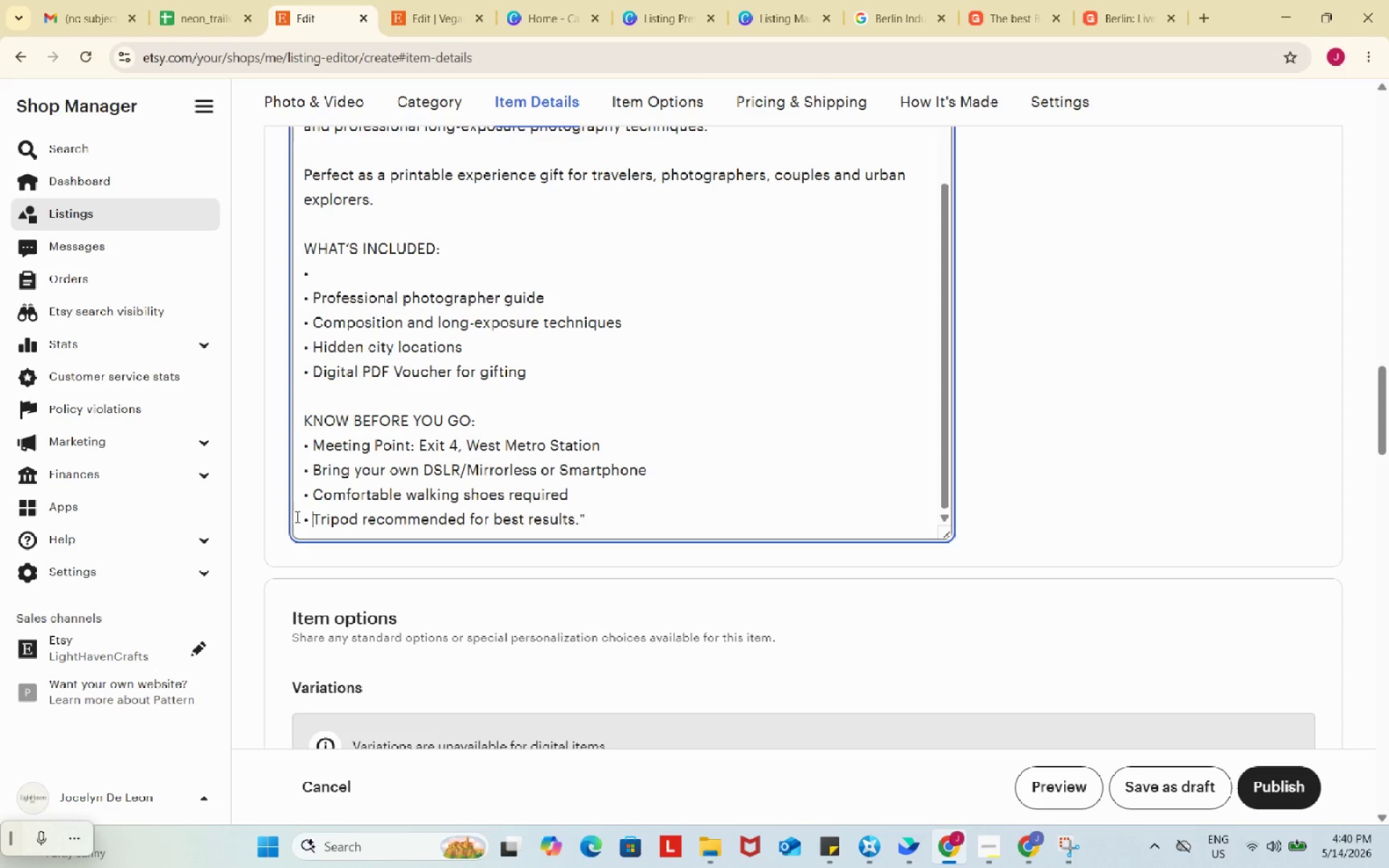 
key(Control+ControlLeft)
 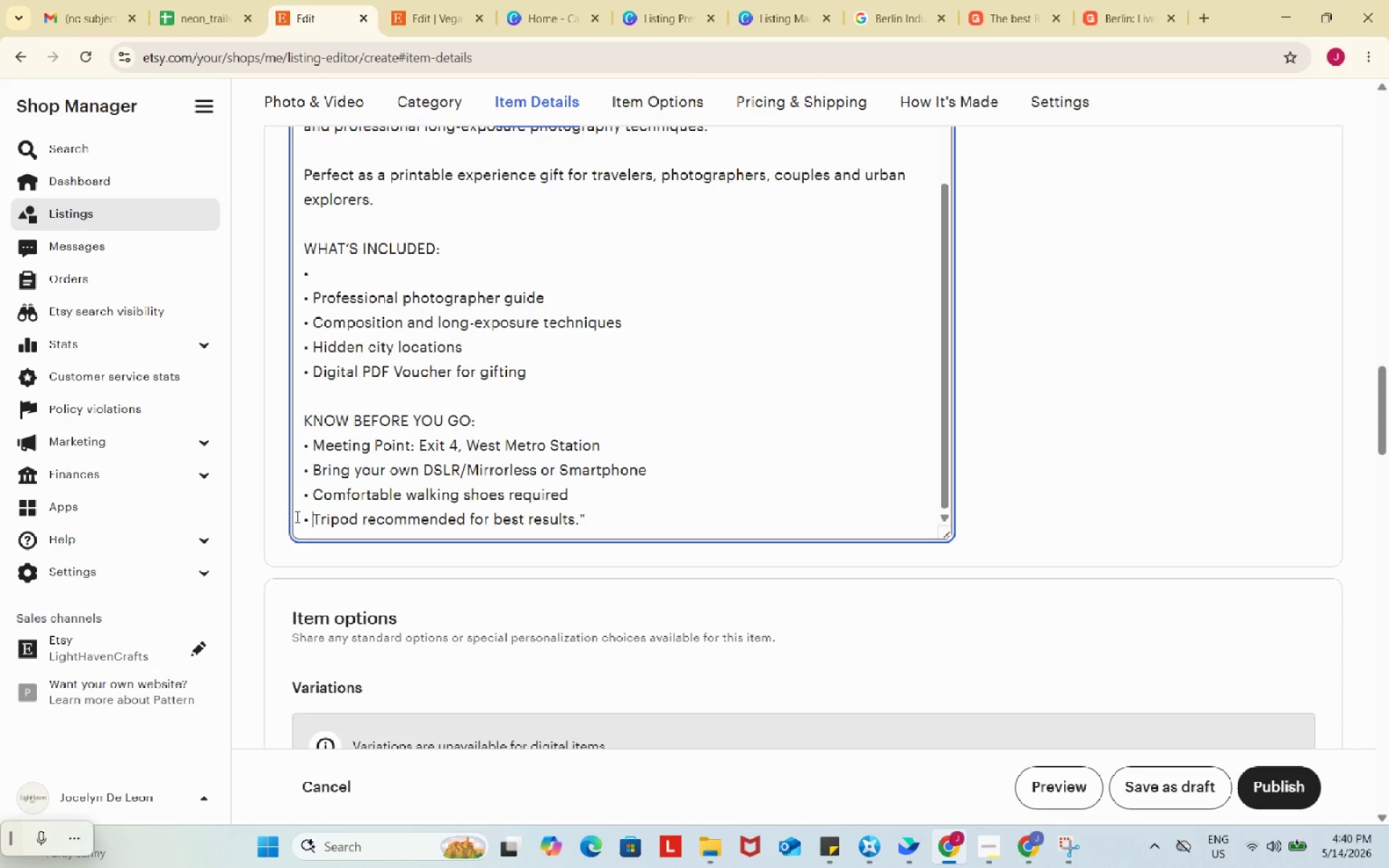 
key(Control+V)
 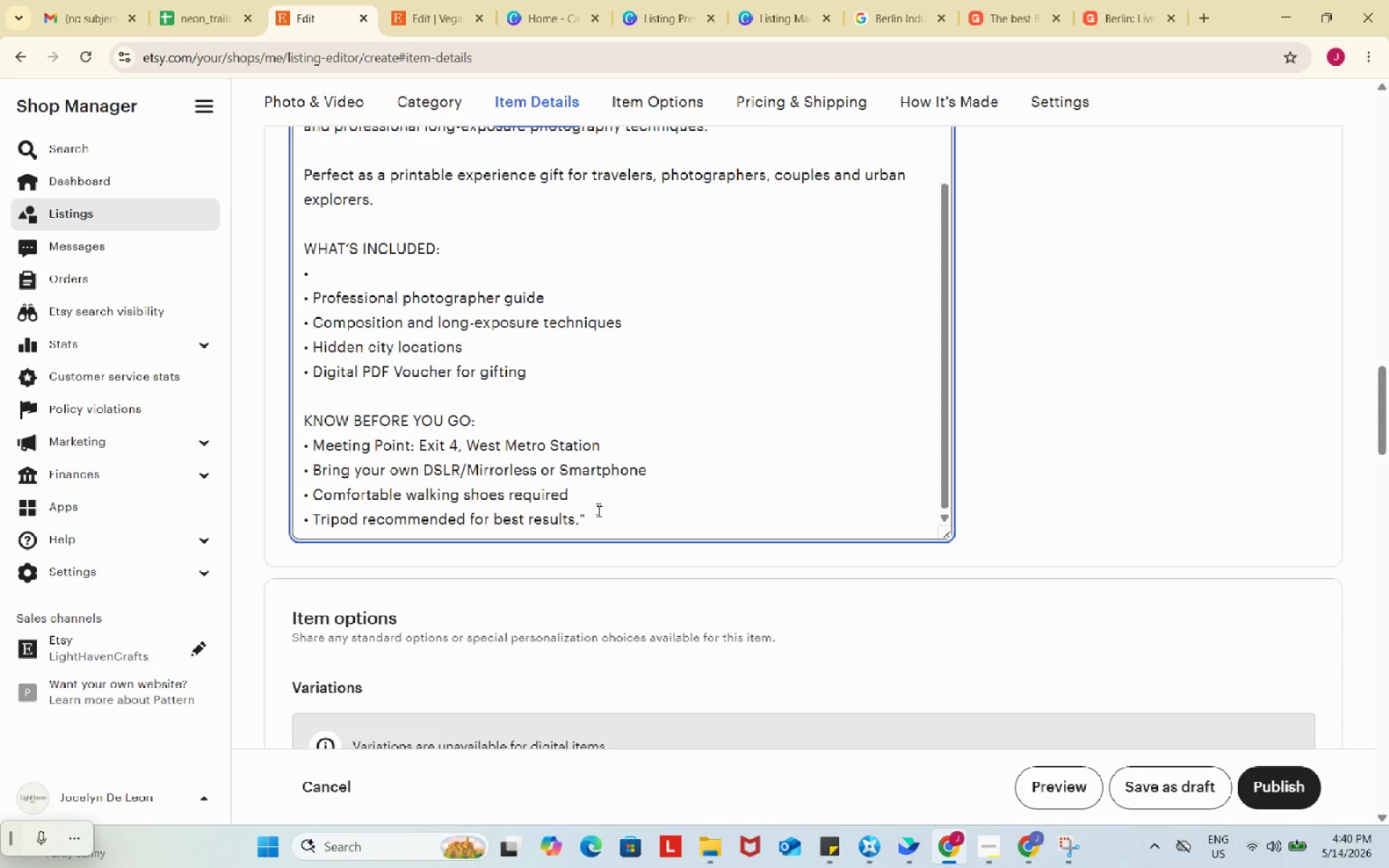 
left_click([600, 516])
 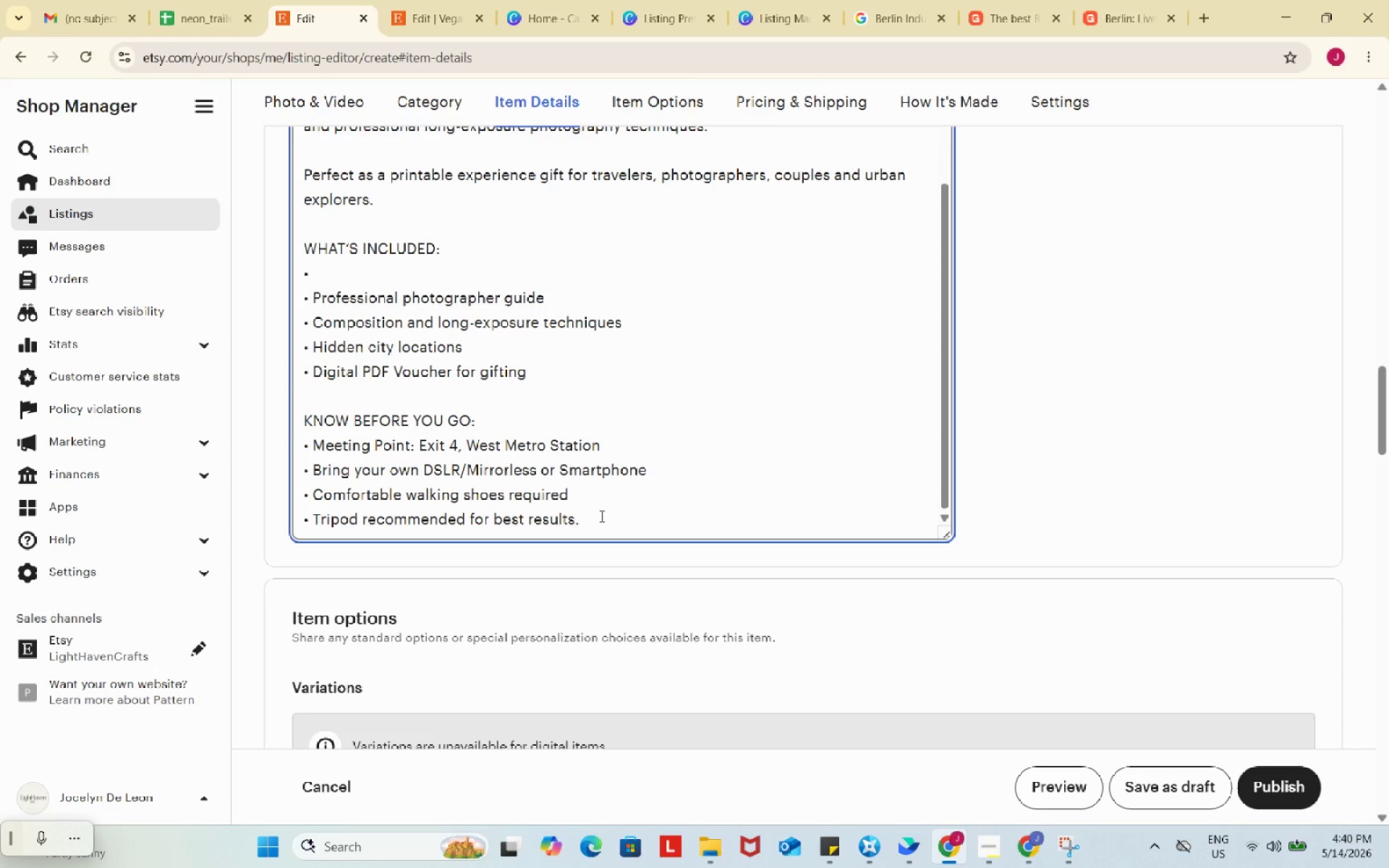 
key(Backspace)
 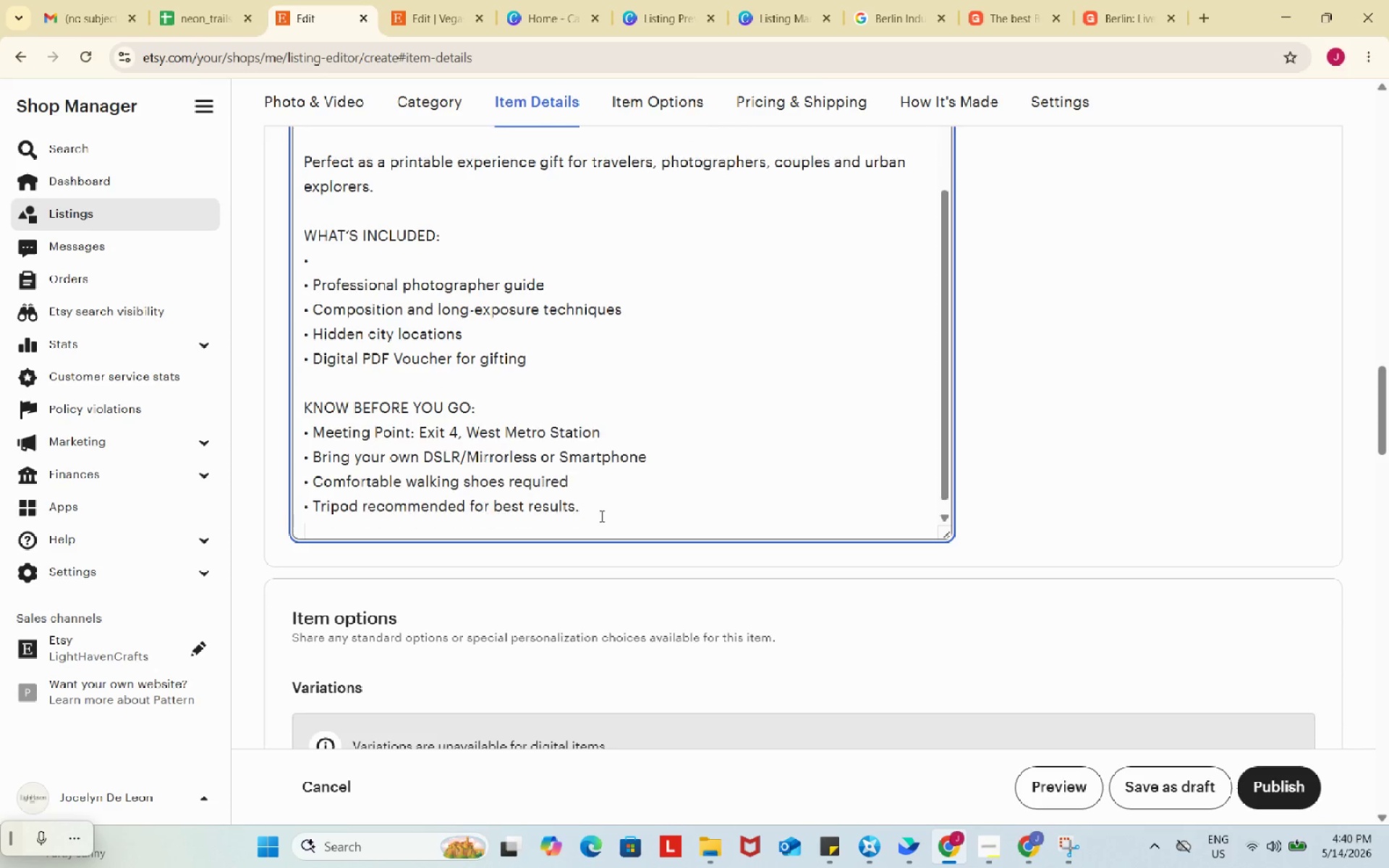 
key(Enter)
 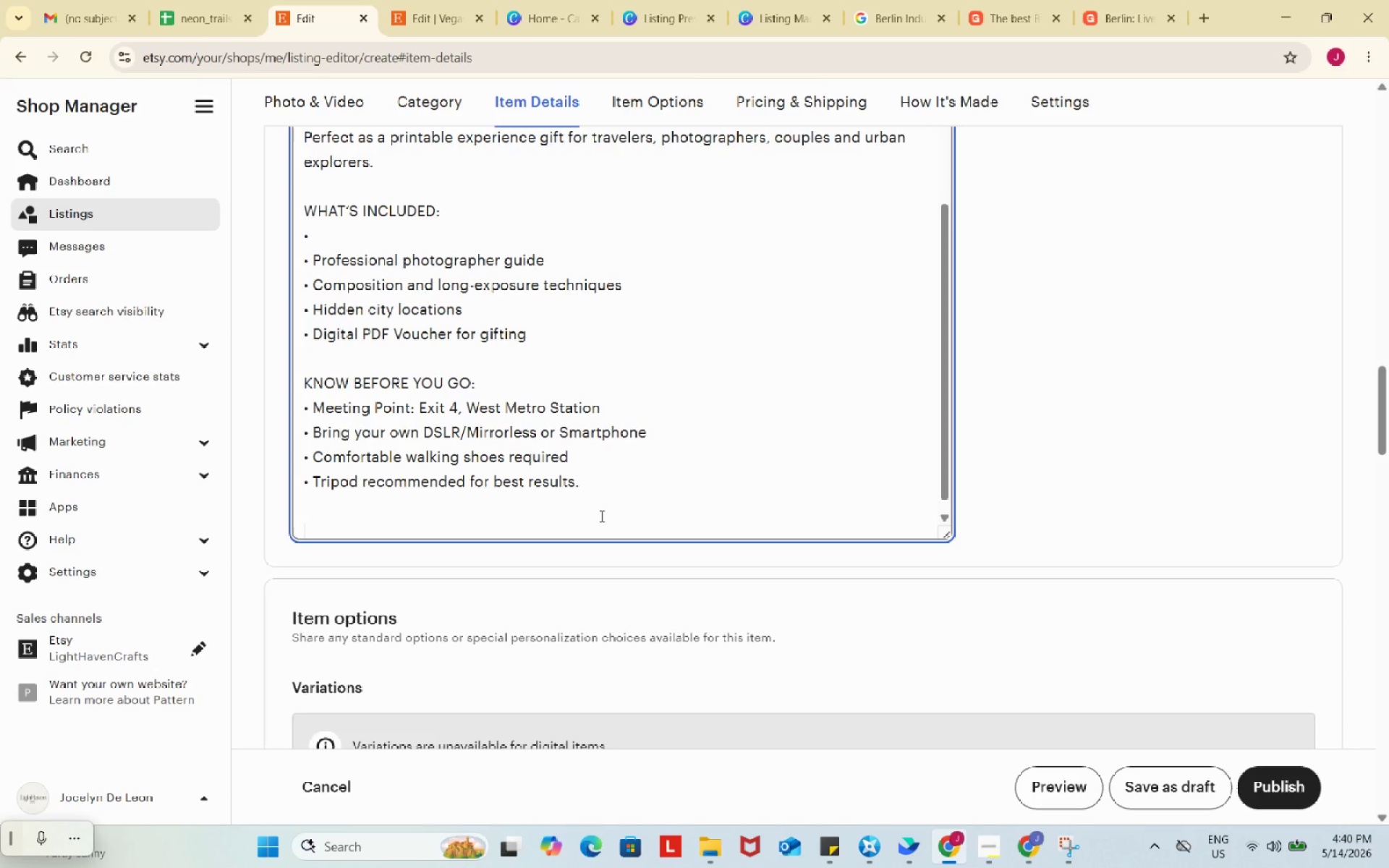 
key(Enter)
 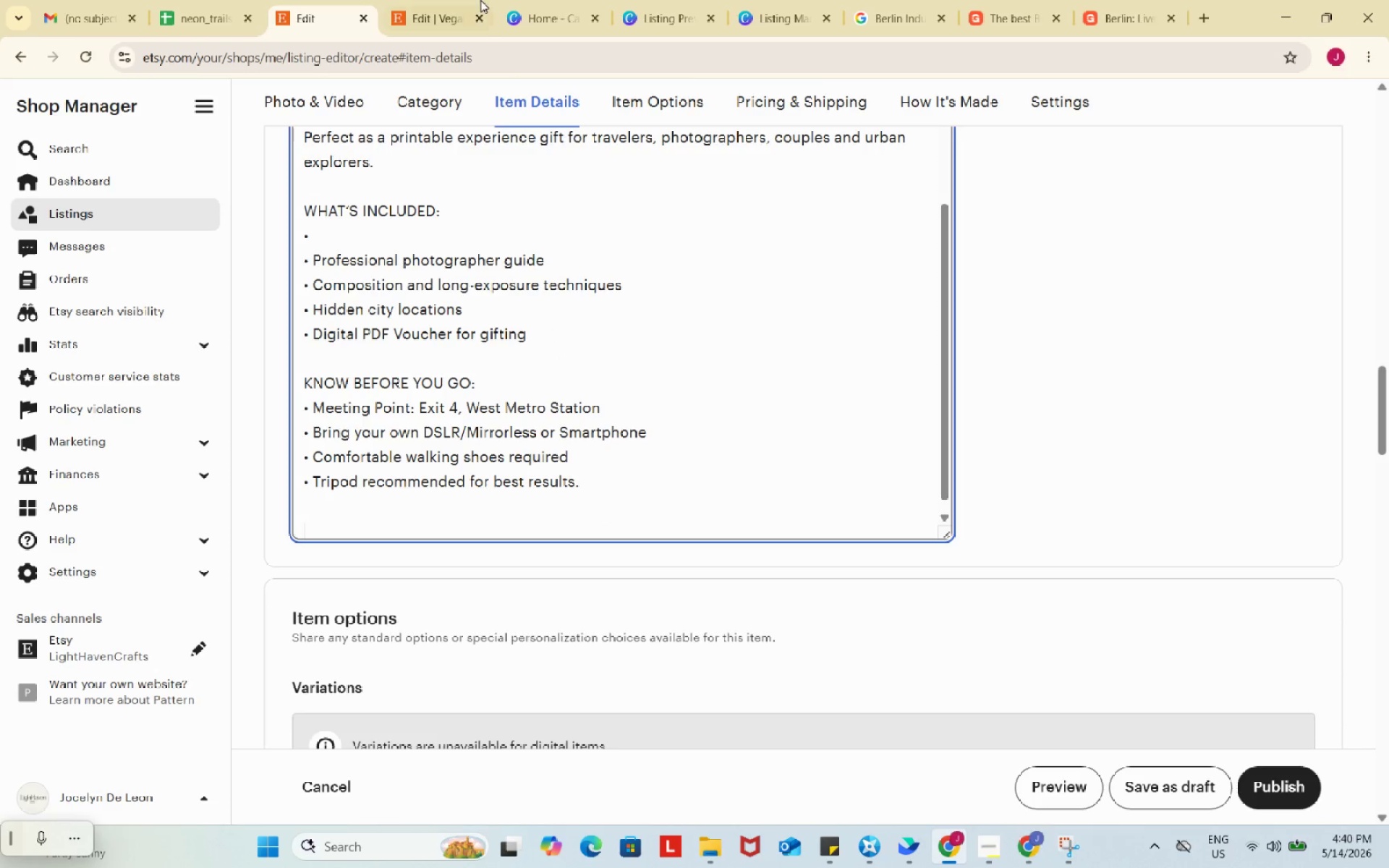 
left_click([449, 0])
 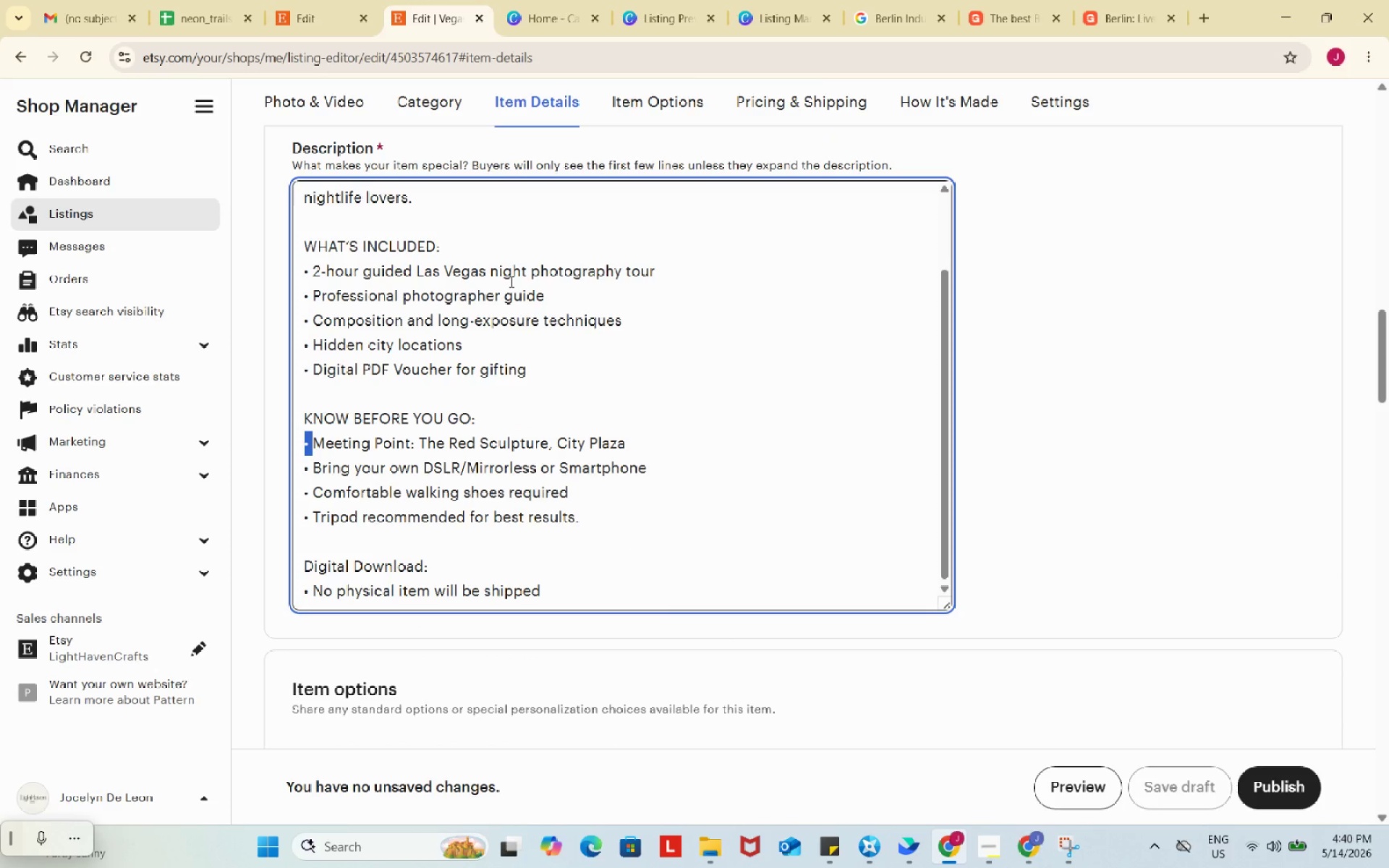 
wait(7.92)
 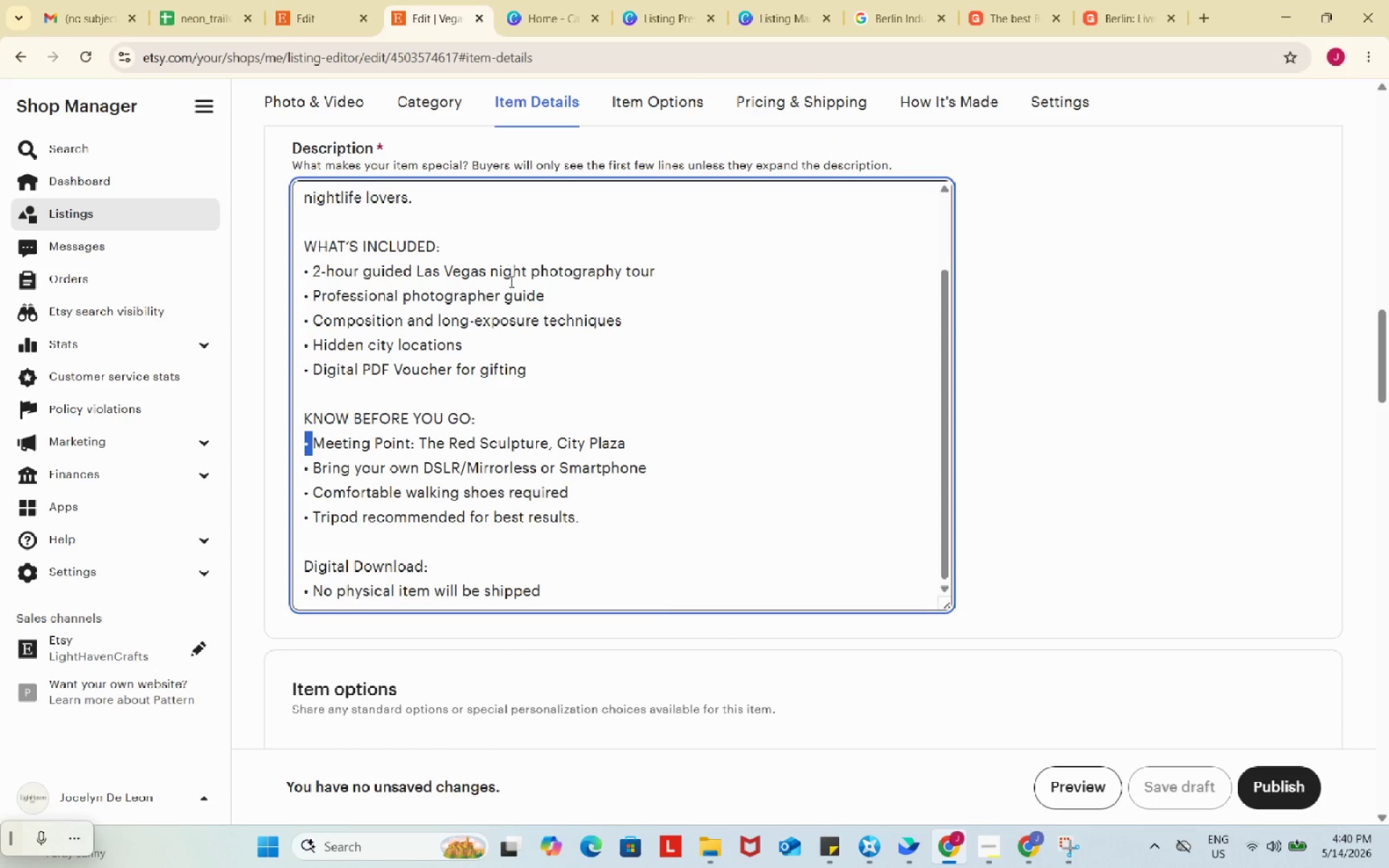 
left_click_drag(start_coordinate=[566, 593], to_coordinate=[289, 564])
 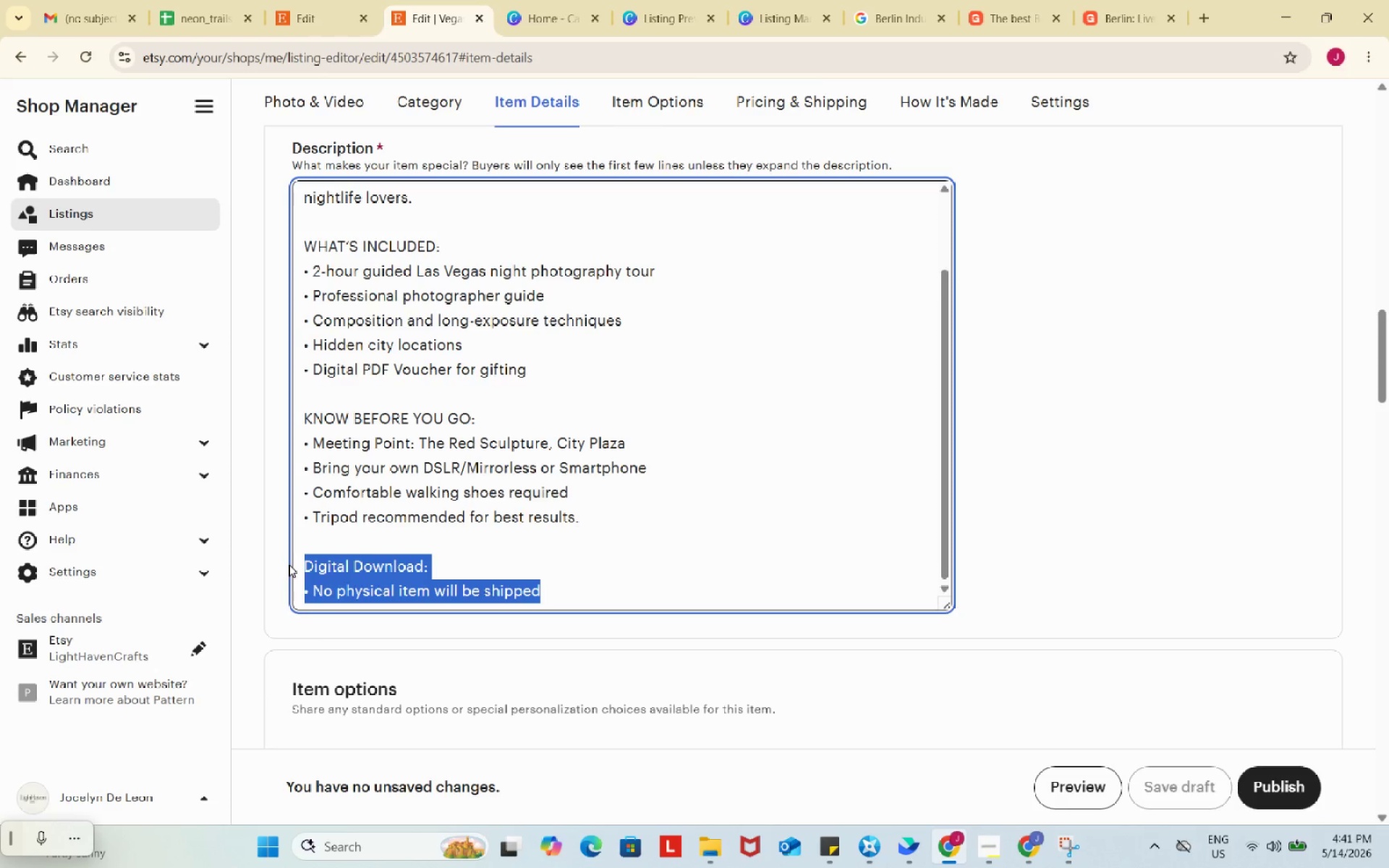 
wait(7.56)
 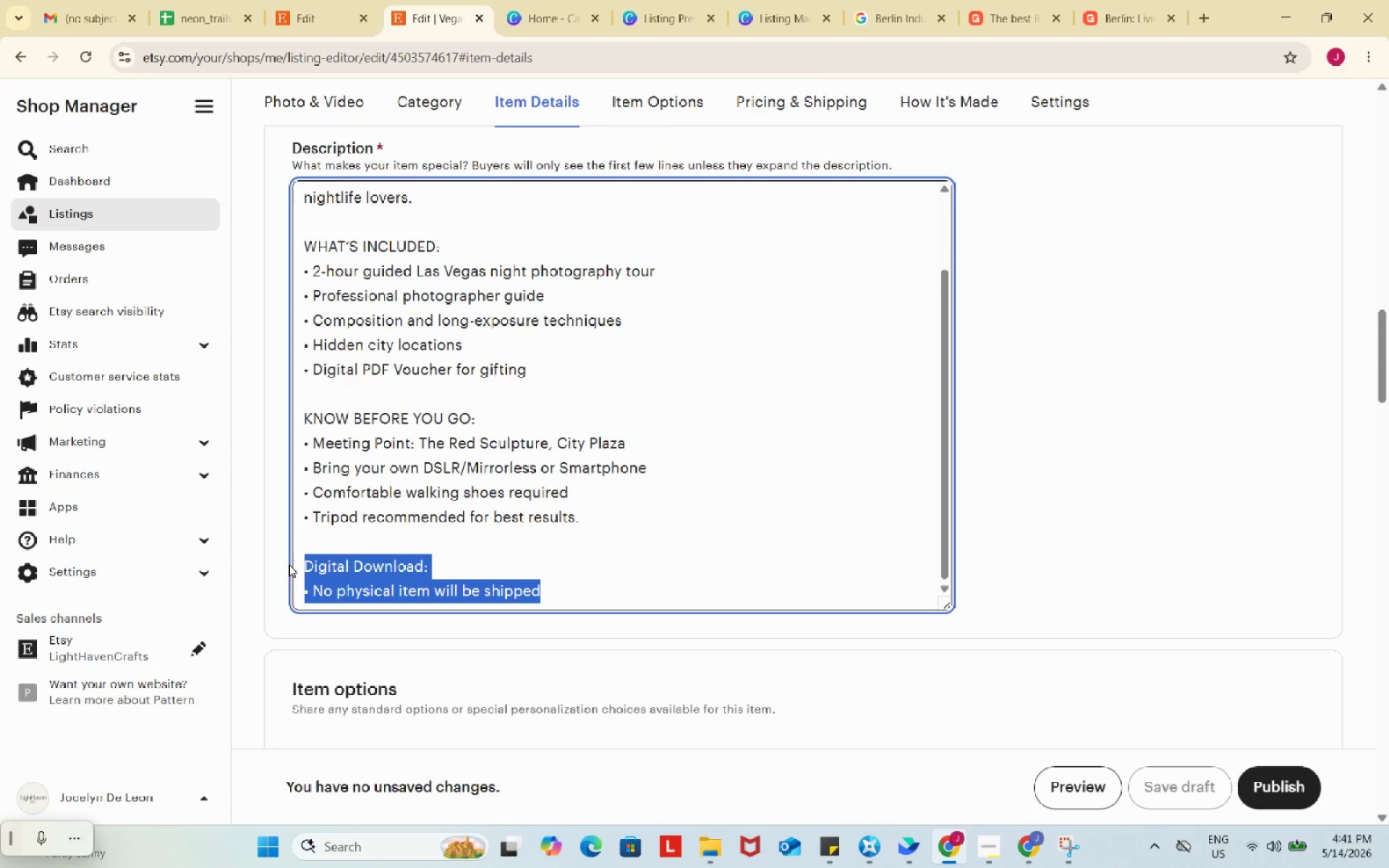 
key(Control+ControlLeft)
 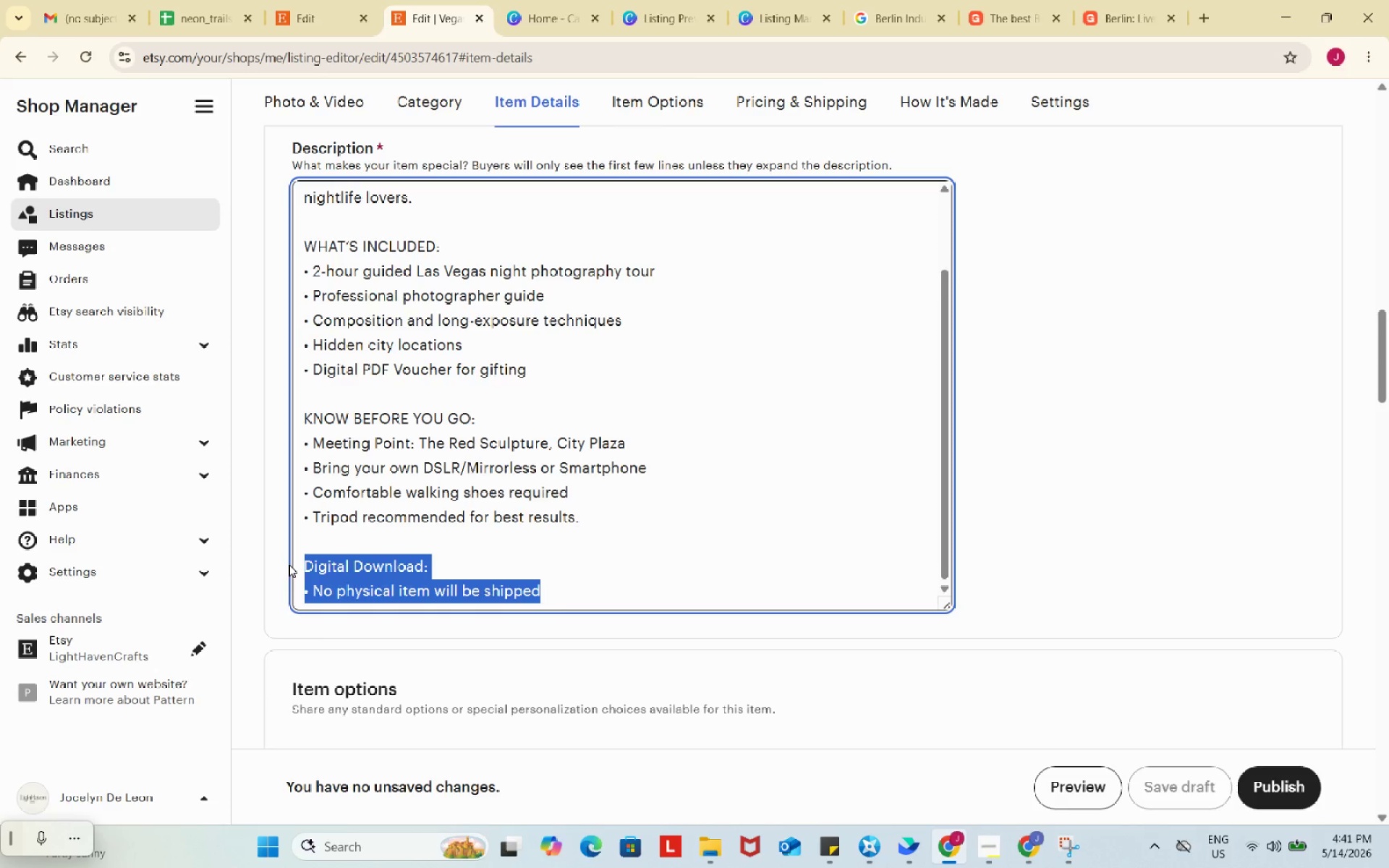 
key(Control+C)
 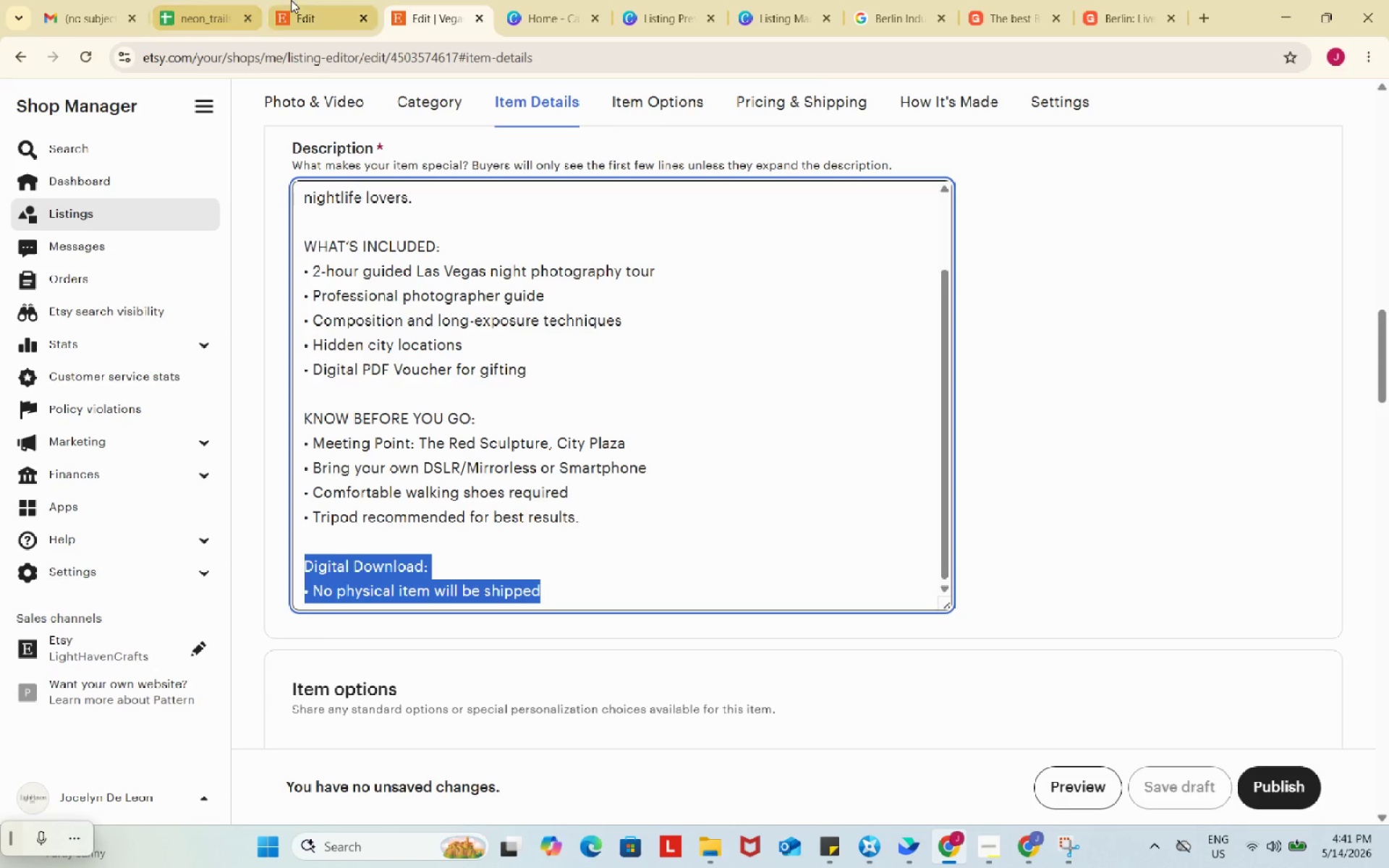 
left_click_drag(start_coordinate=[294, 0], to_coordinate=[307, 0])
 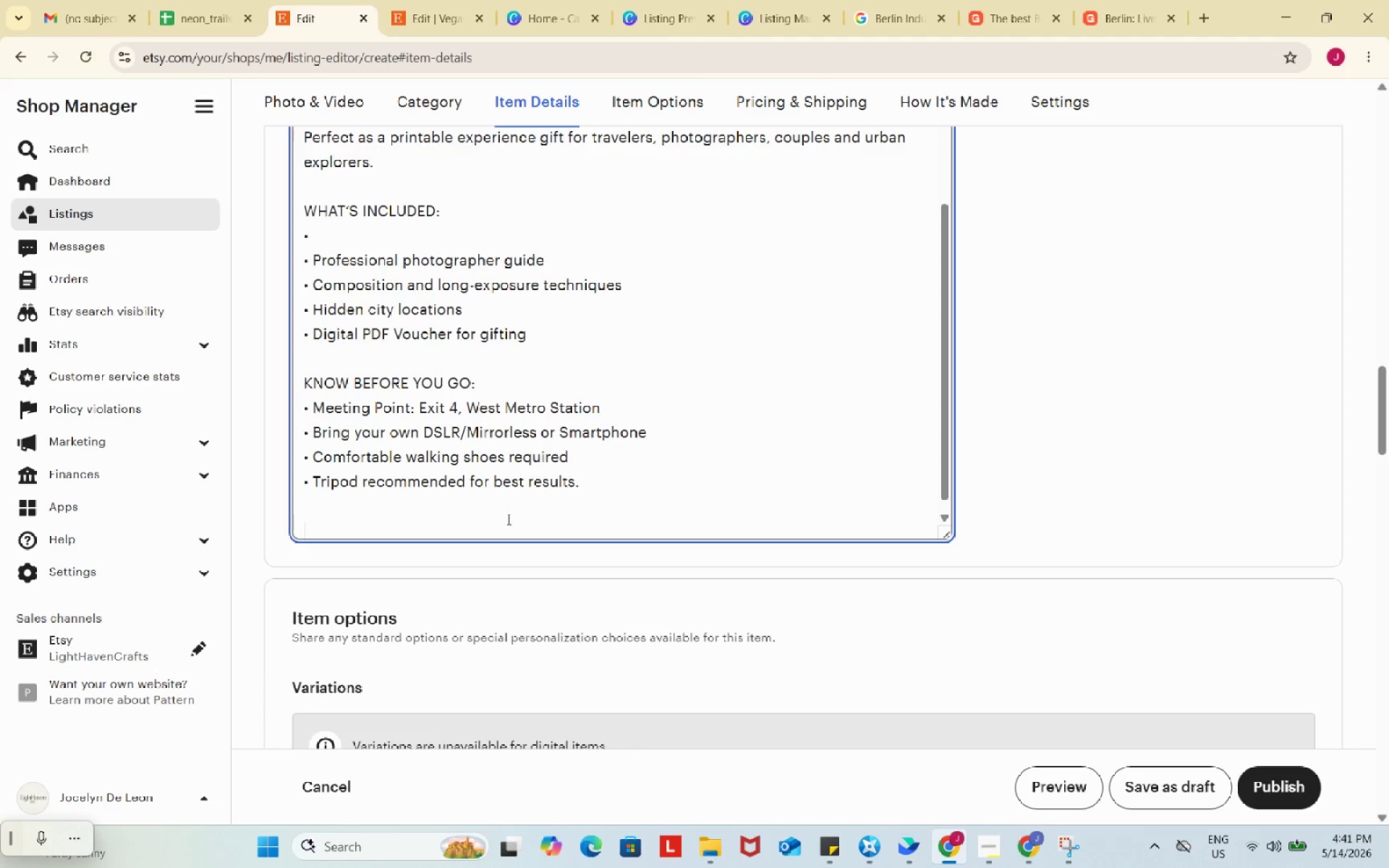 
left_click([507, 519])
 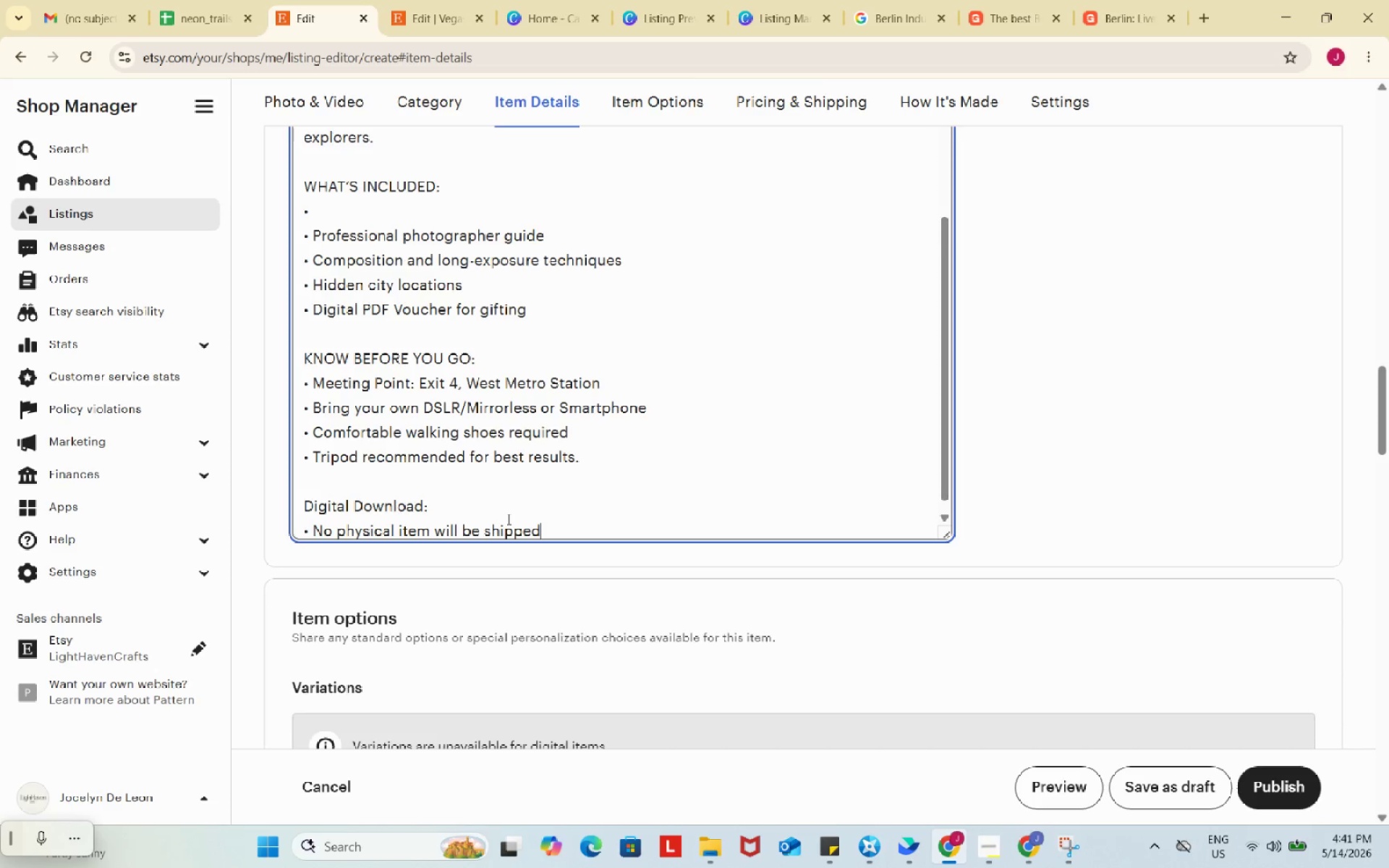 
key(Control+ControlLeft)
 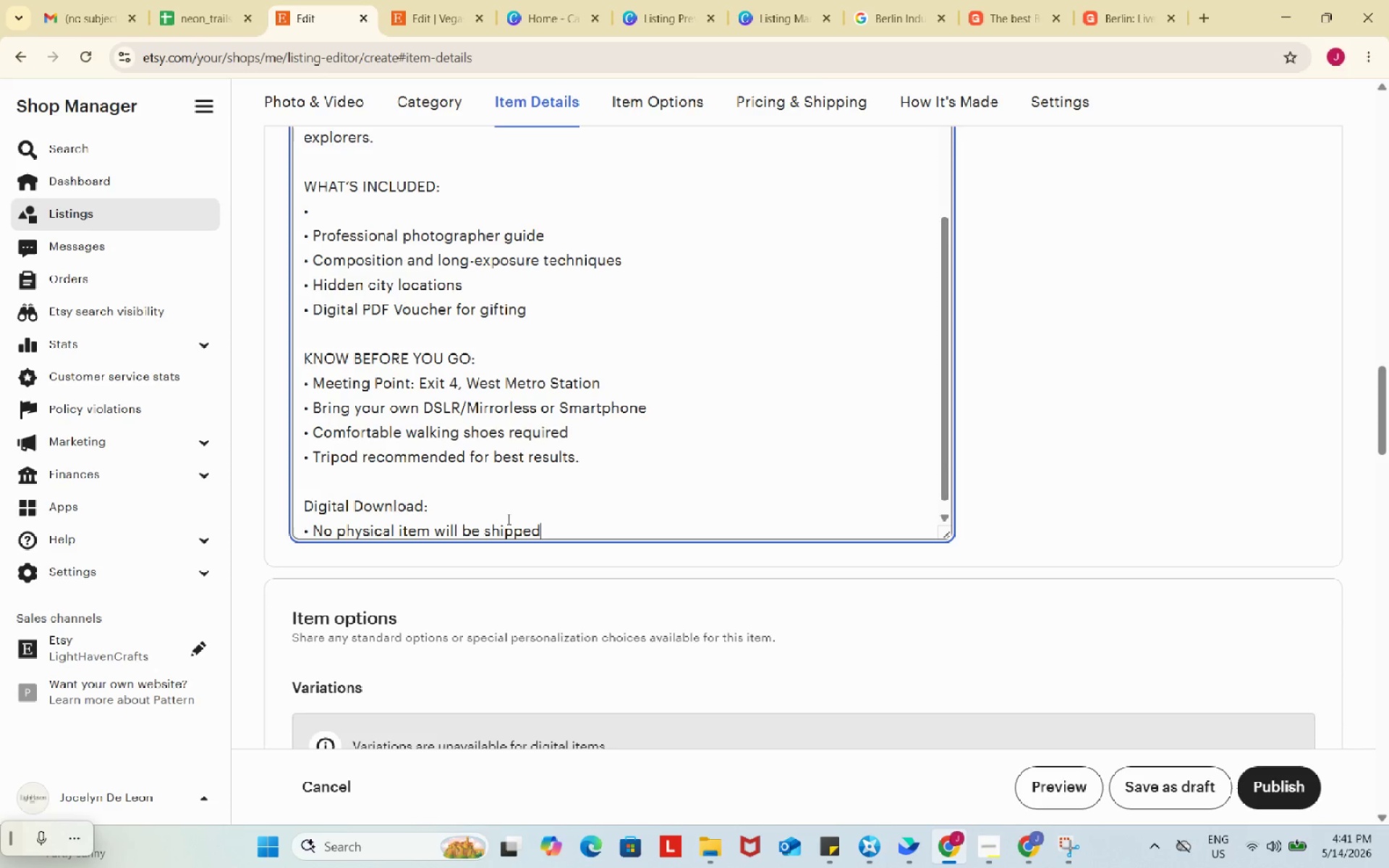 
key(Control+V)
 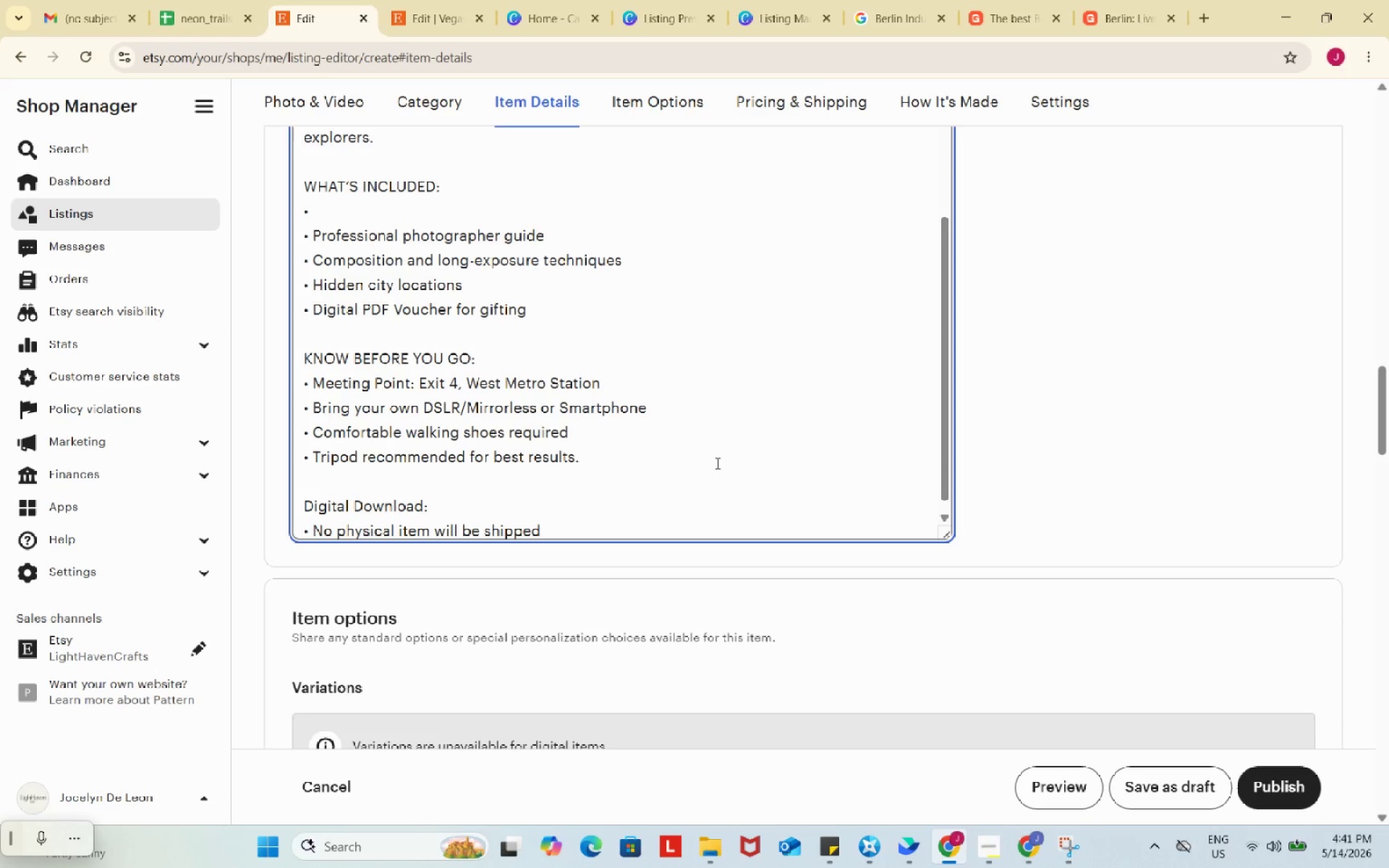 
wait(15.12)
 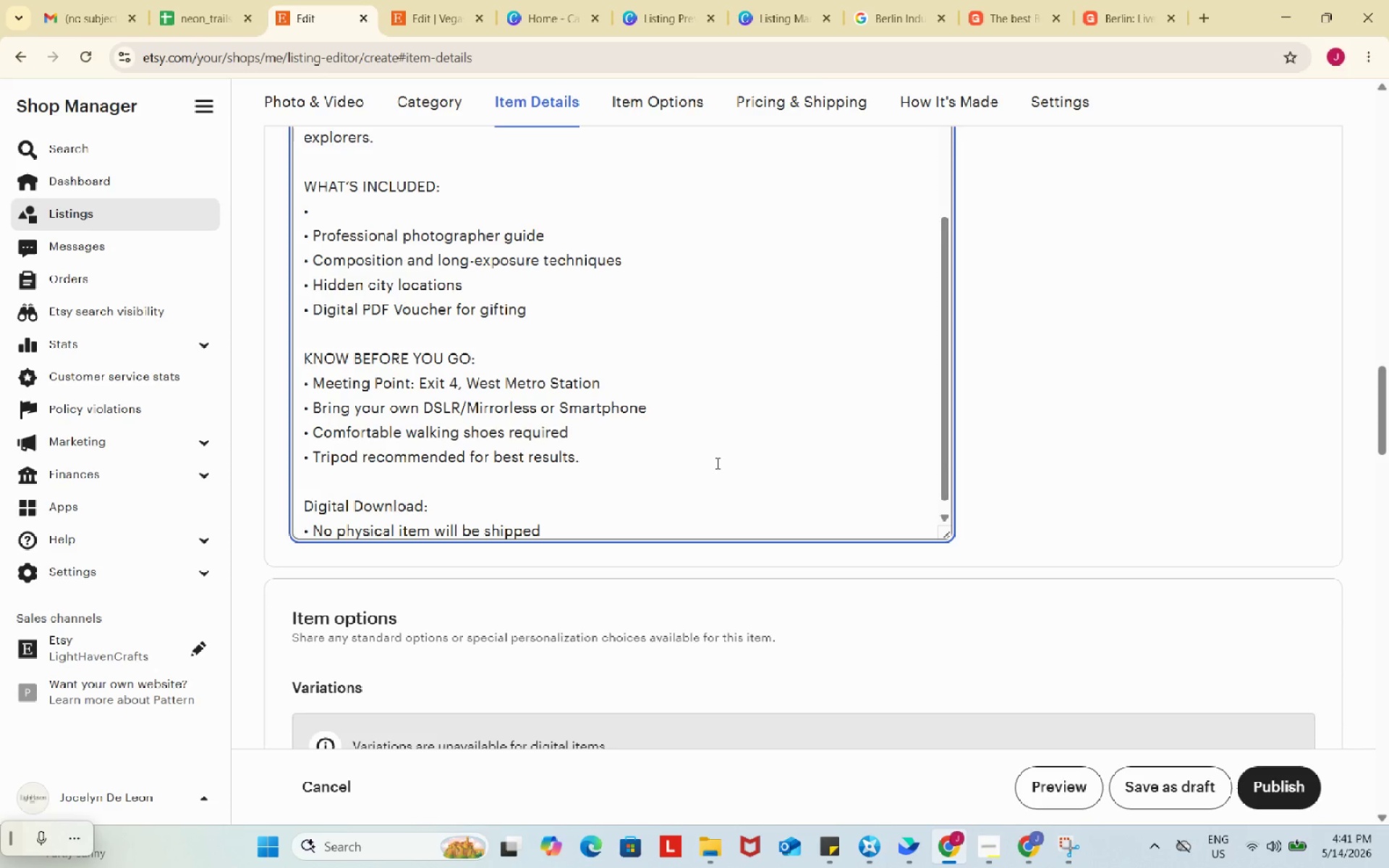 
scroll: coordinate [833, 532], scroll_direction: up, amount: 1.0
 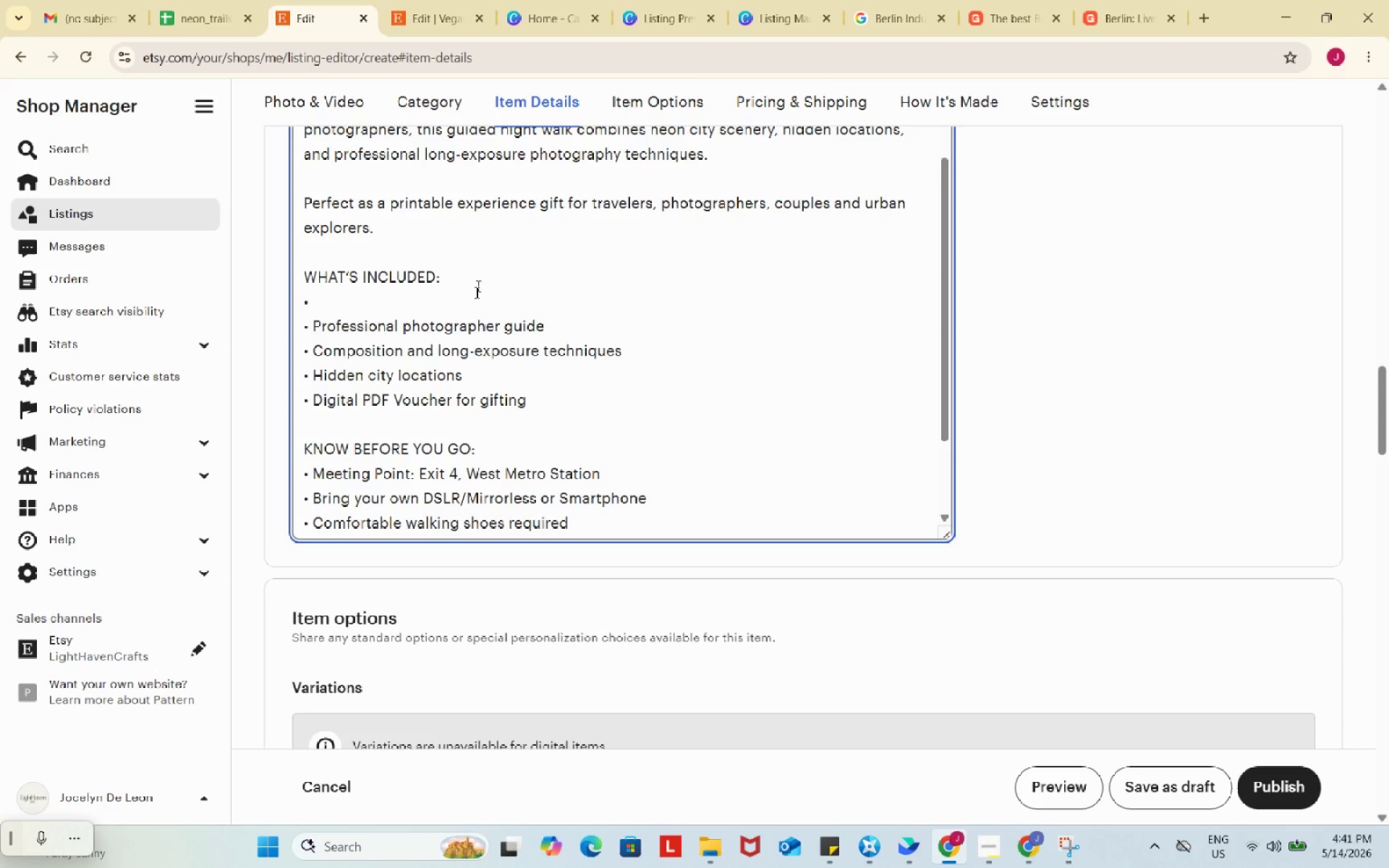 
left_click([468, 297])
 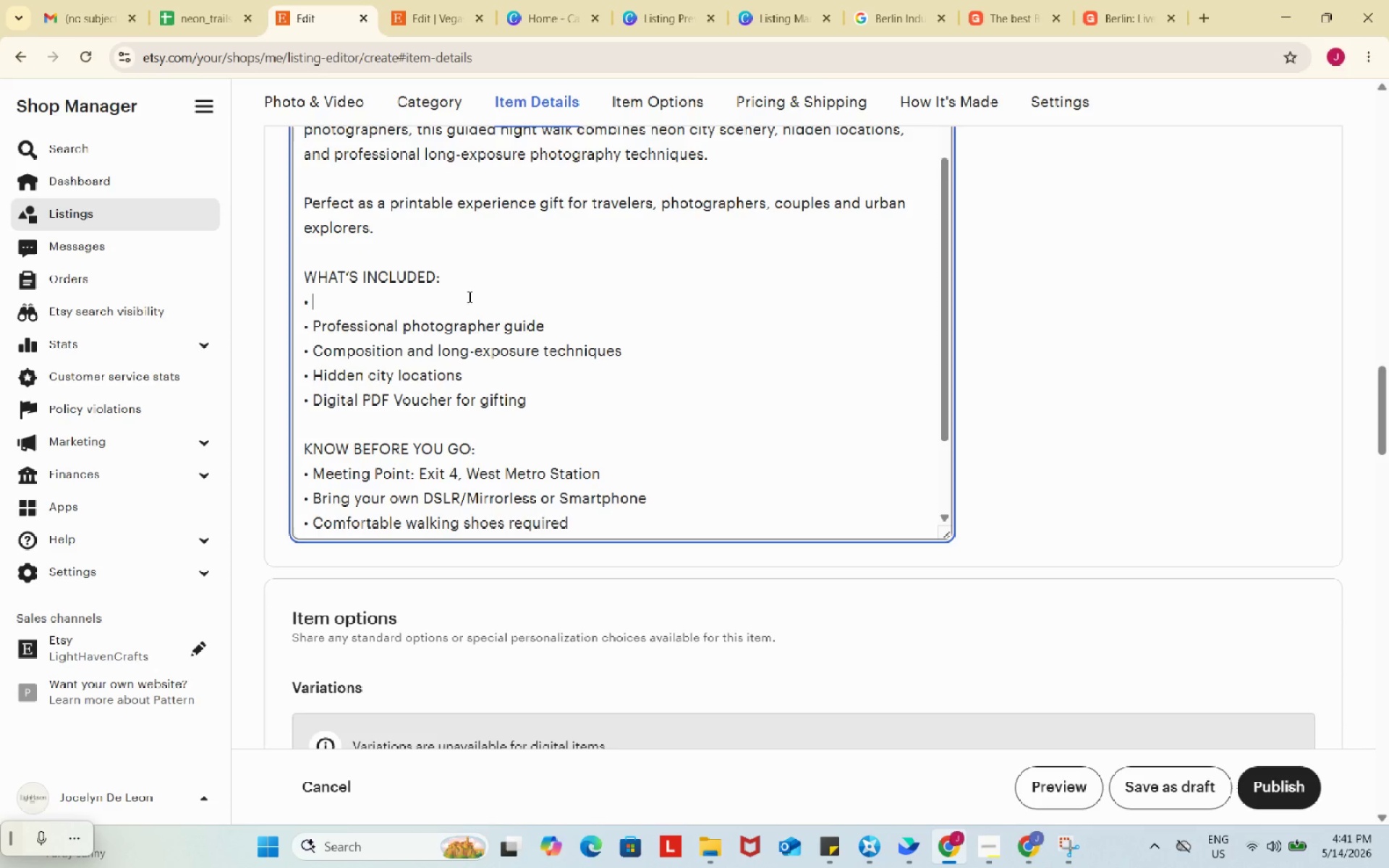 
type(3-hour gu)
 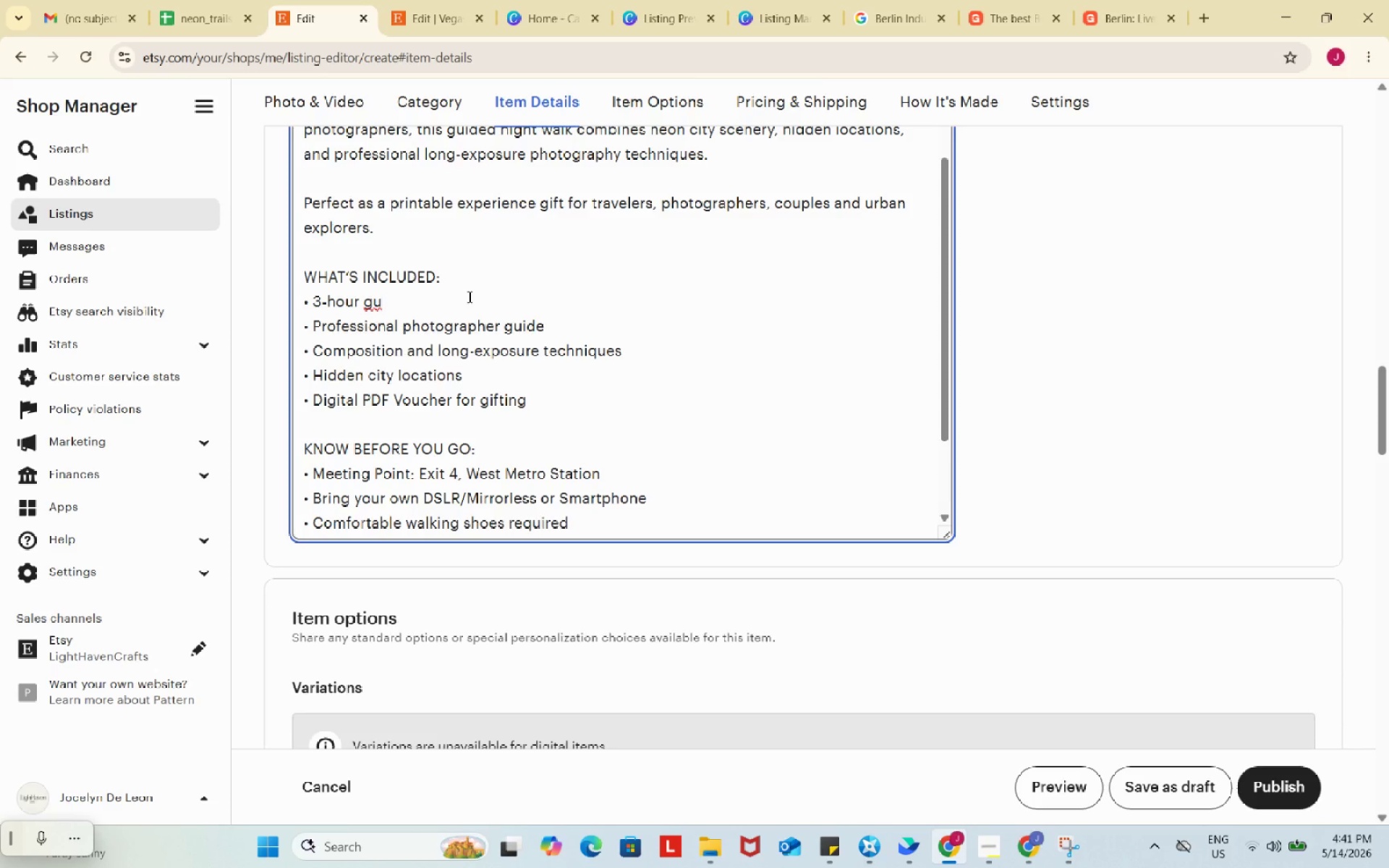 
type(ided Berlin night photography)
 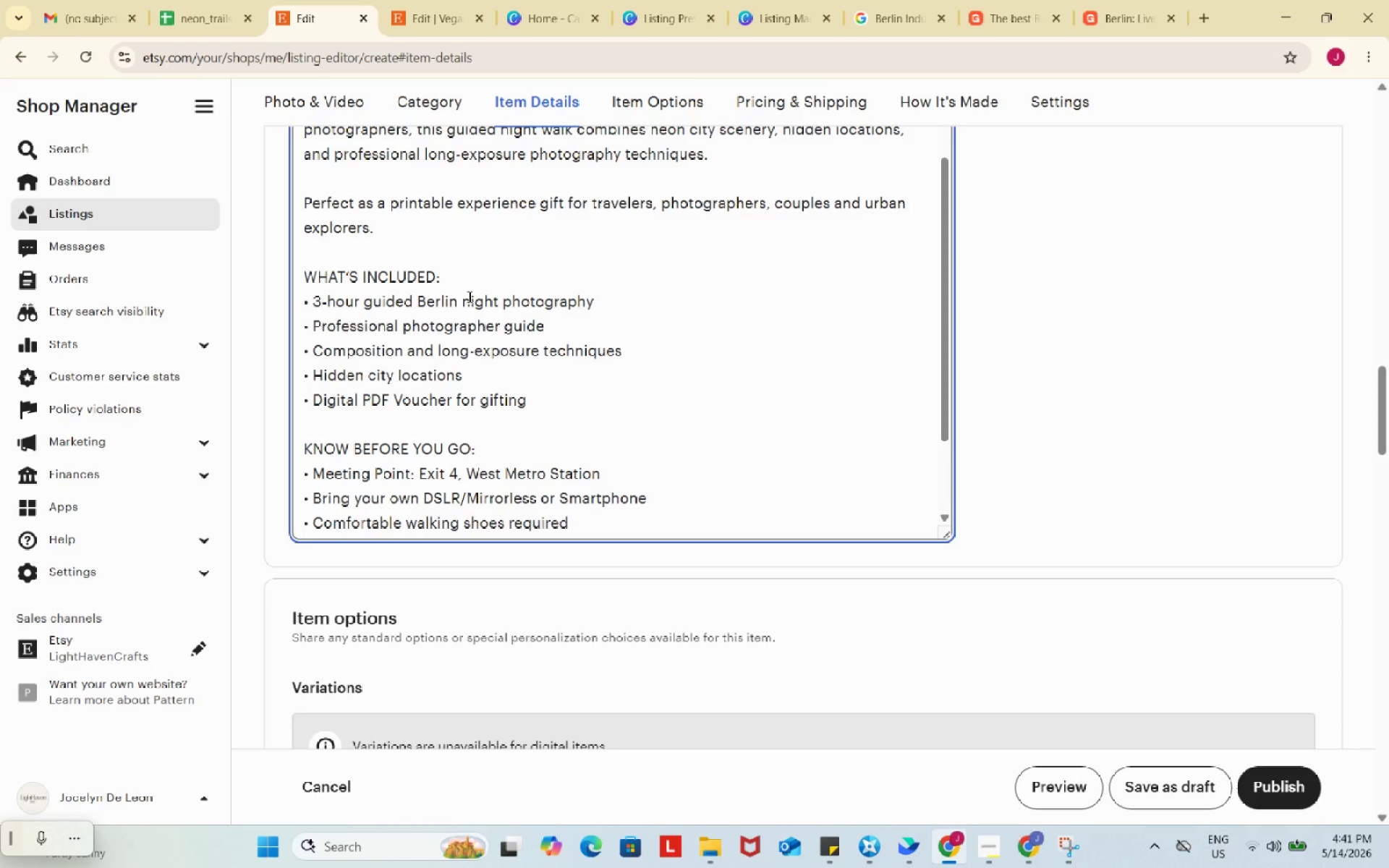 
wait(6.67)
 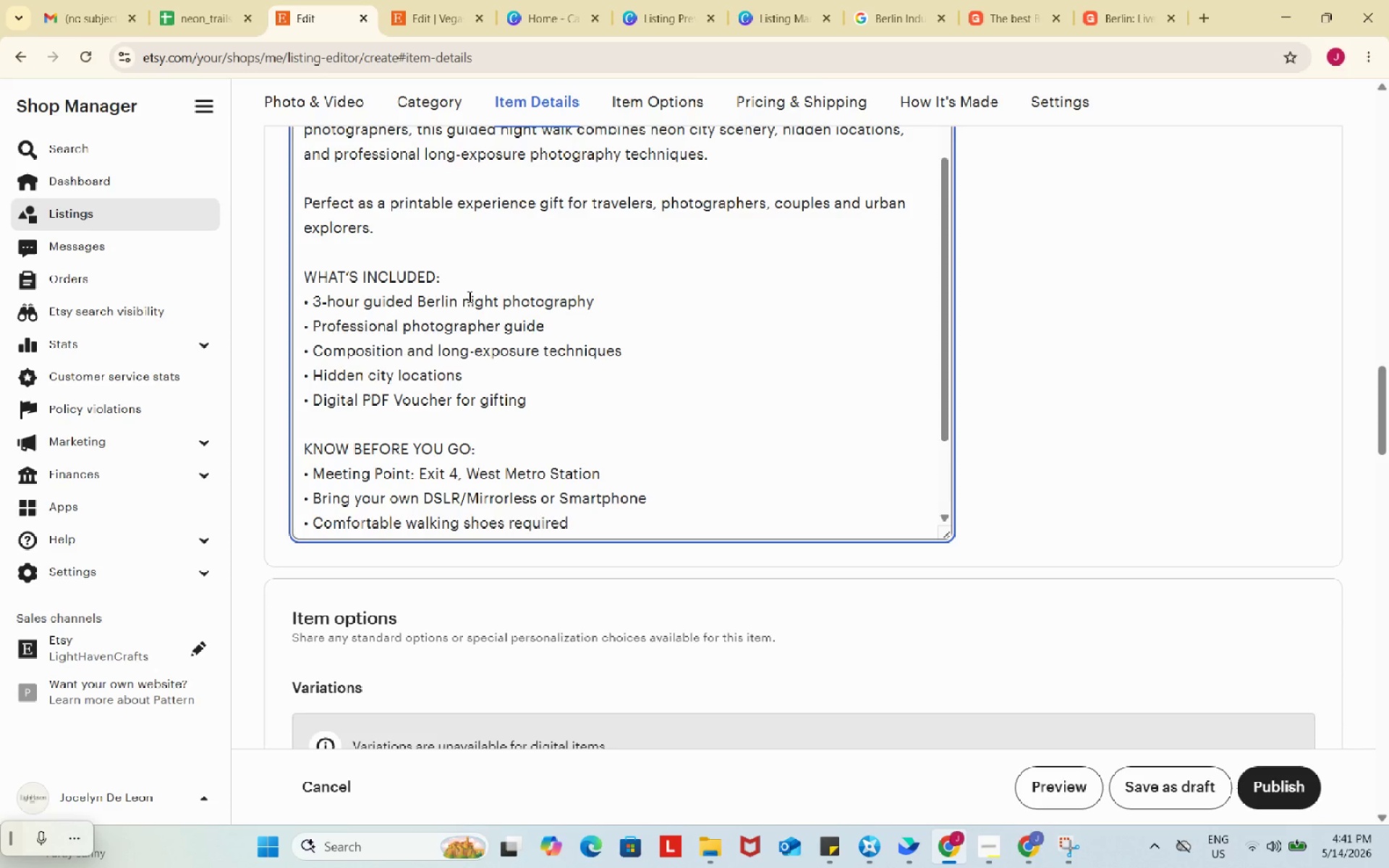 
type( tour)
 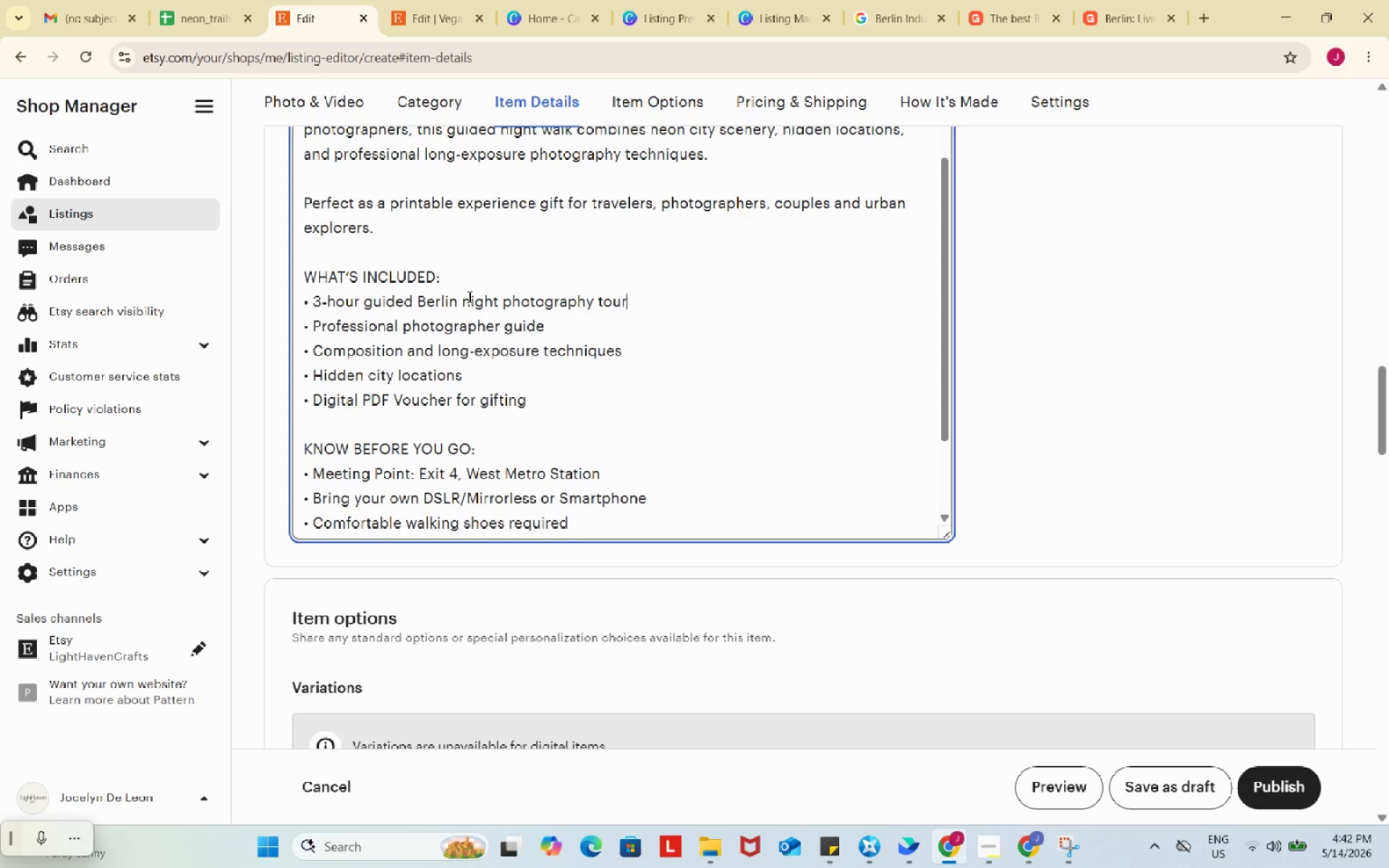 
wait(9.25)
 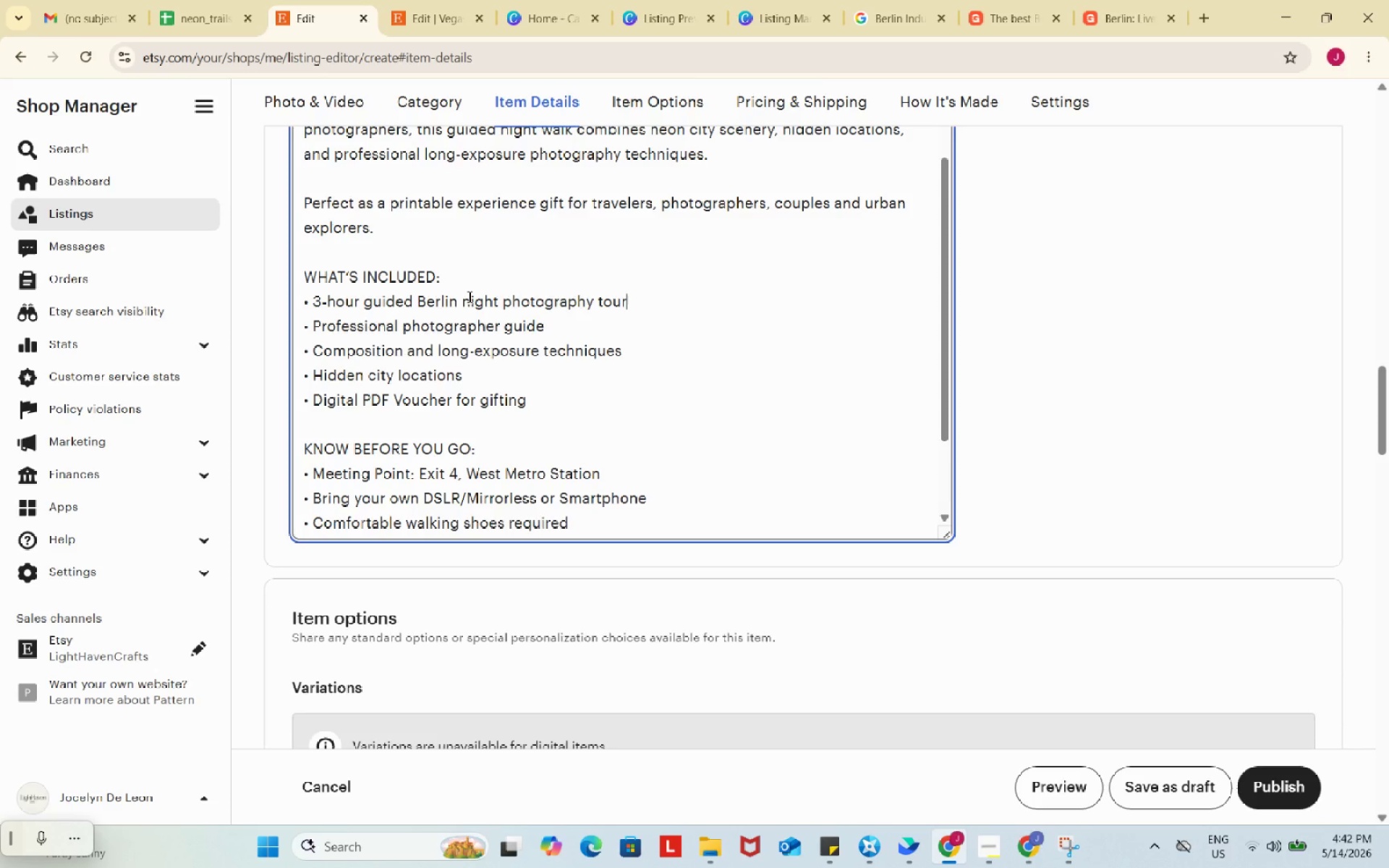 
scroll: coordinate [632, 315], scroll_direction: down, amount: 2.0
 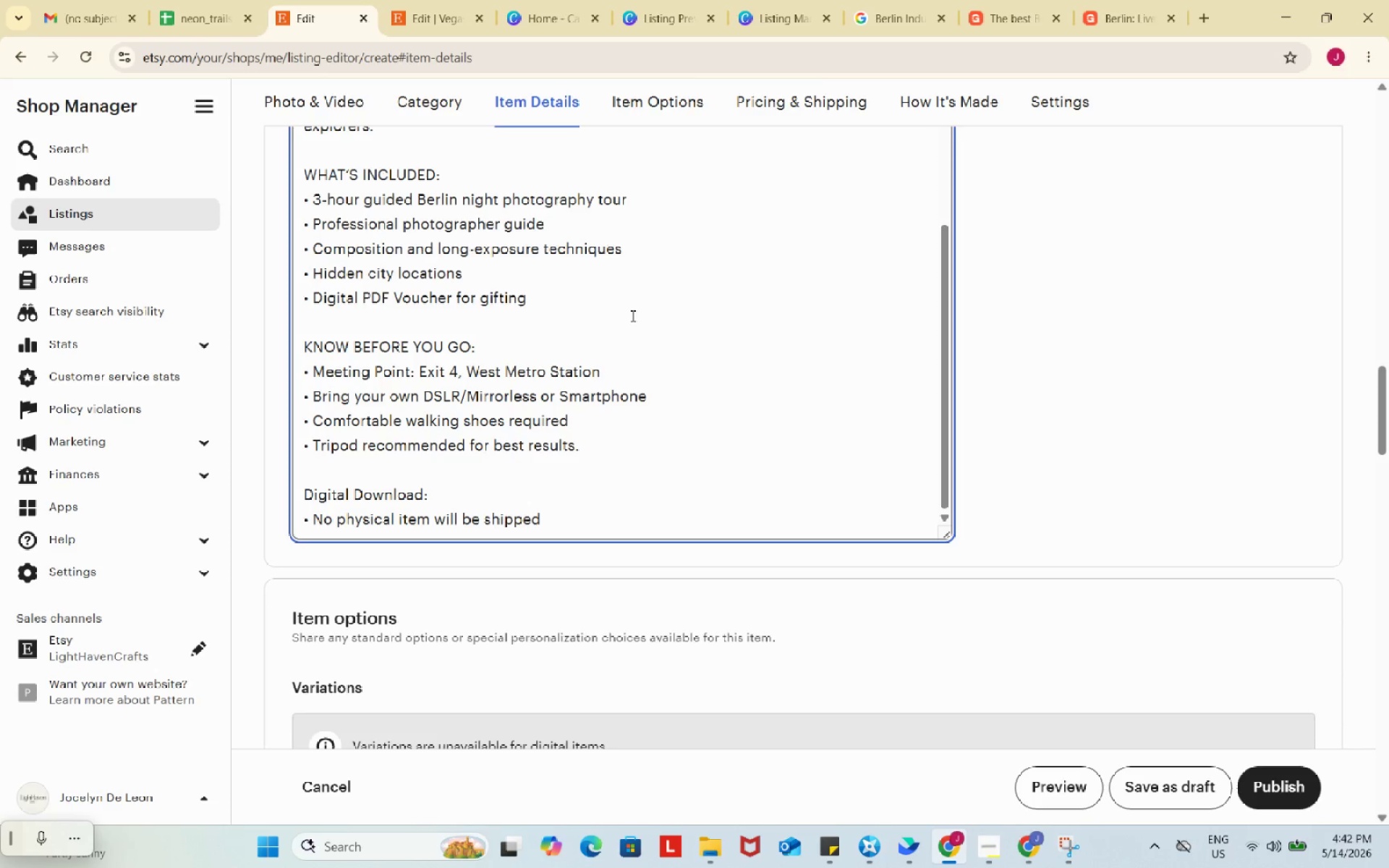 
scroll: coordinate [632, 315], scroll_direction: up, amount: 2.0
 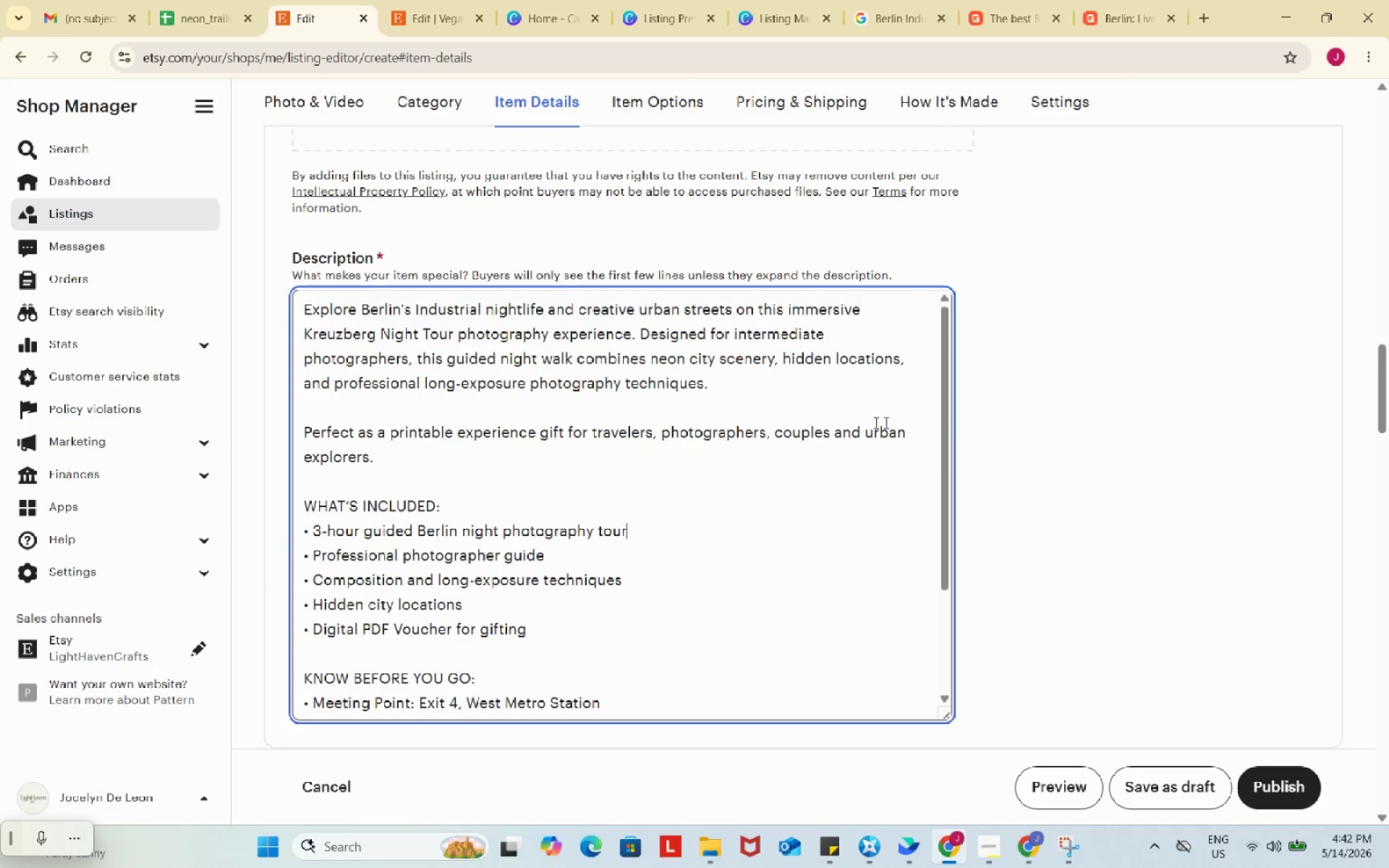 
scroll: coordinate [779, 341], scroll_direction: down, amount: 5.0
 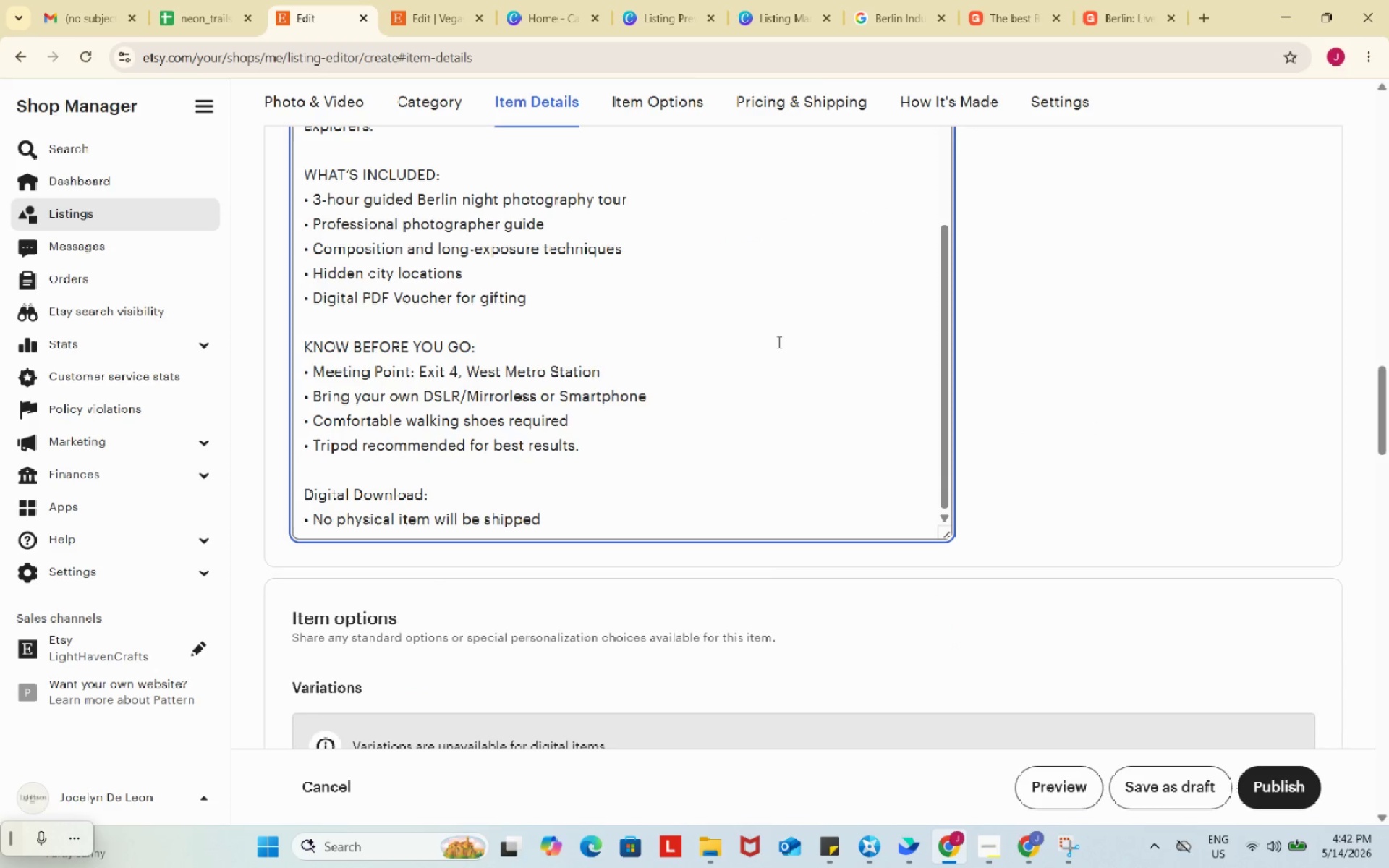 
scroll: coordinate [778, 341], scroll_direction: up, amount: 5.0
 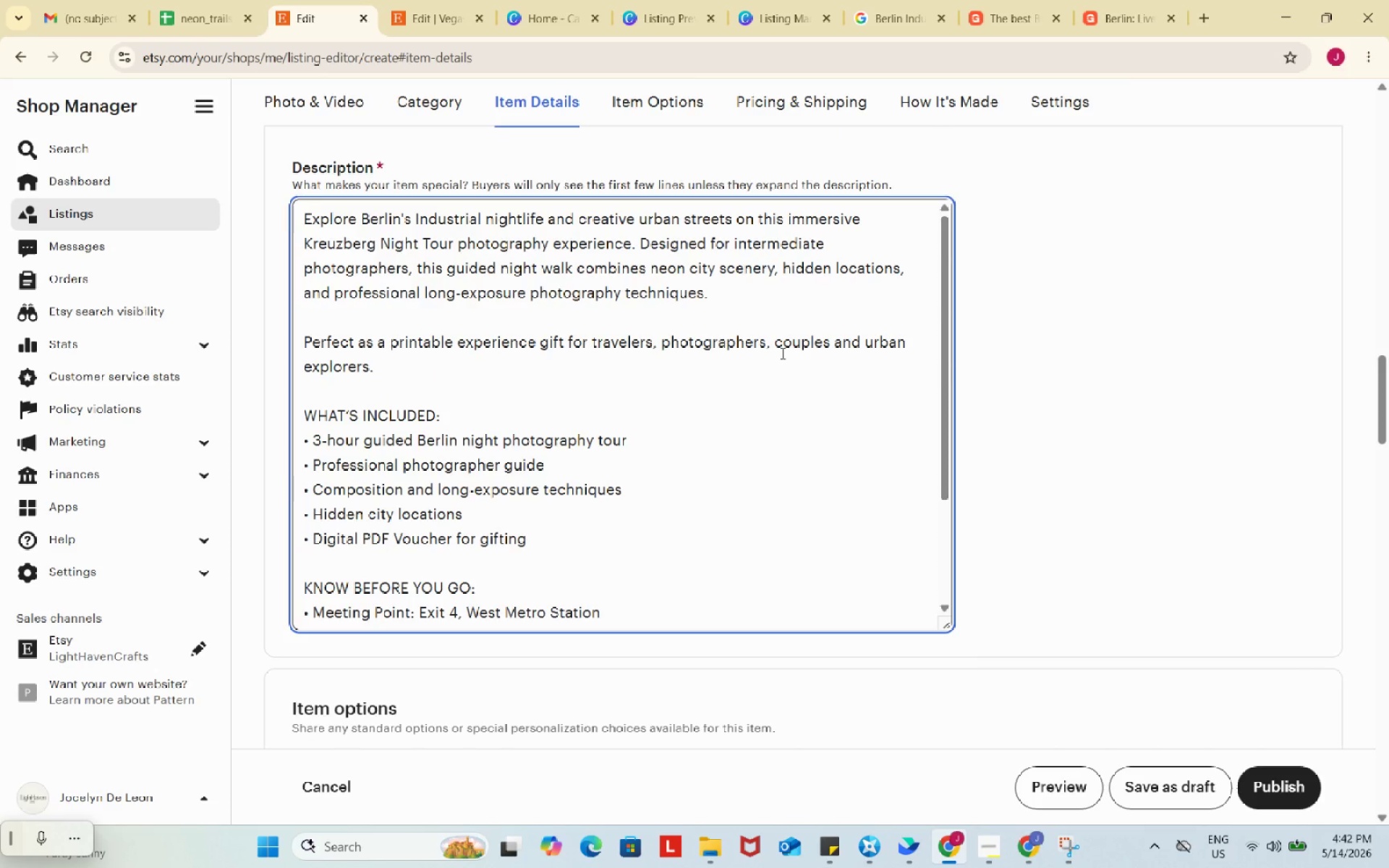 
scroll: coordinate [781, 353], scroll_direction: down, amount: 10.0
 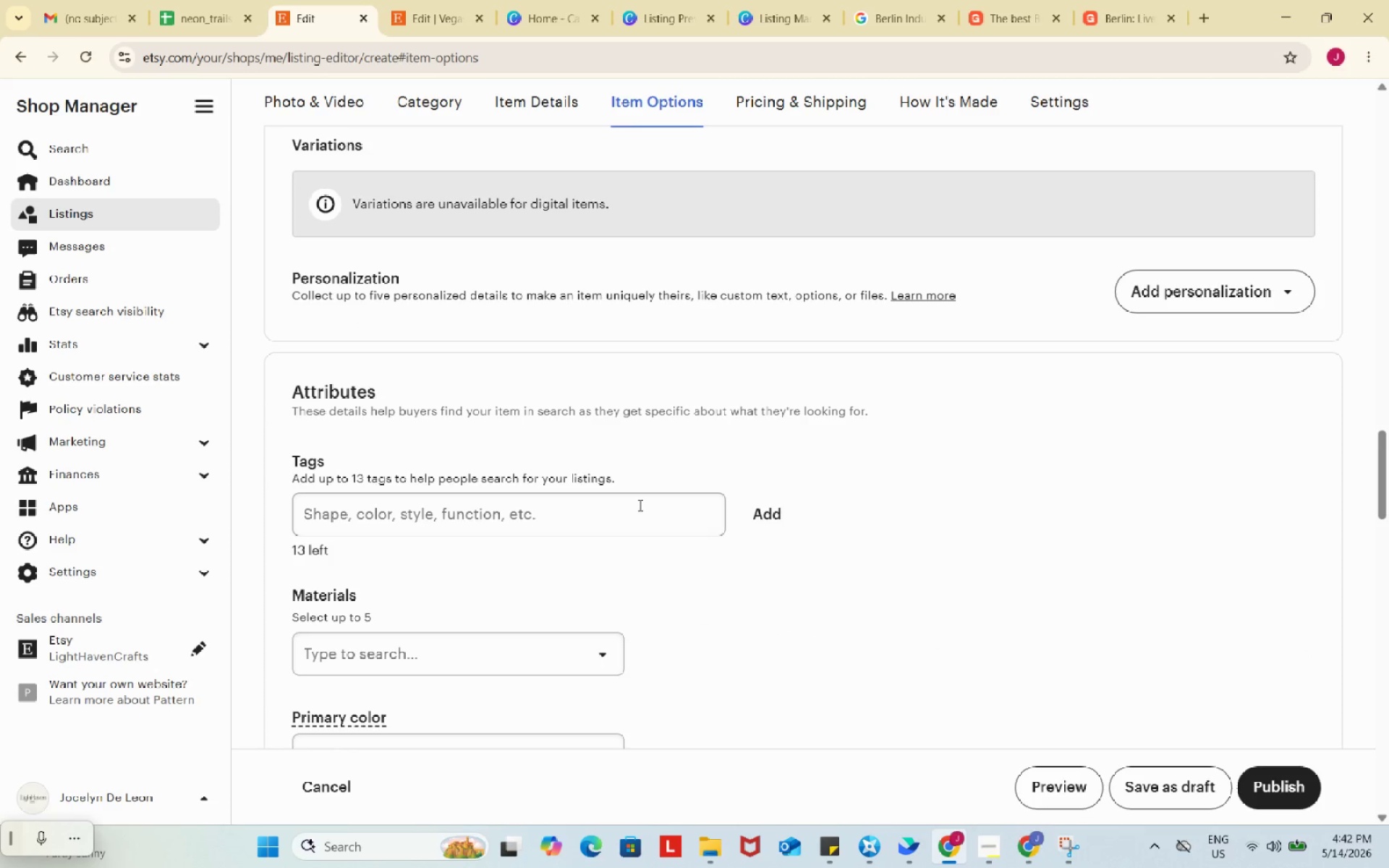 
left_click([639, 505])
 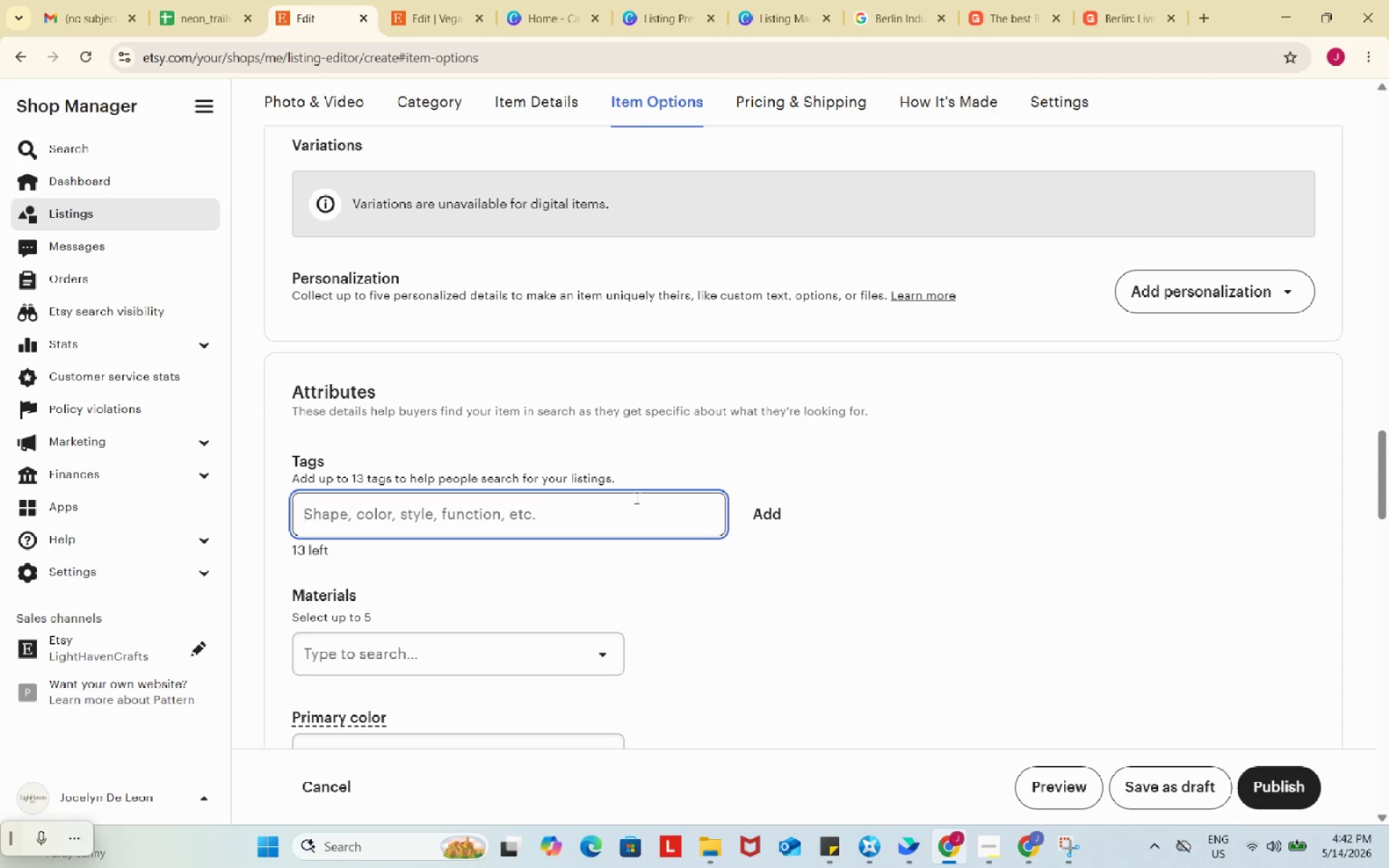 
wait(7.09)
 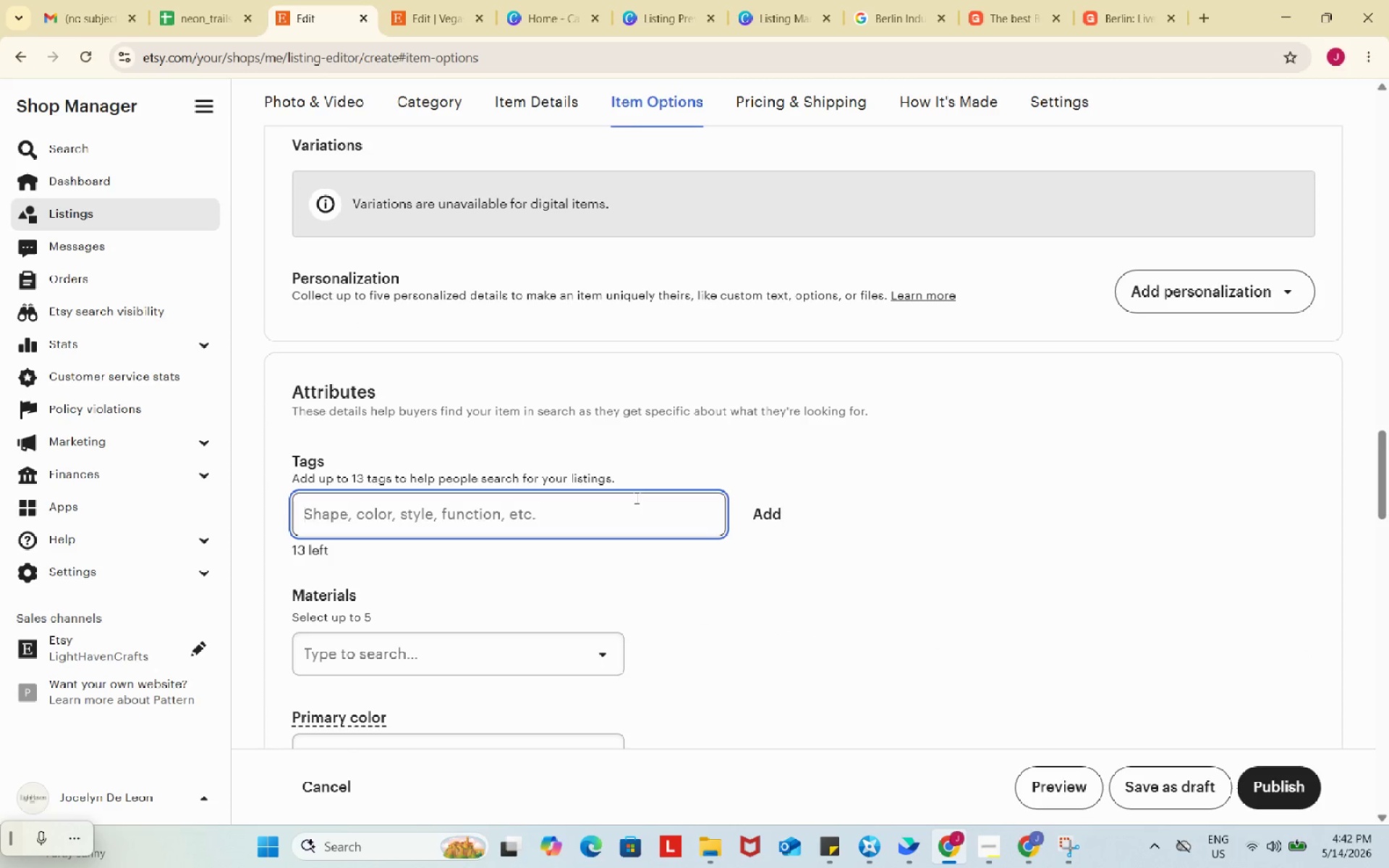 
scroll: coordinate [731, 445], scroll_direction: up, amount: 5.0
 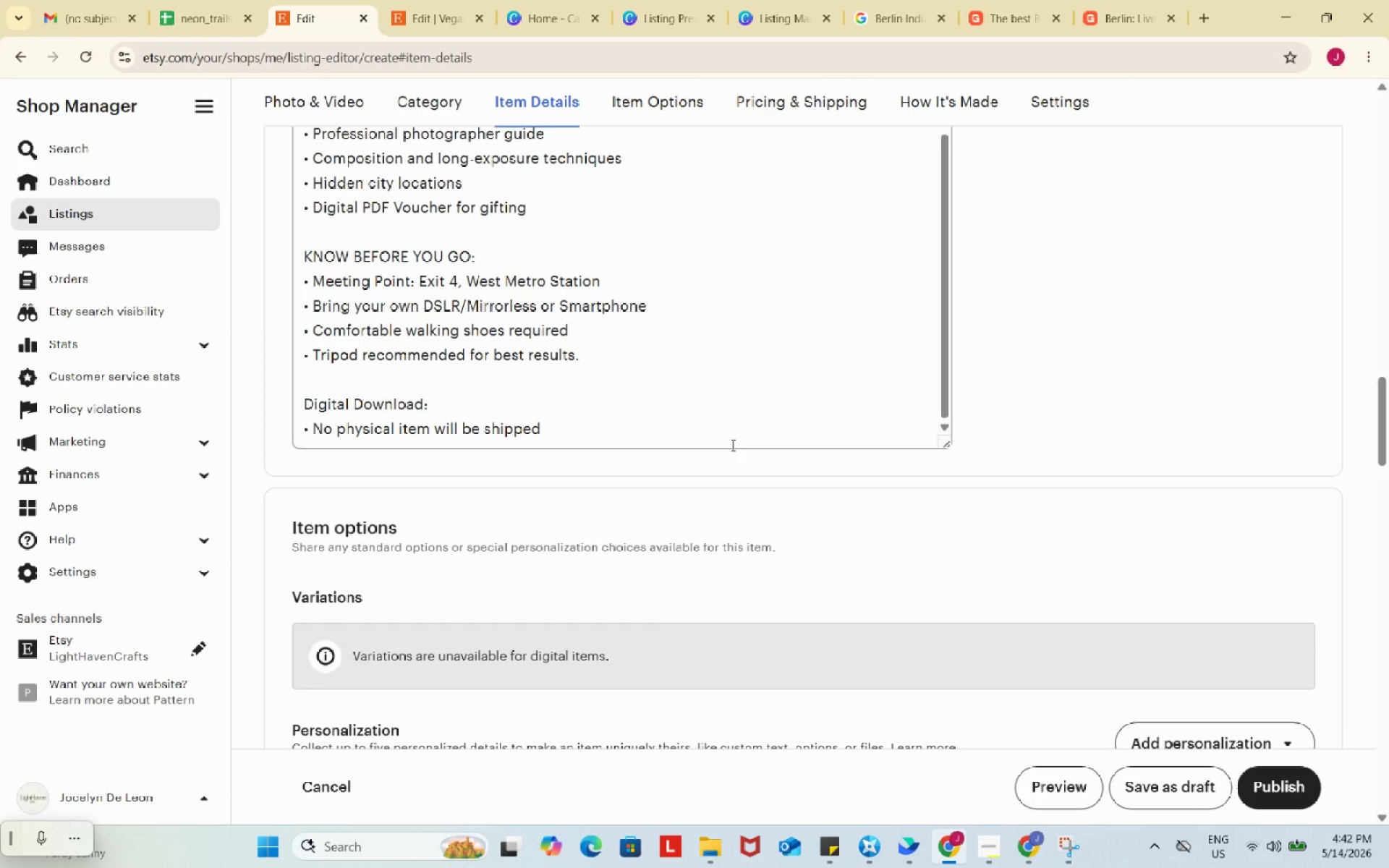 
scroll: coordinate [731, 445], scroll_direction: down, amount: 4.0
 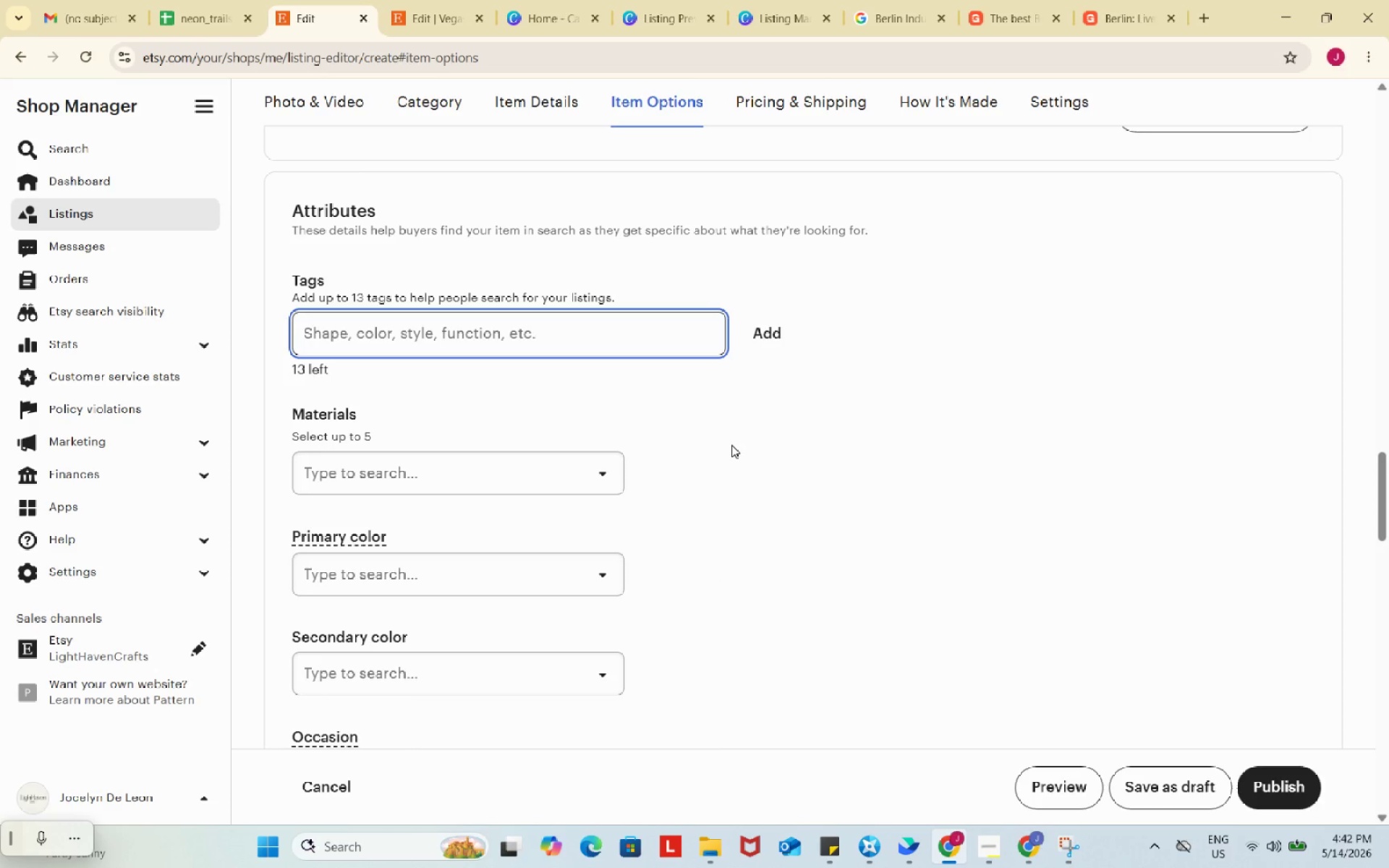 
wait(6.86)
 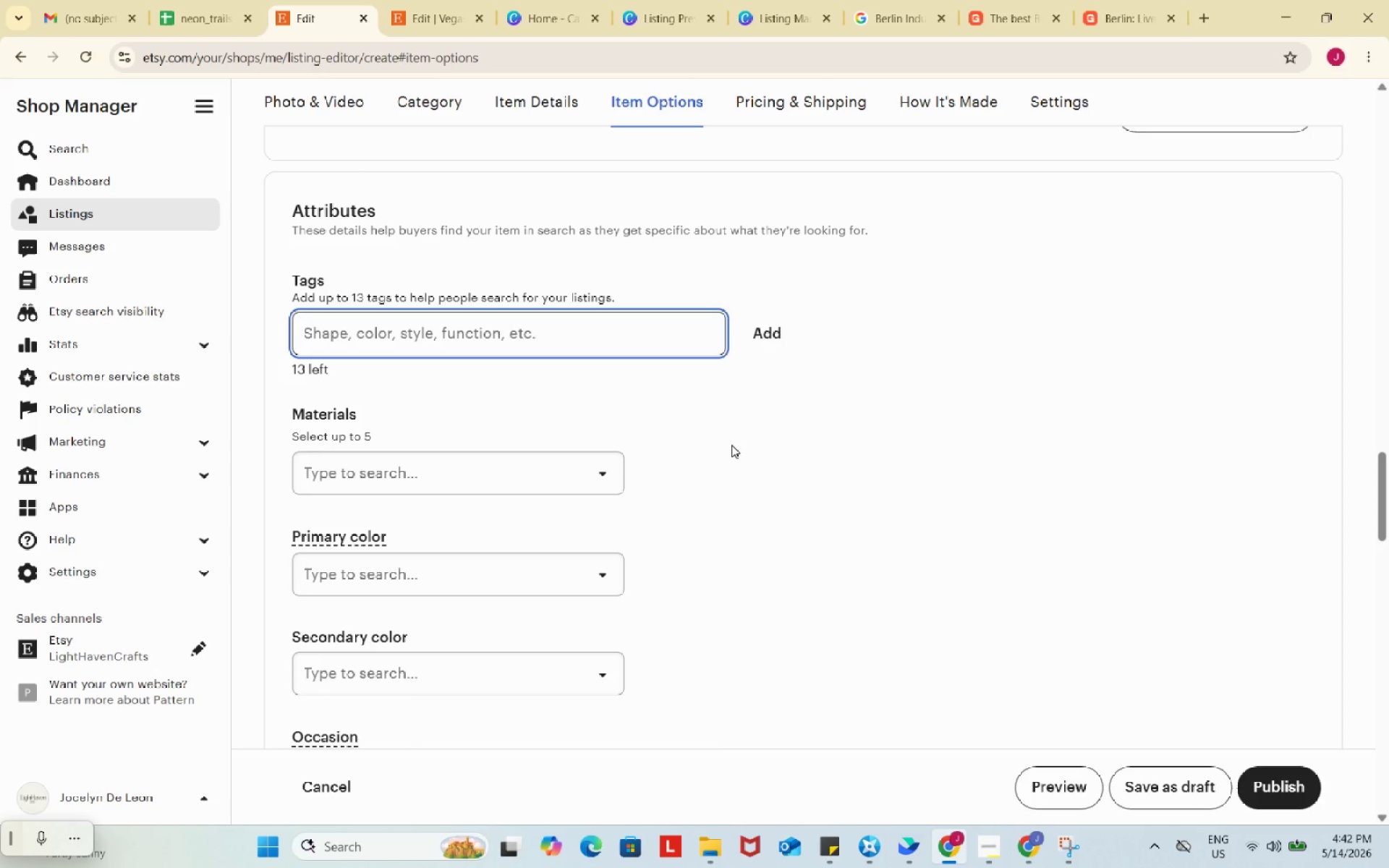 
left_click([218, 0])
 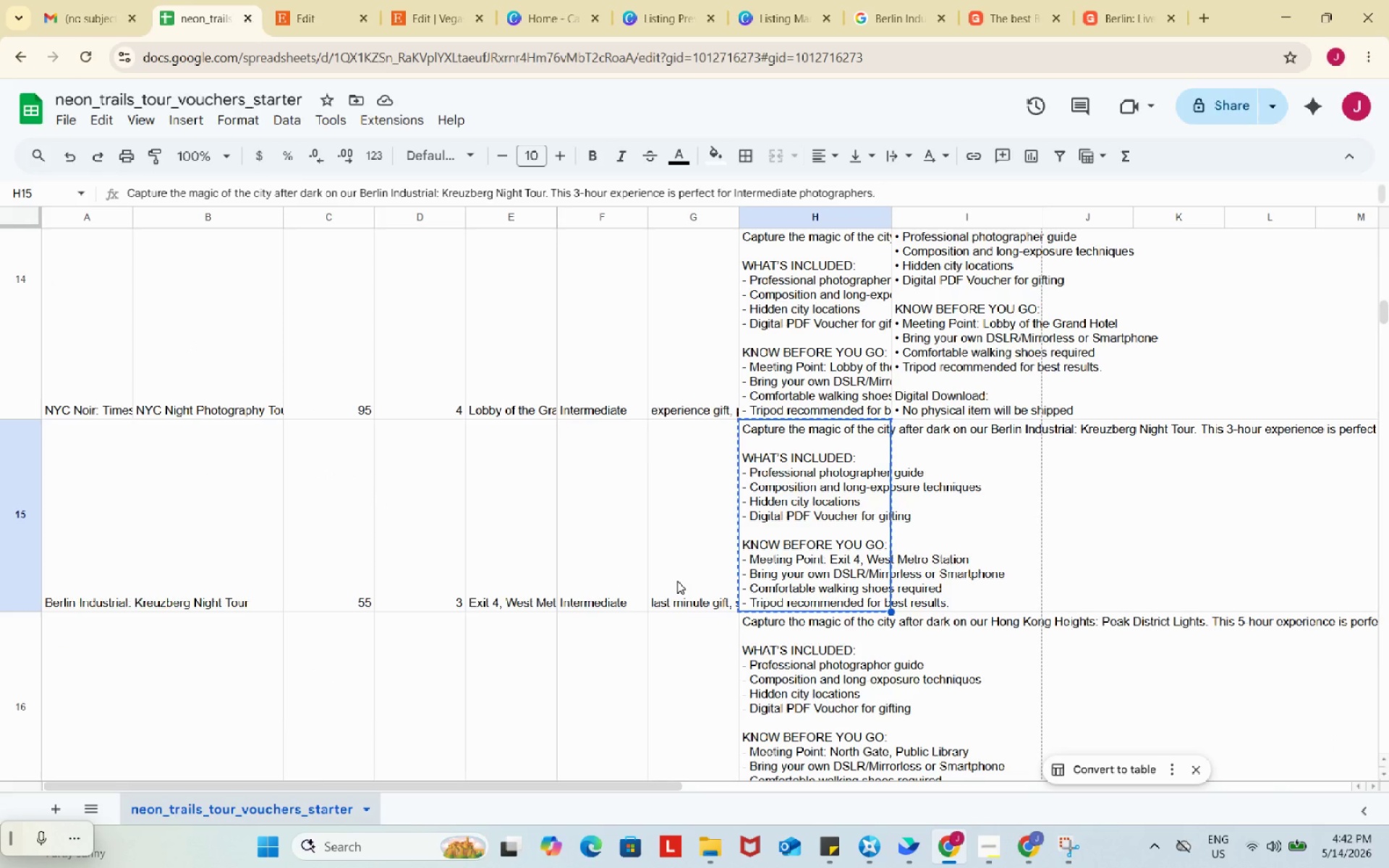 
left_click([677, 581])
 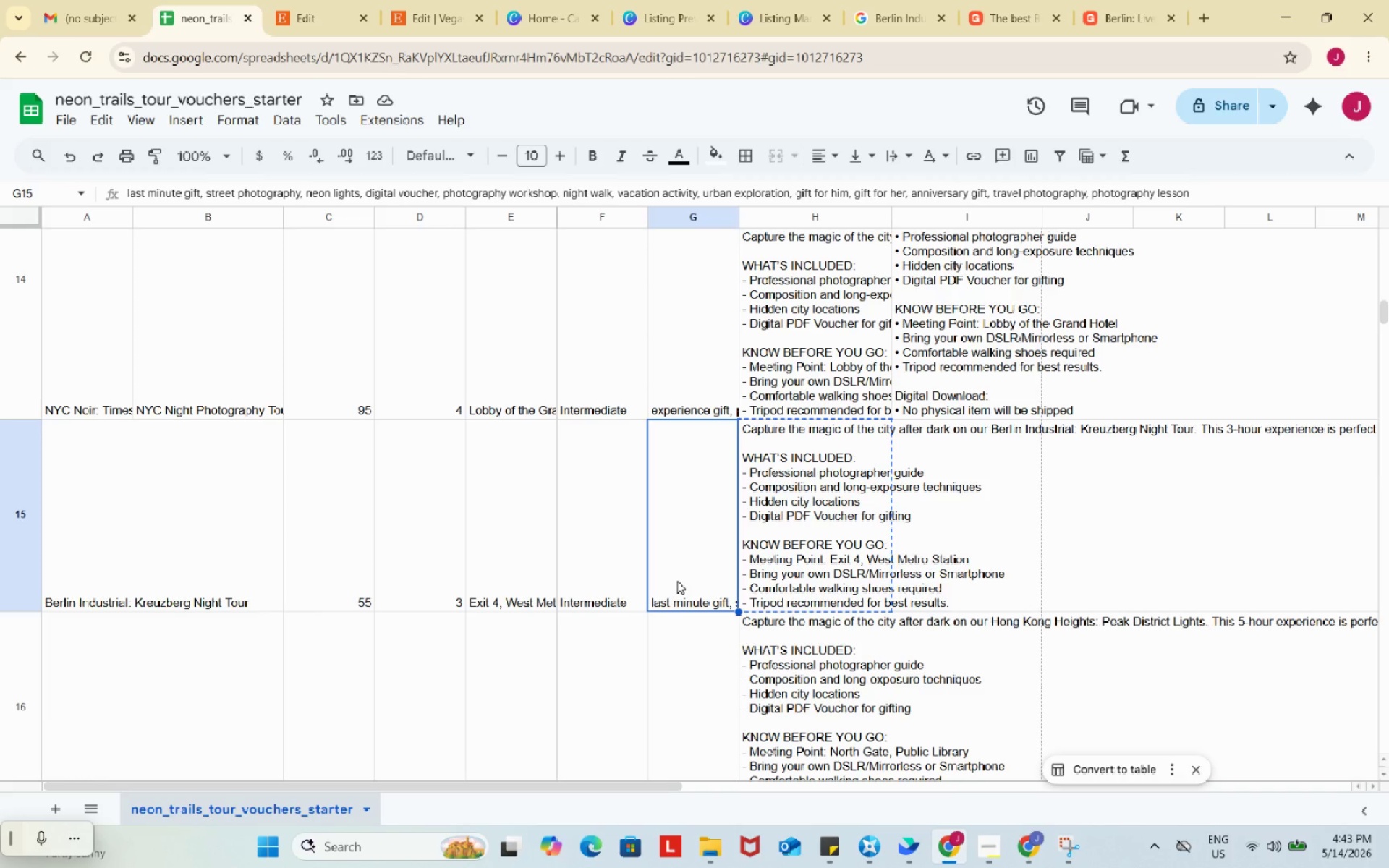 
wait(16.34)
 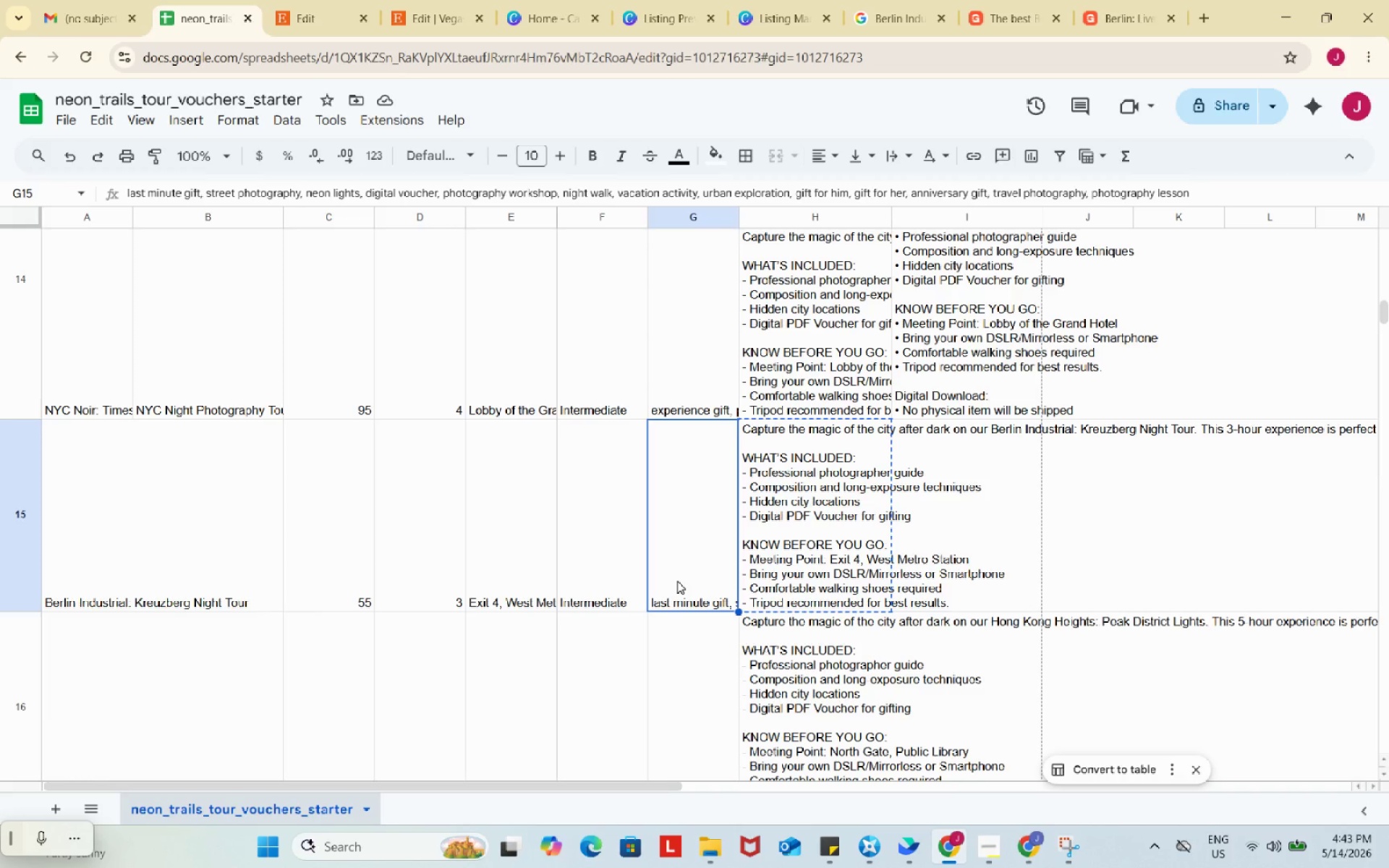 
left_click([341, 0])
 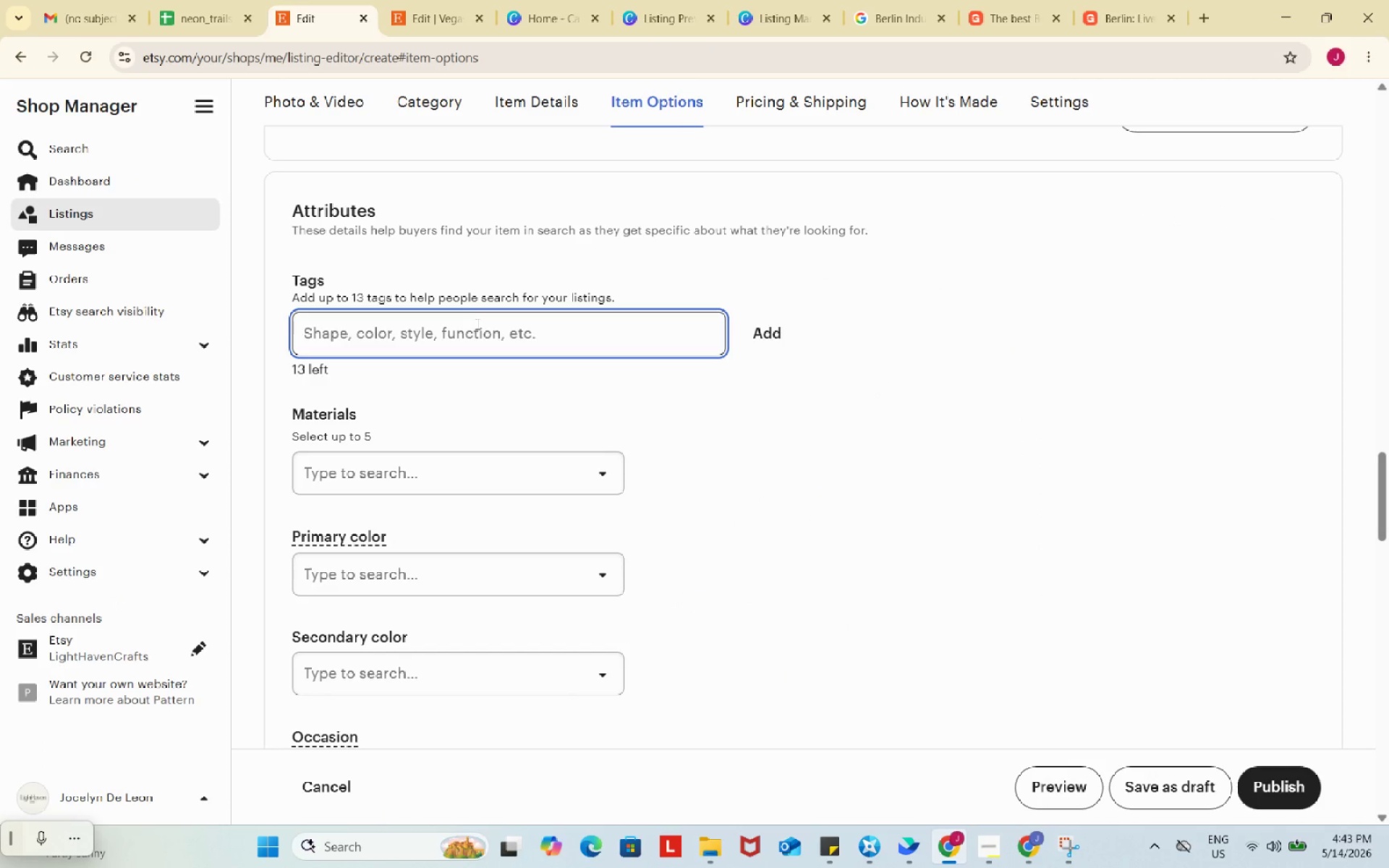 
type(berlin photography)
 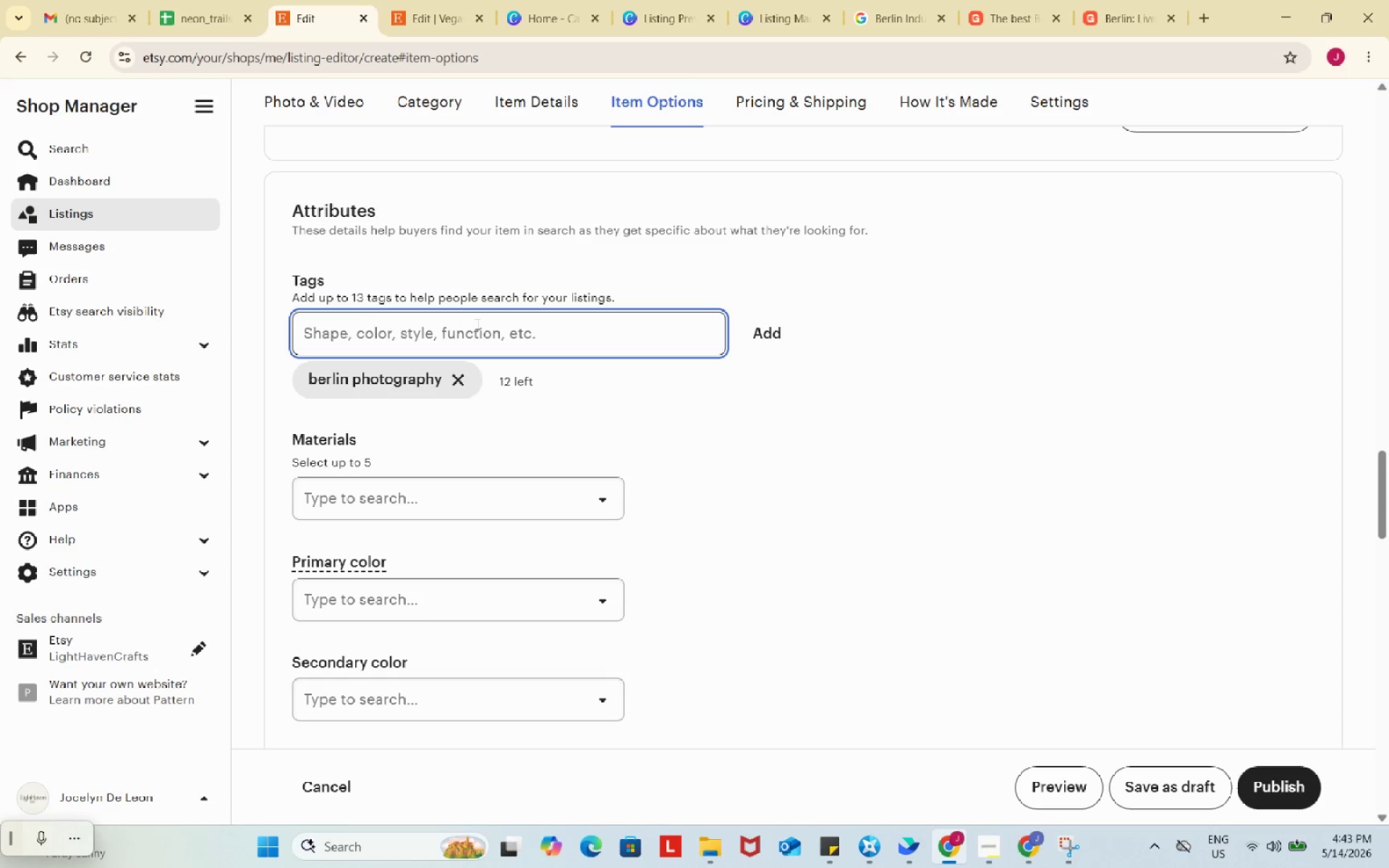 
key(Enter)
 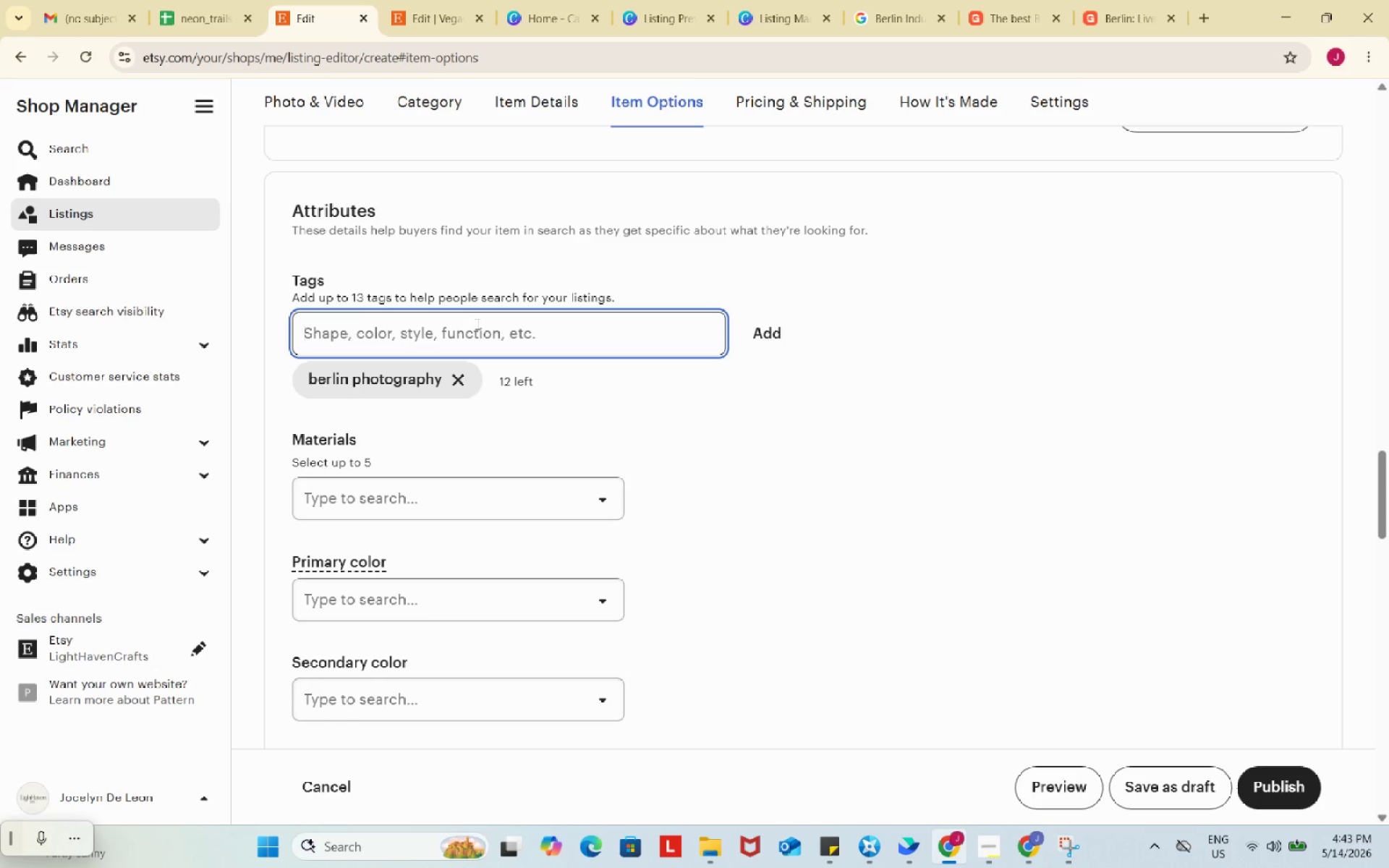 
type(kreuzberg tour)
 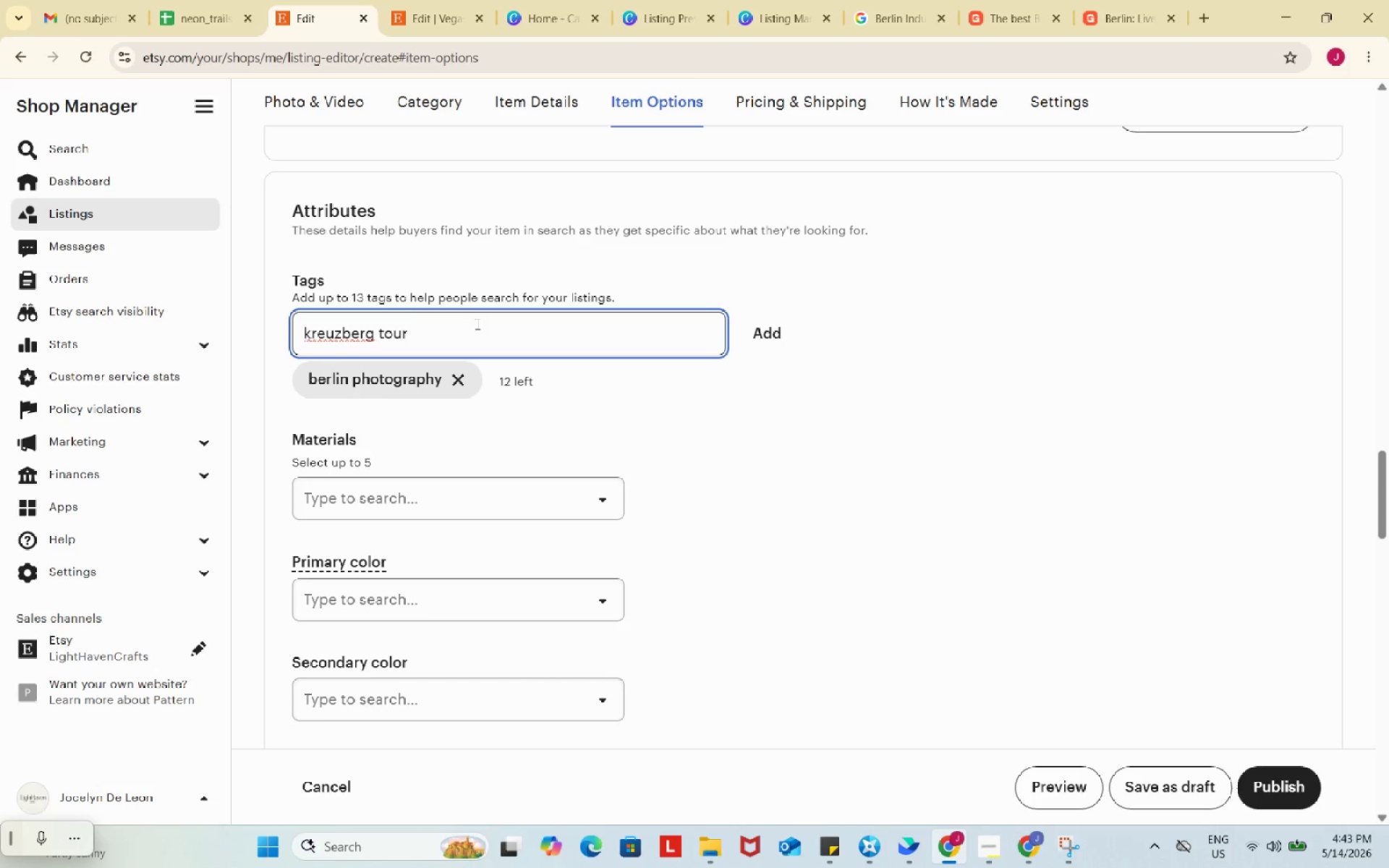 
key(Enter)
 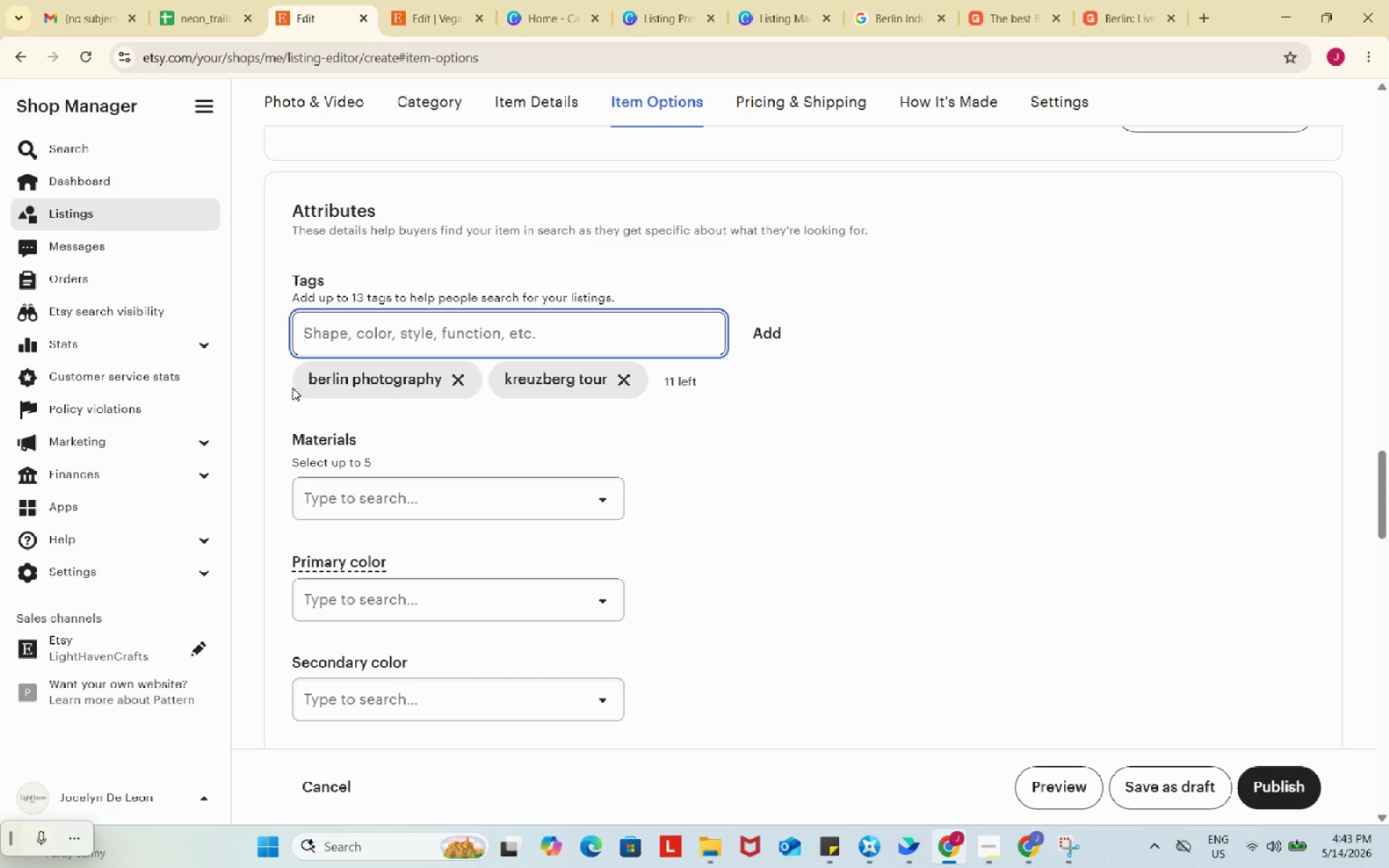 
left_click_drag(start_coordinate=[300, 378], to_coordinate=[444, 391])
 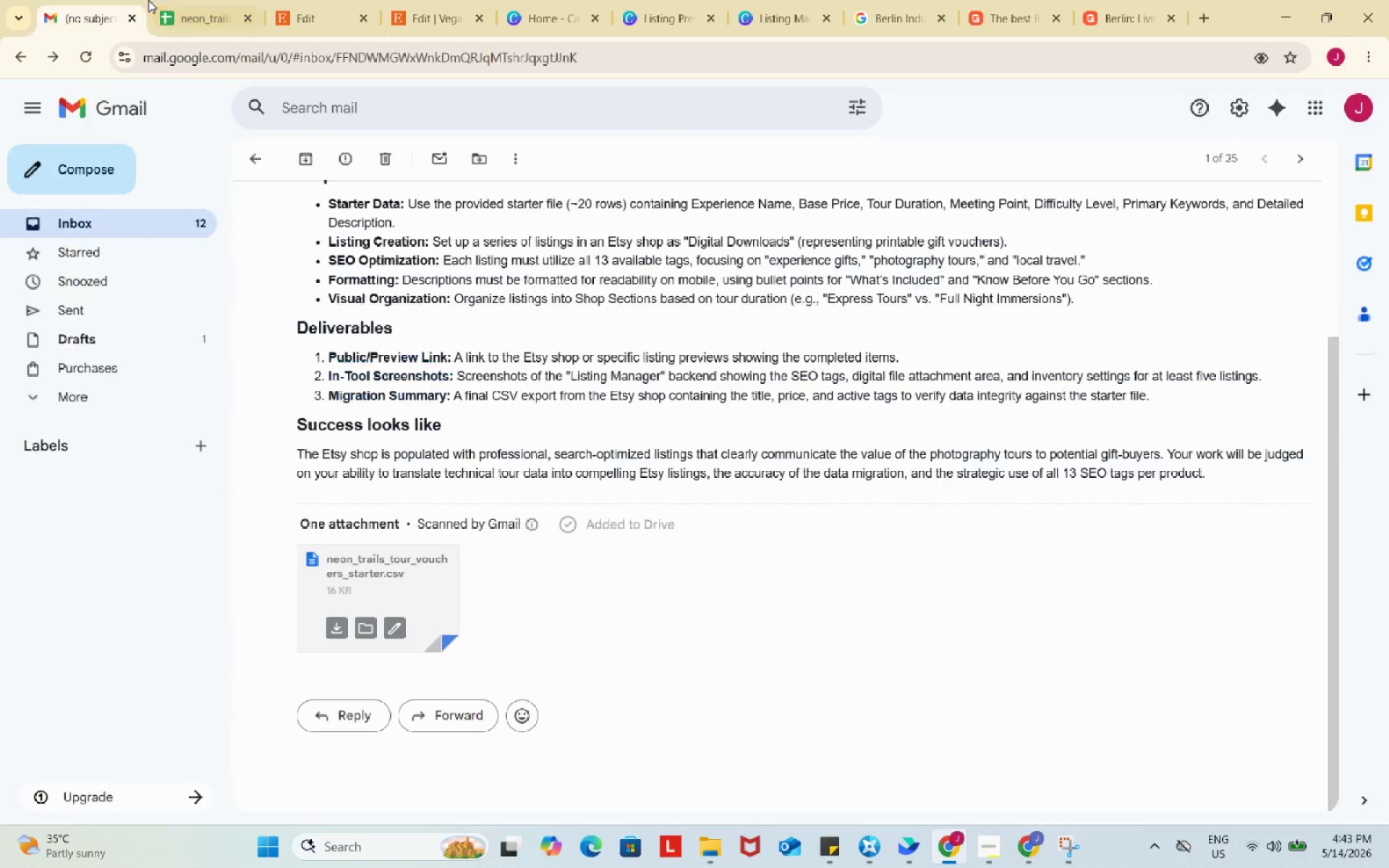 
key(Control+ControlLeft)
 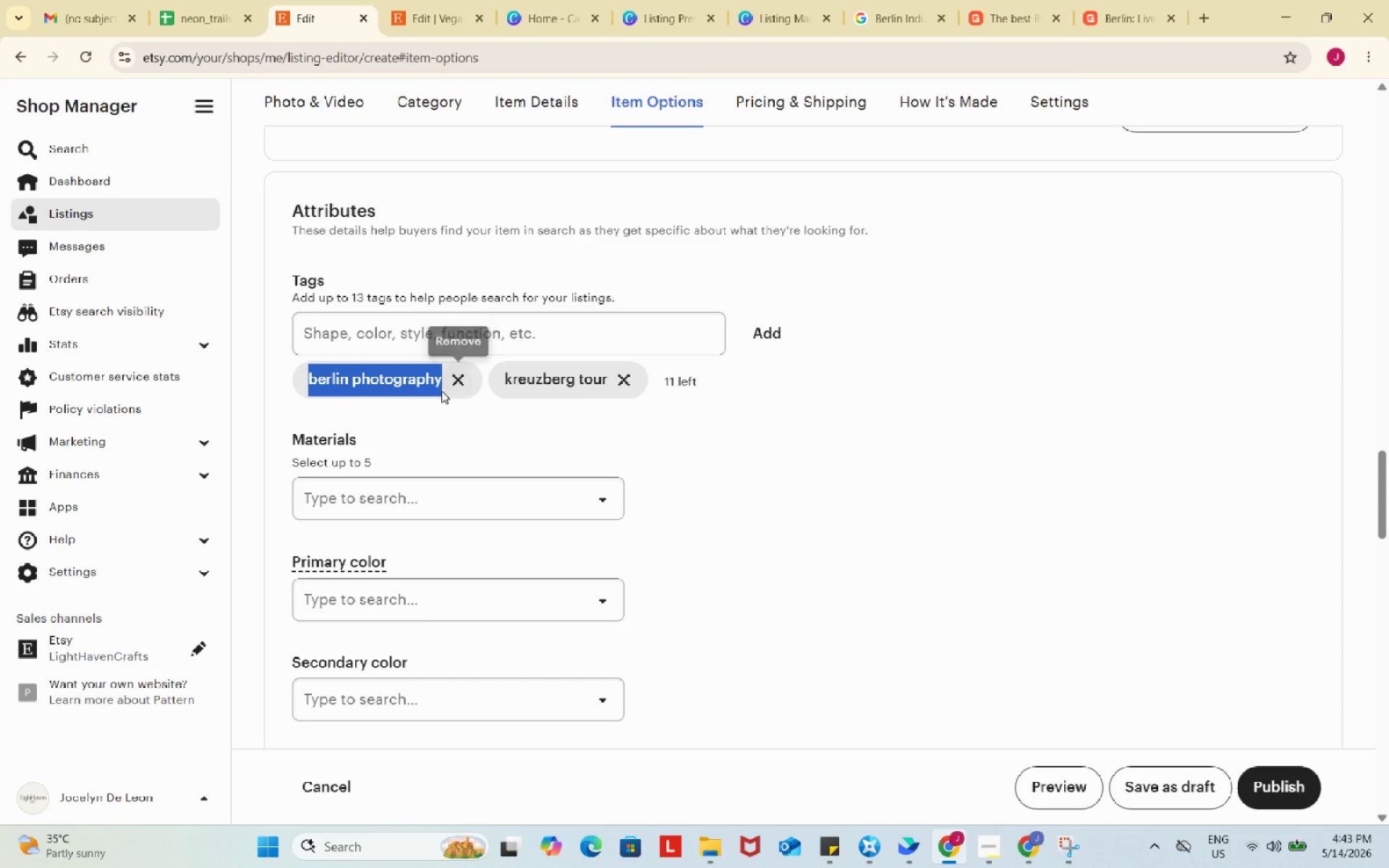 
key(Control+C)
 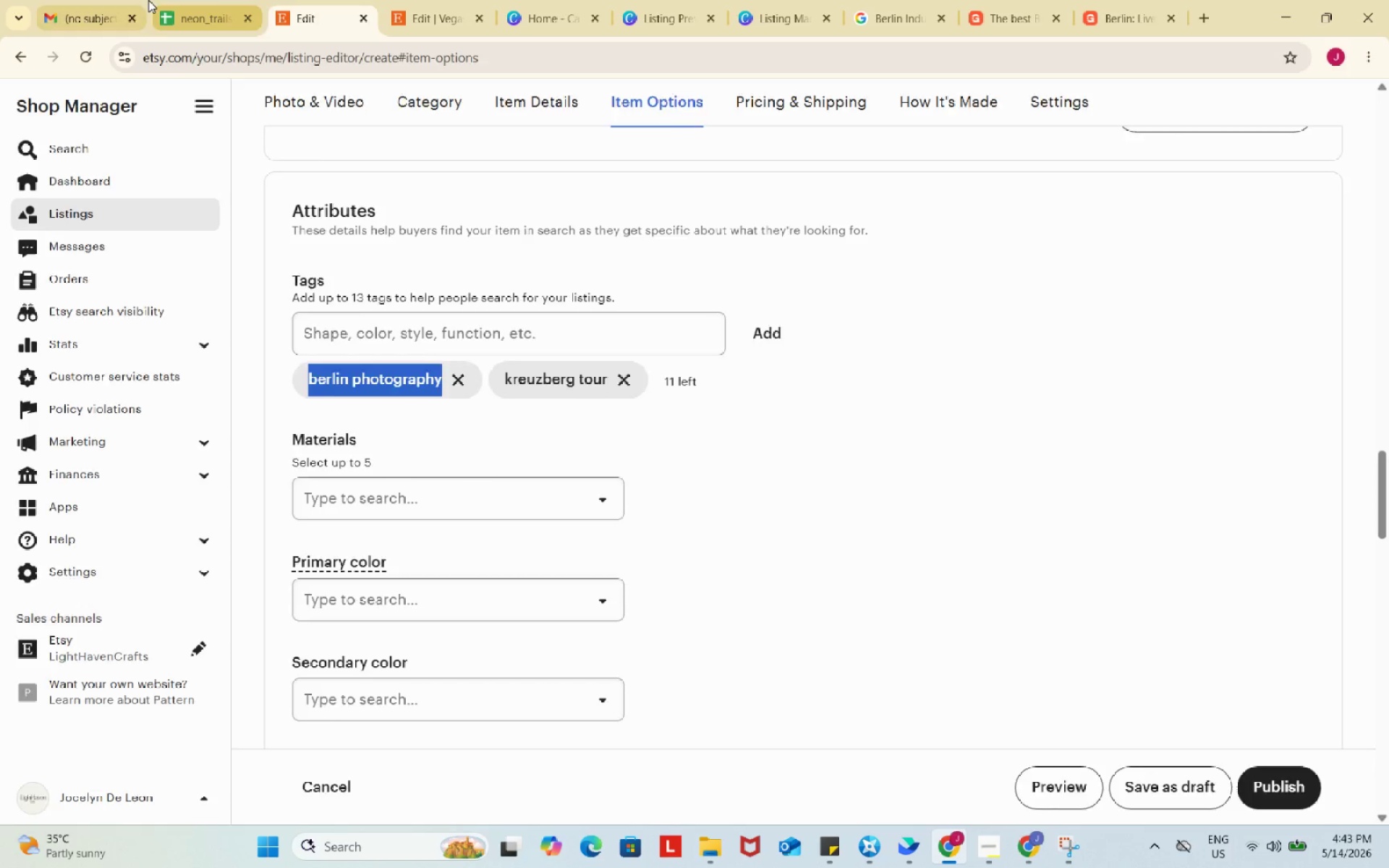 
left_click([148, 0])
 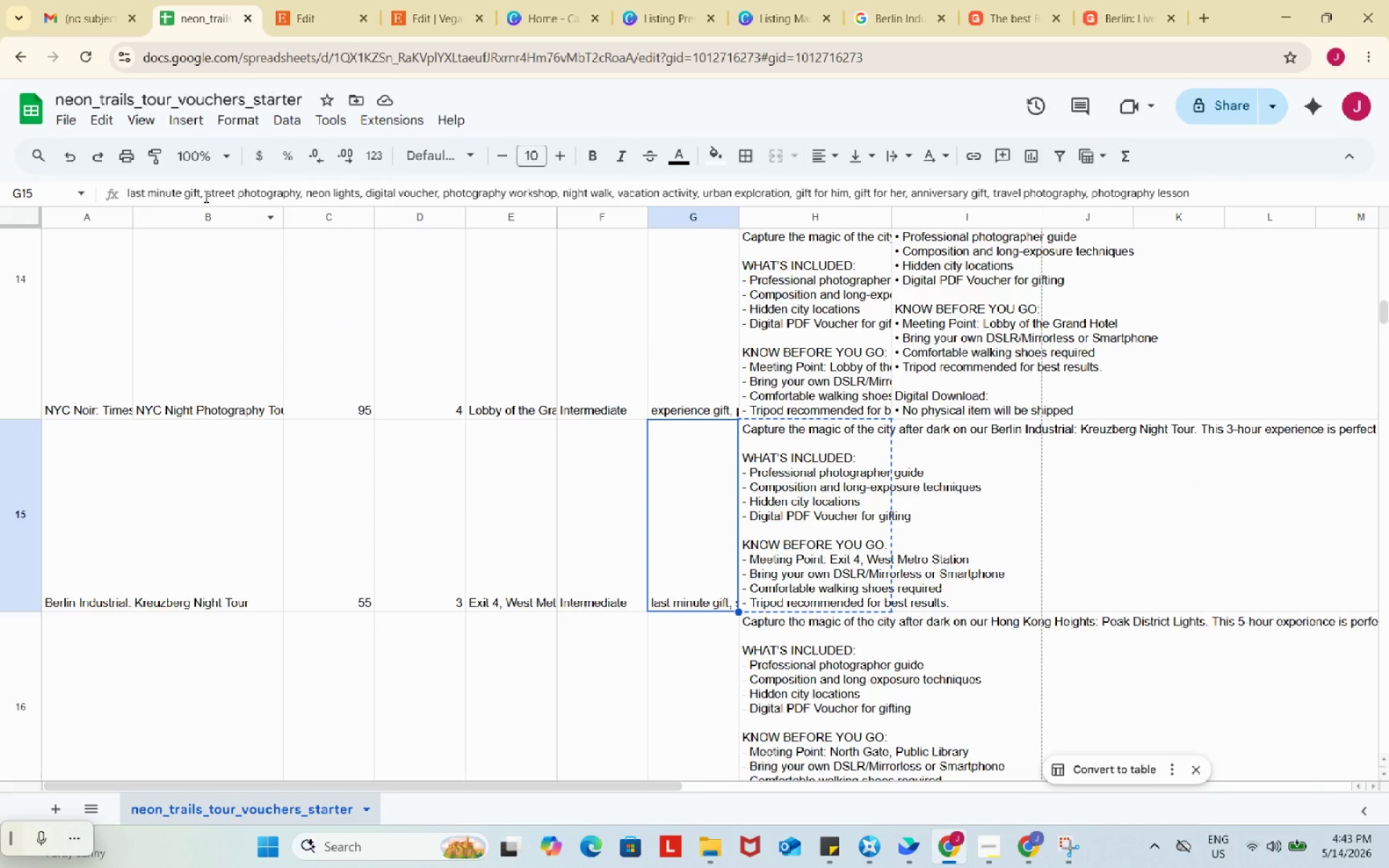 
left_click_drag(start_coordinate=[199, 191], to_coordinate=[97, 188])
 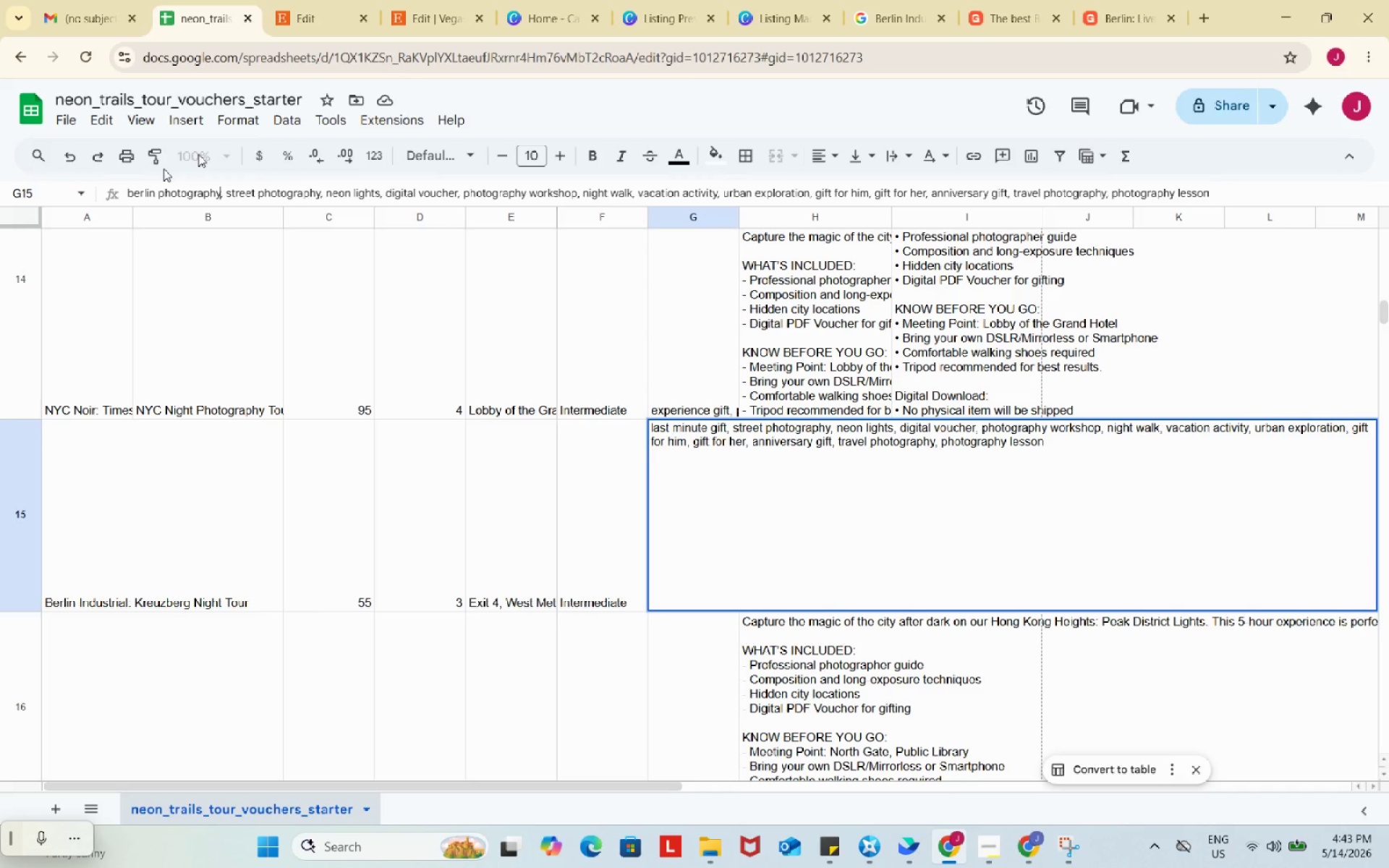 
key(Control+ControlLeft)
 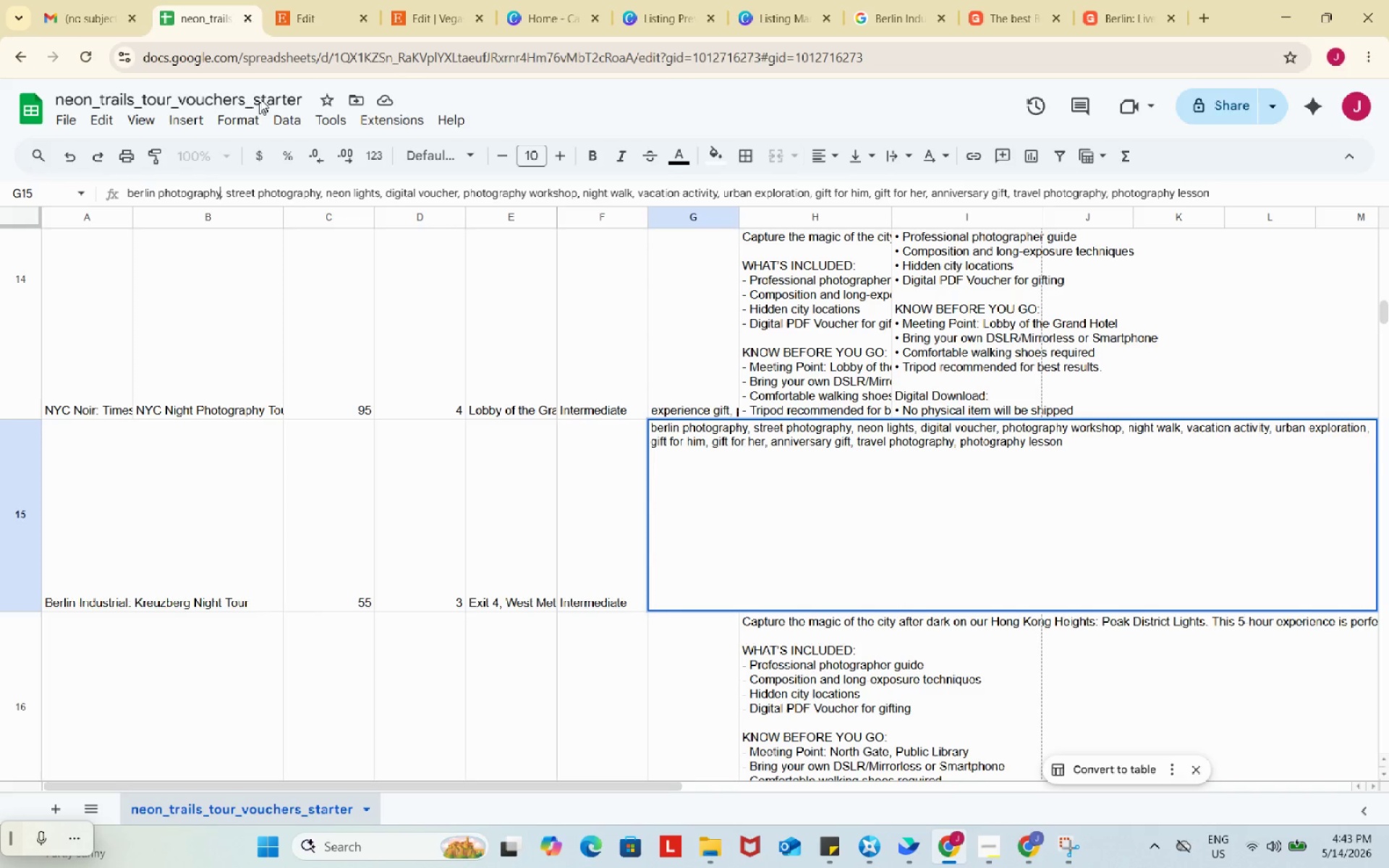 
key(Control+V)
 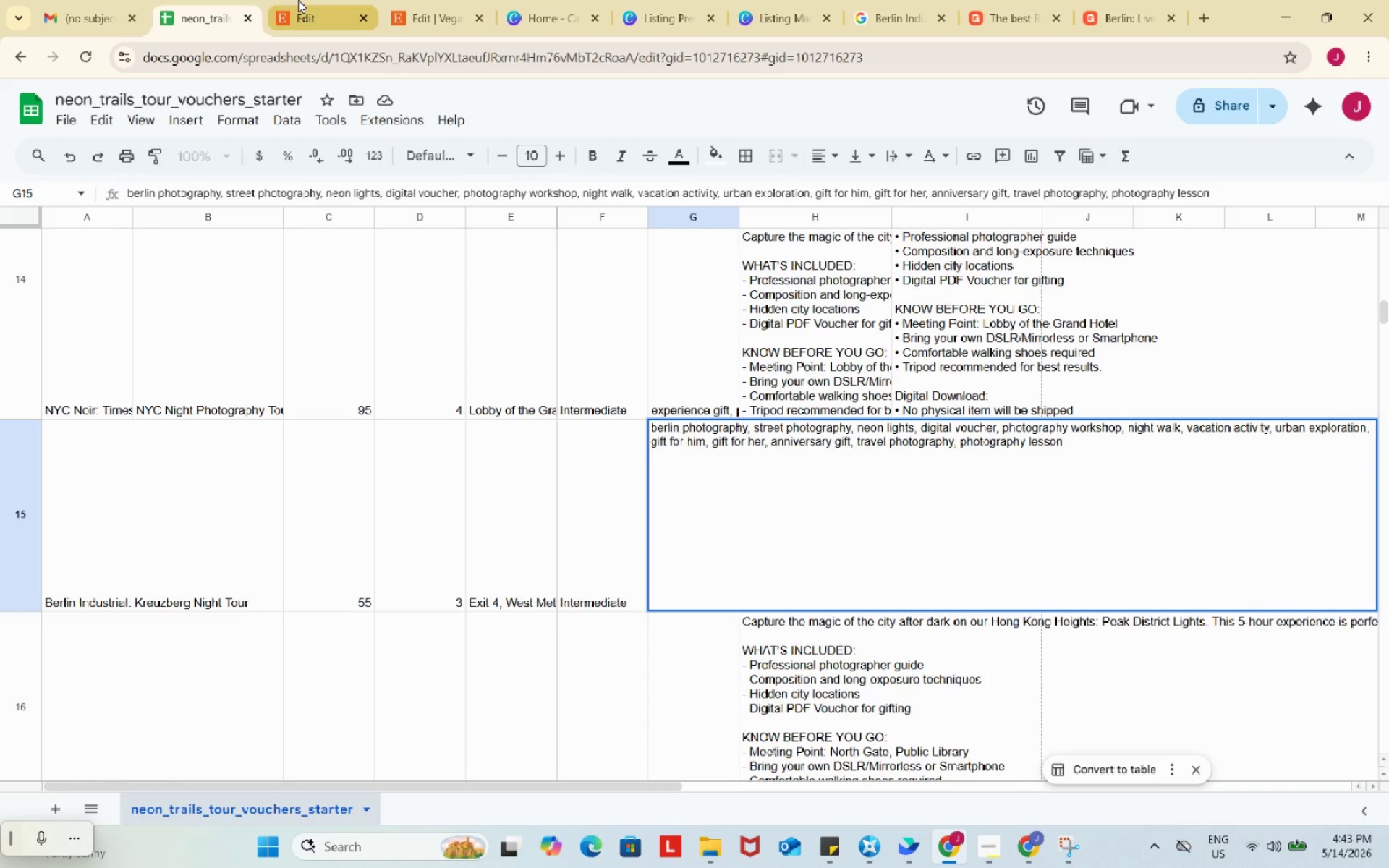 
left_click([298, 0])
 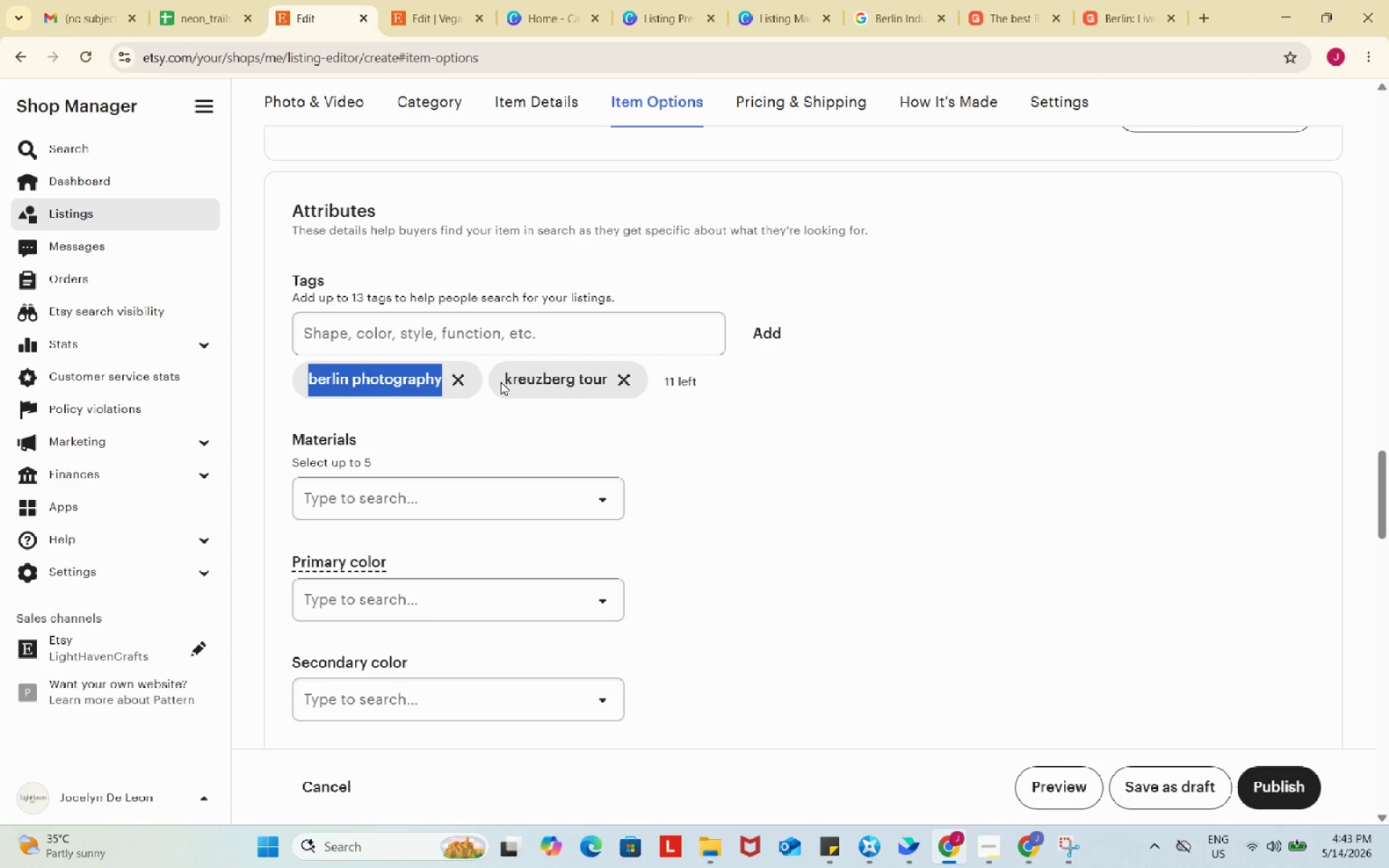 
left_click_drag(start_coordinate=[500, 381], to_coordinate=[606, 384])
 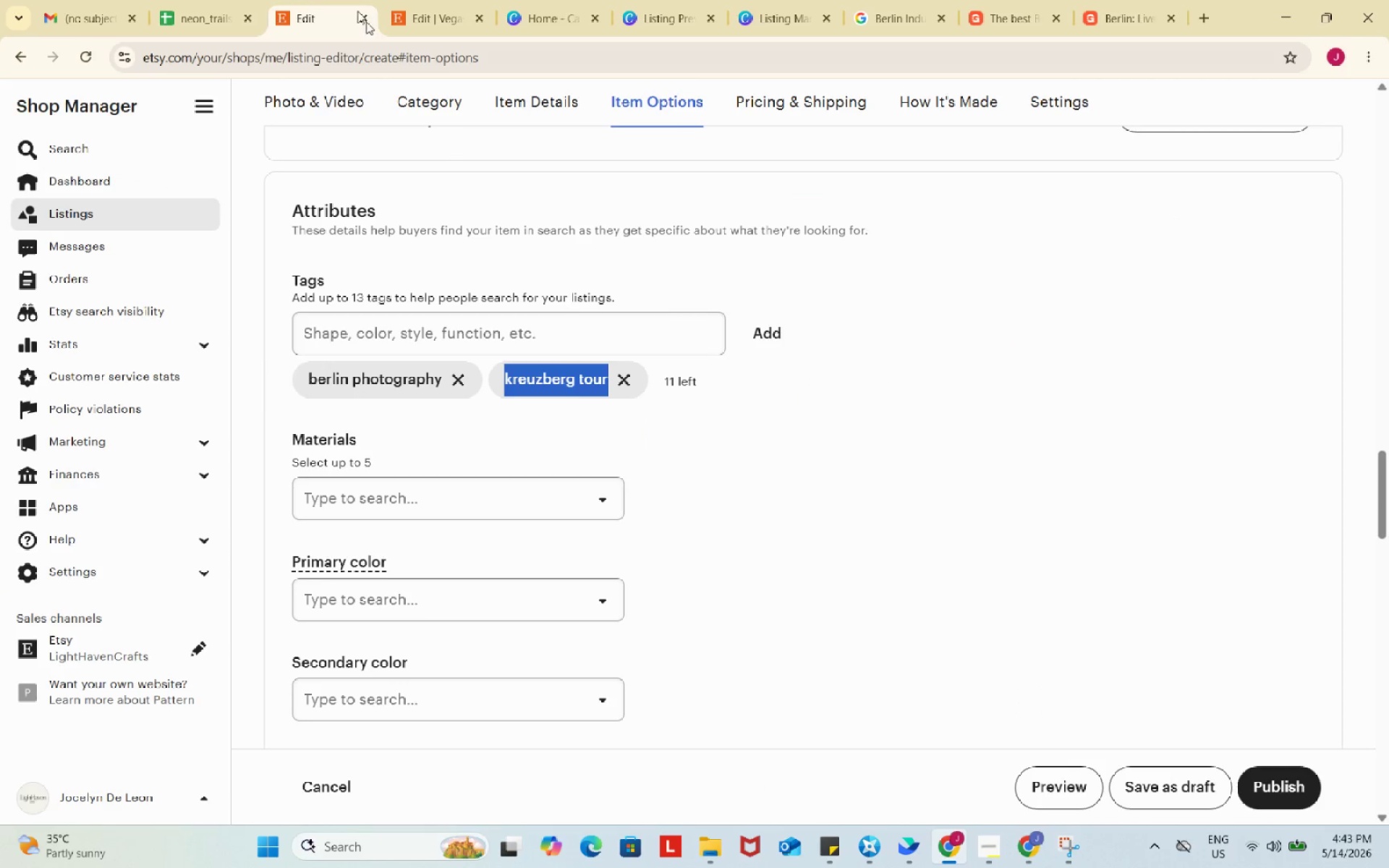 
key(Control+ControlLeft)
 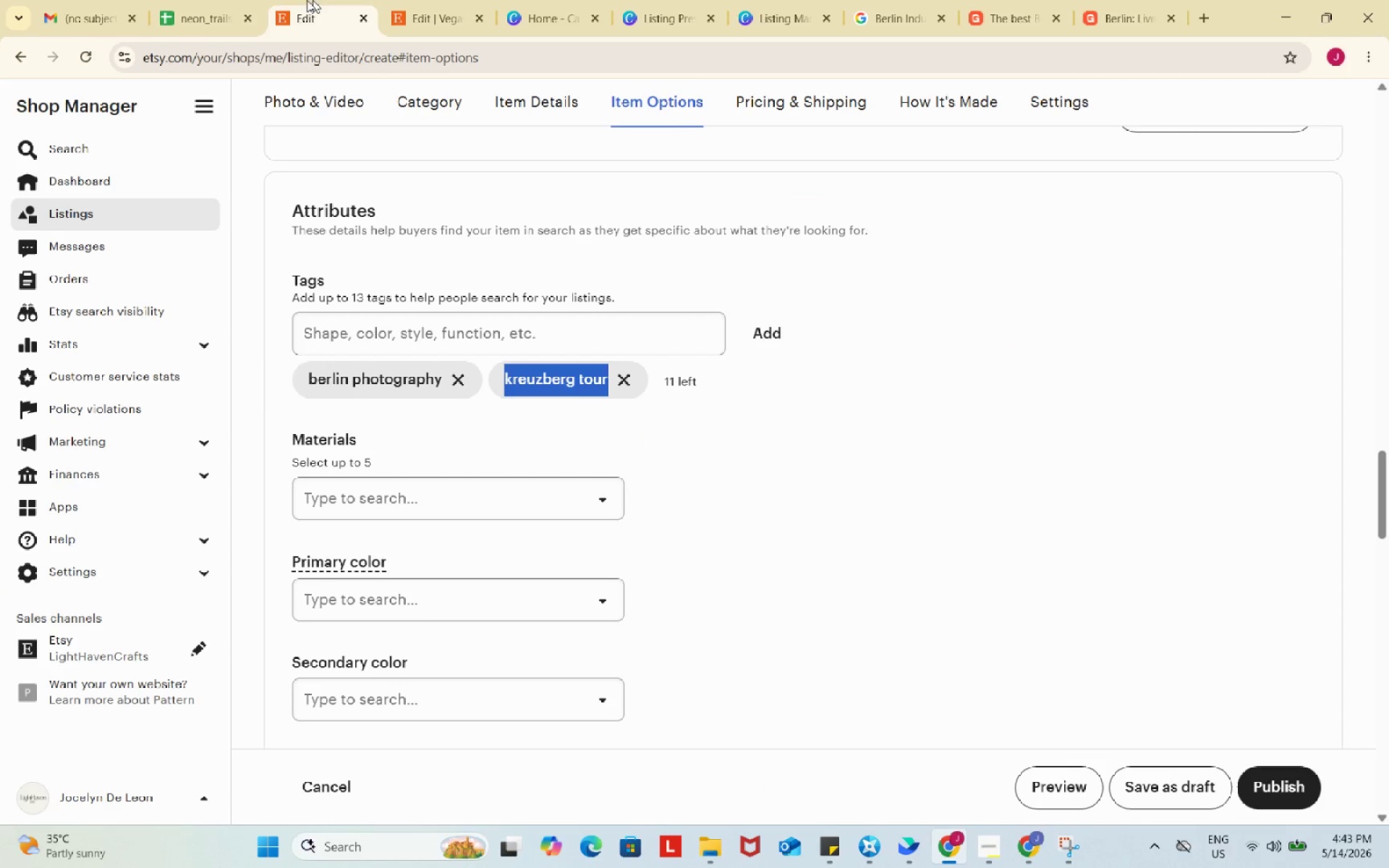 
key(Control+C)
 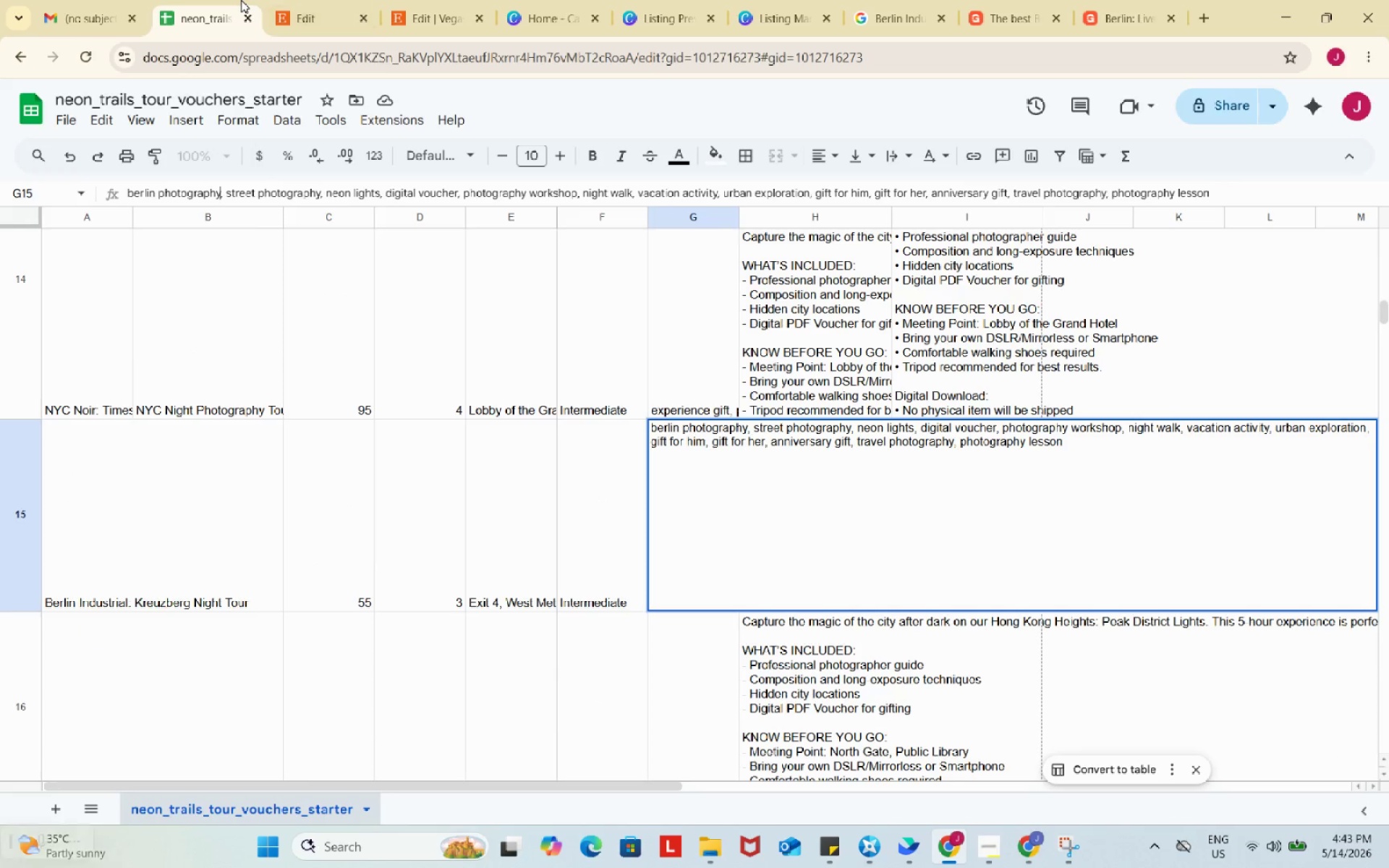 
left_click([241, 0])
 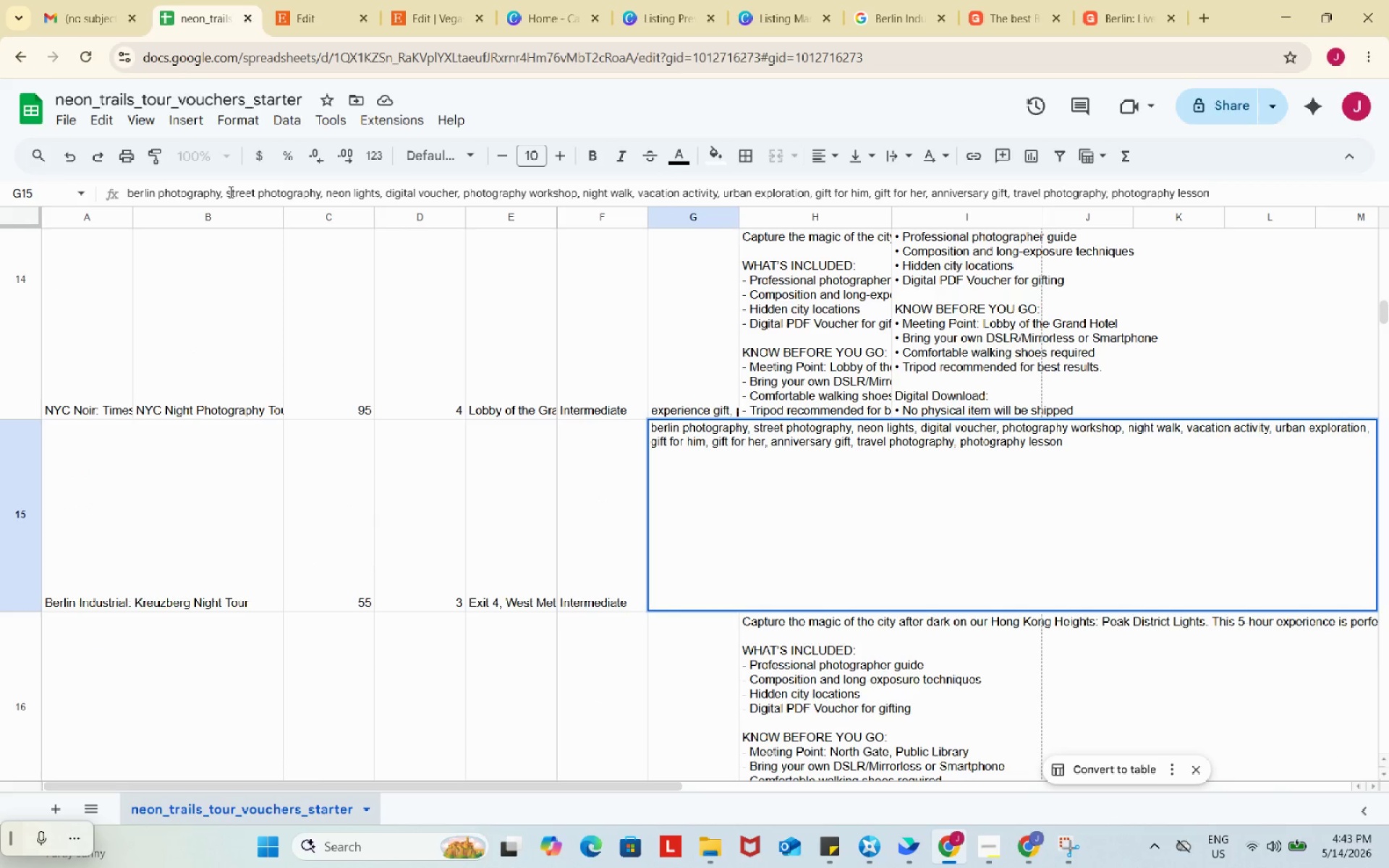 
left_click_drag(start_coordinate=[229, 192], to_coordinate=[240, 194])
 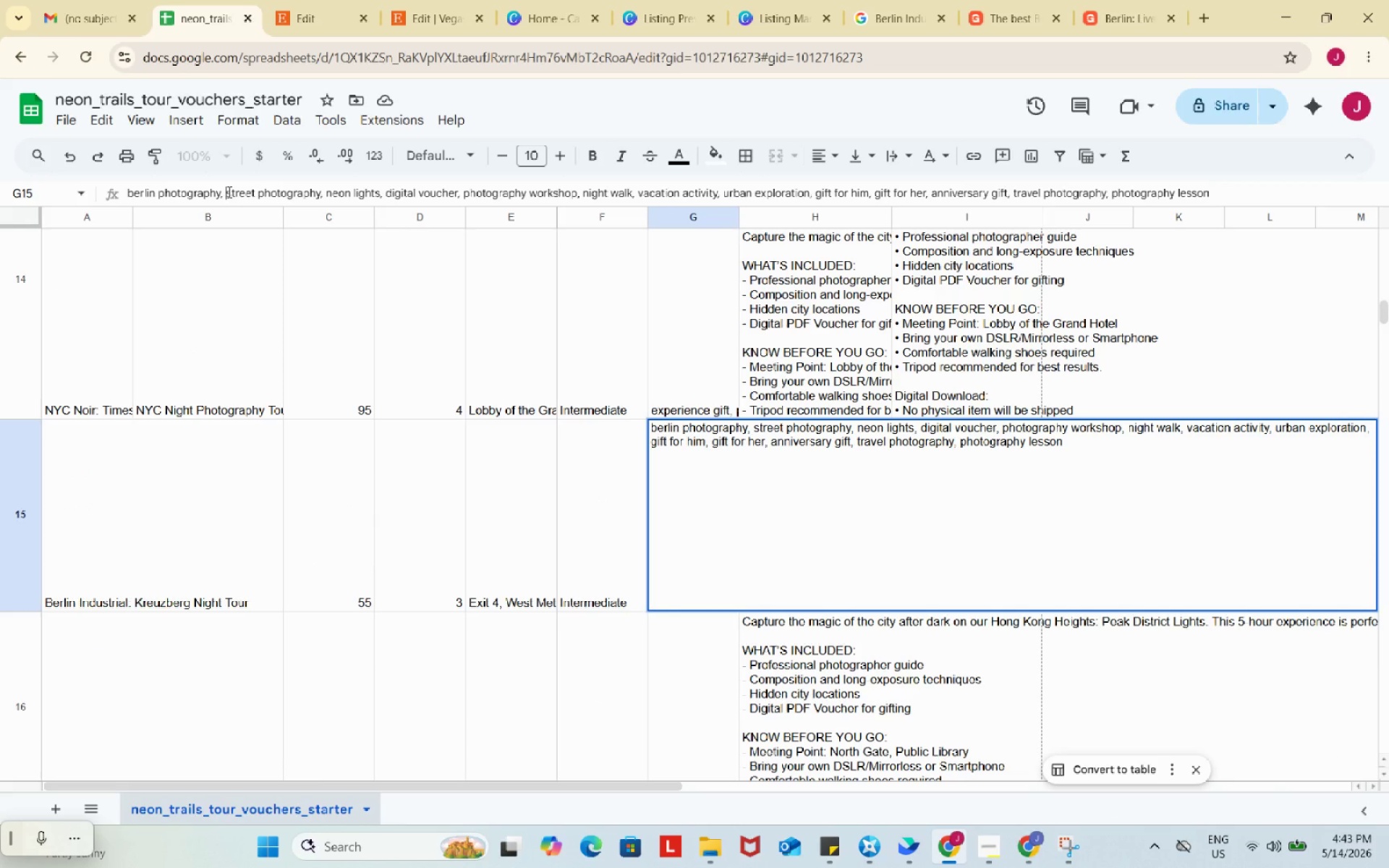 
left_click([228, 192])
 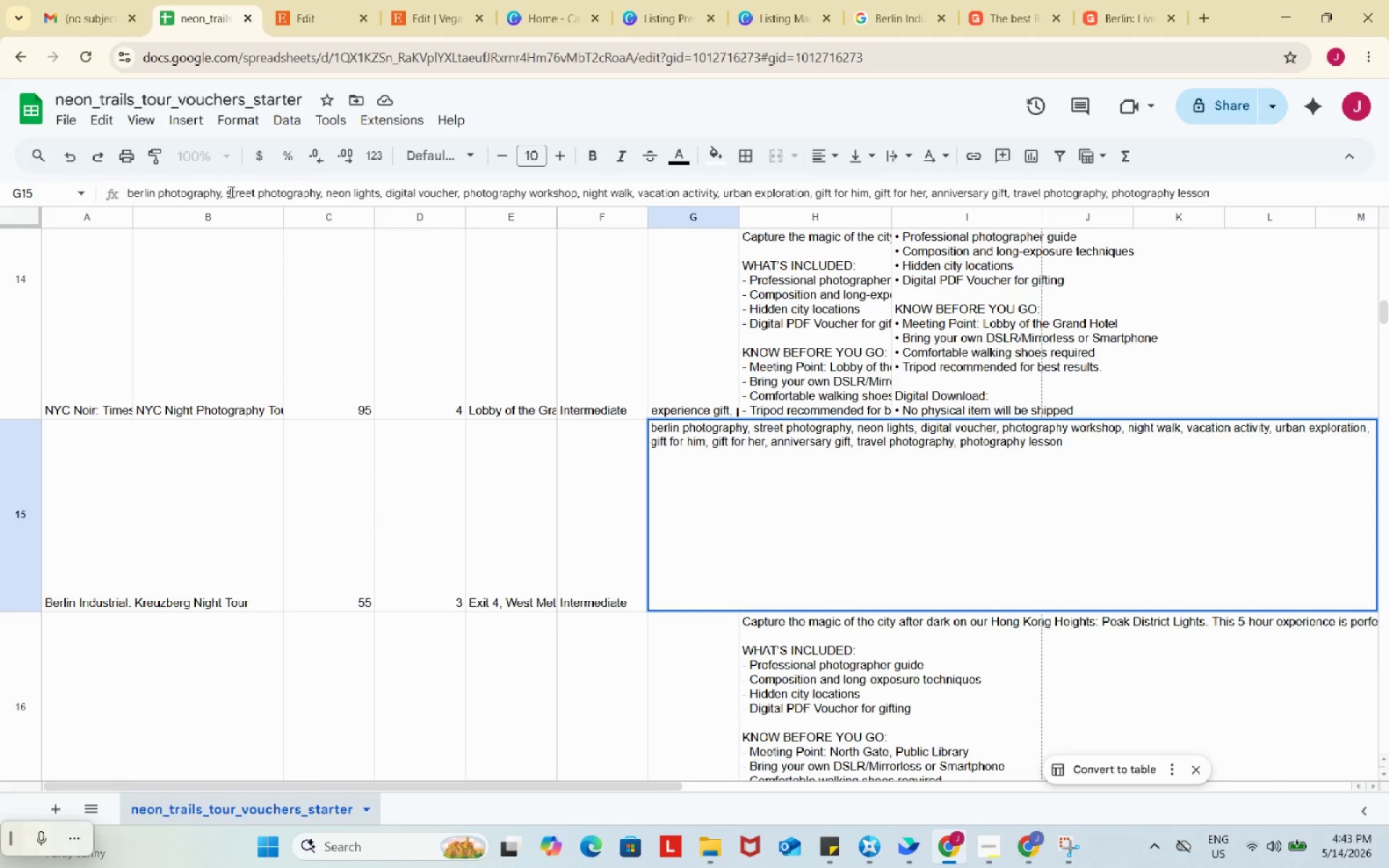 
left_click_drag(start_coordinate=[228, 192], to_coordinate=[320, 200])
 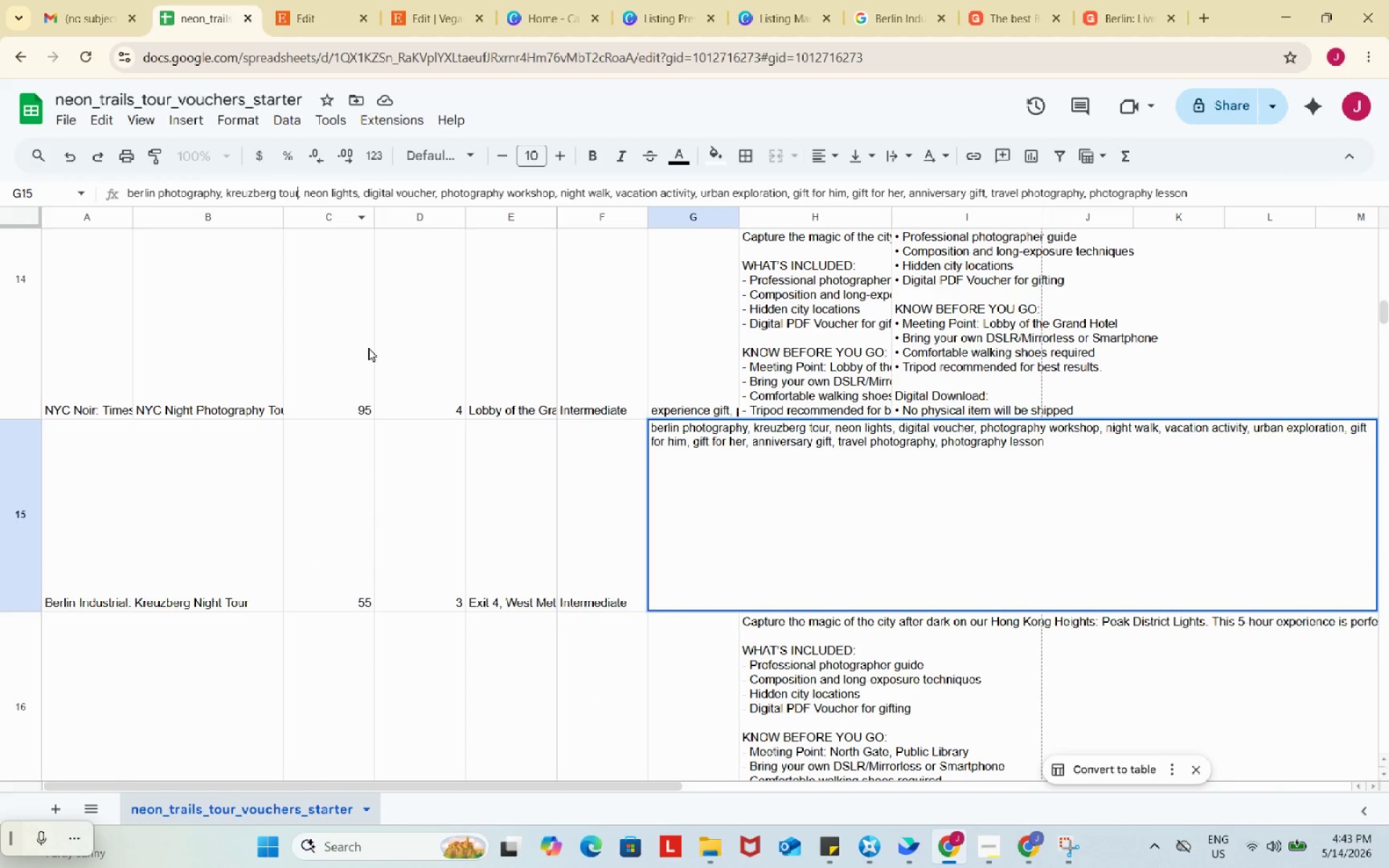 
key(Control+ControlLeft)
 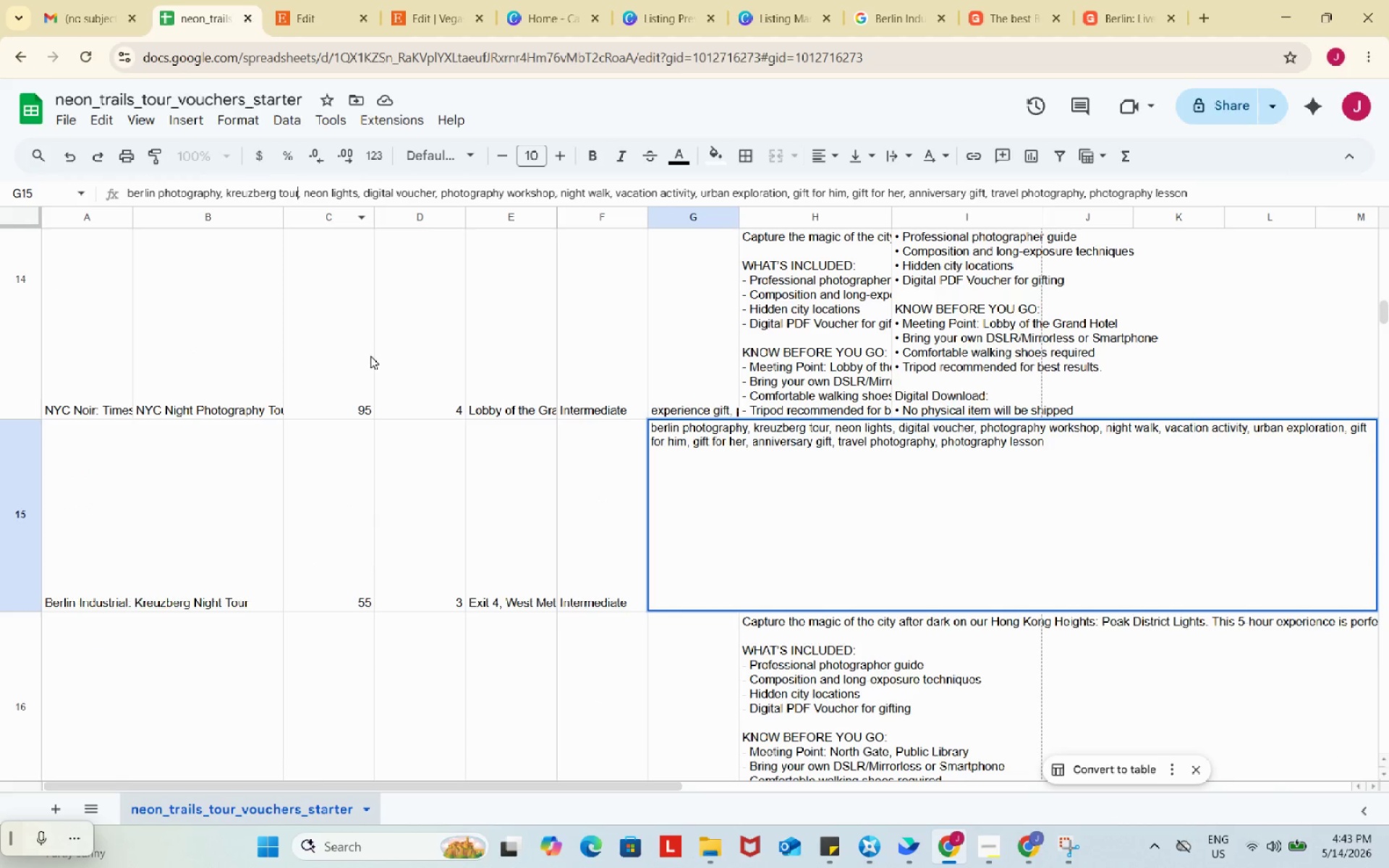 
key(Control+V)
 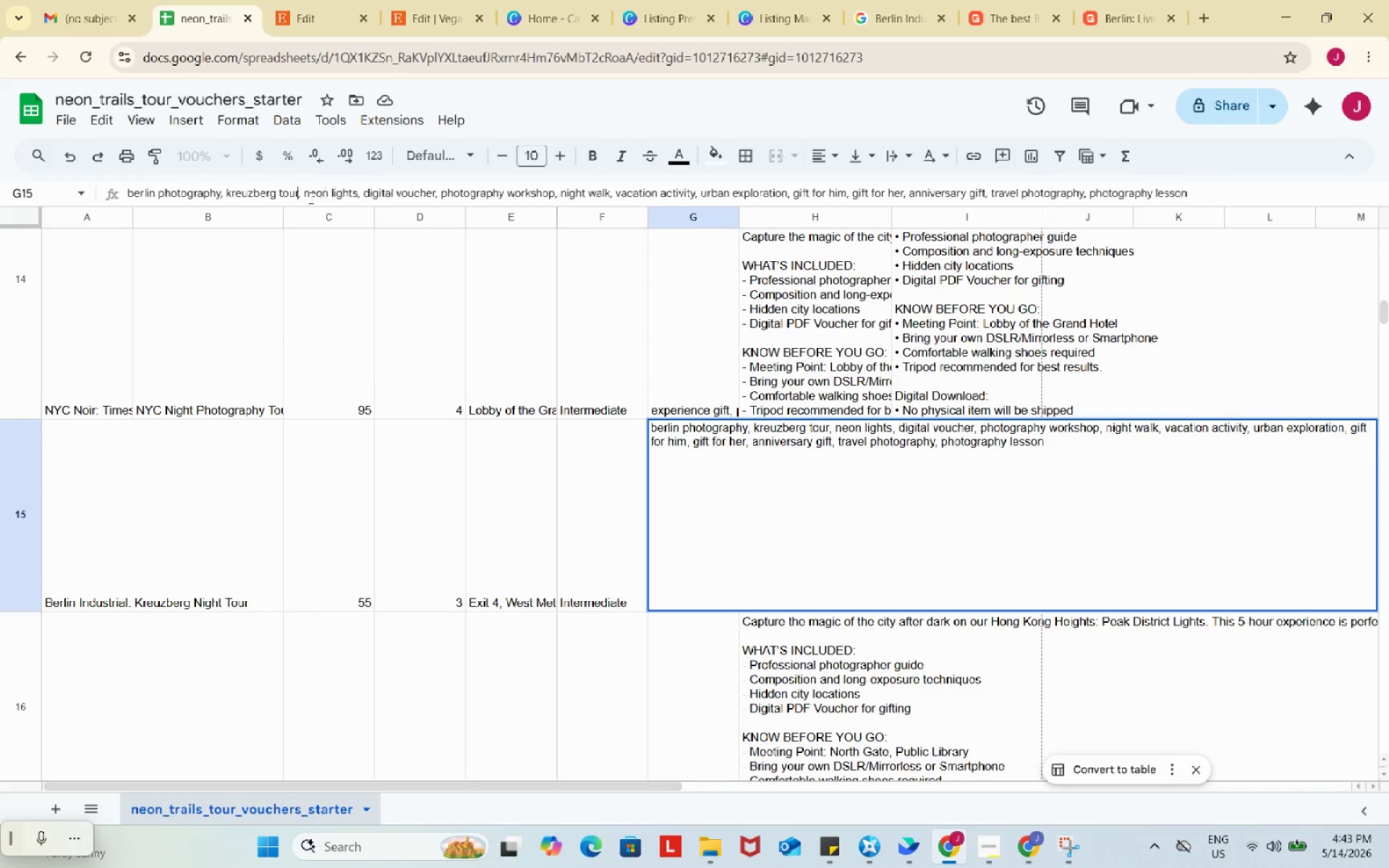 
left_click_drag(start_coordinate=[304, 195], to_coordinate=[357, 189])
 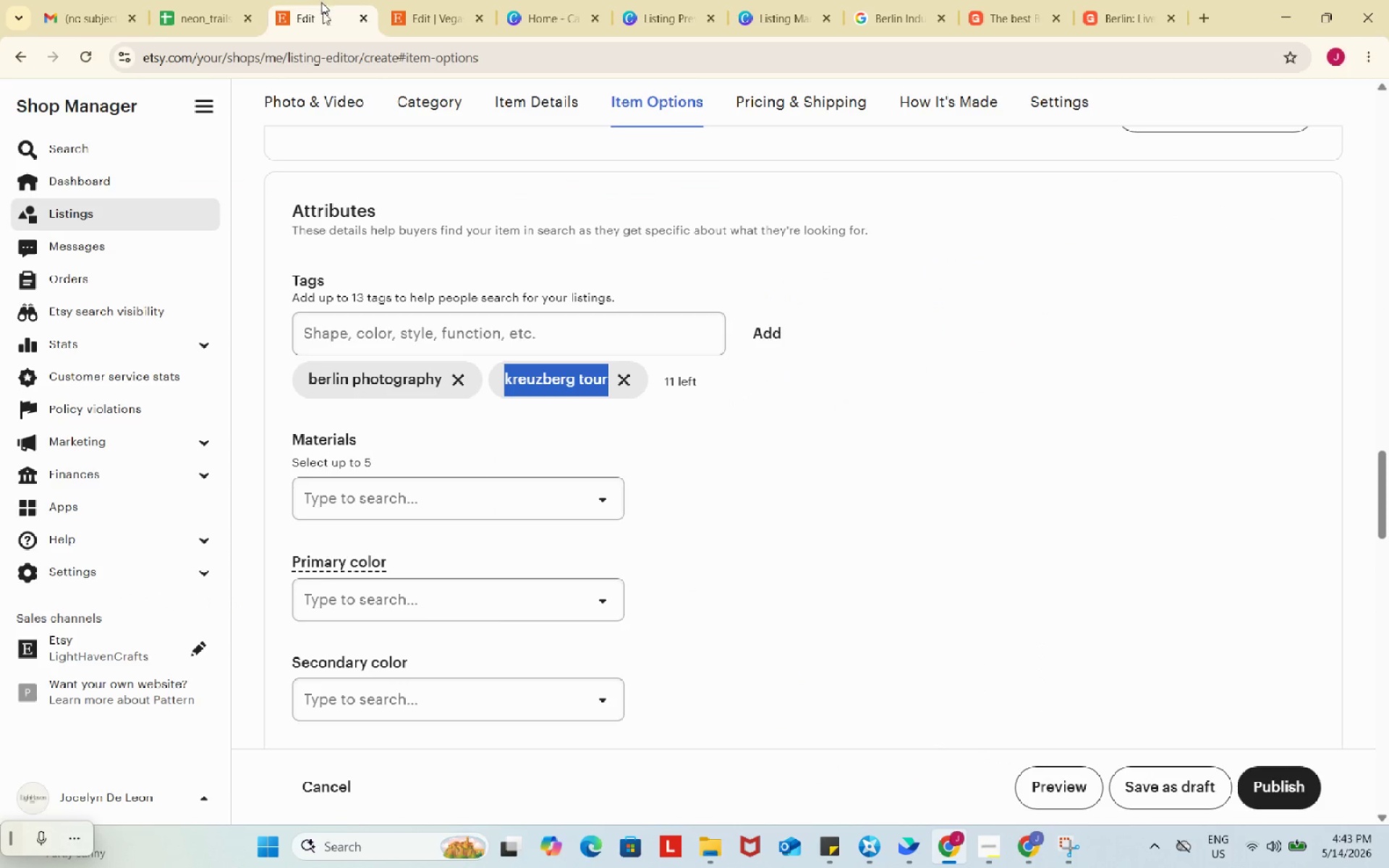 
key(Control+ControlLeft)
 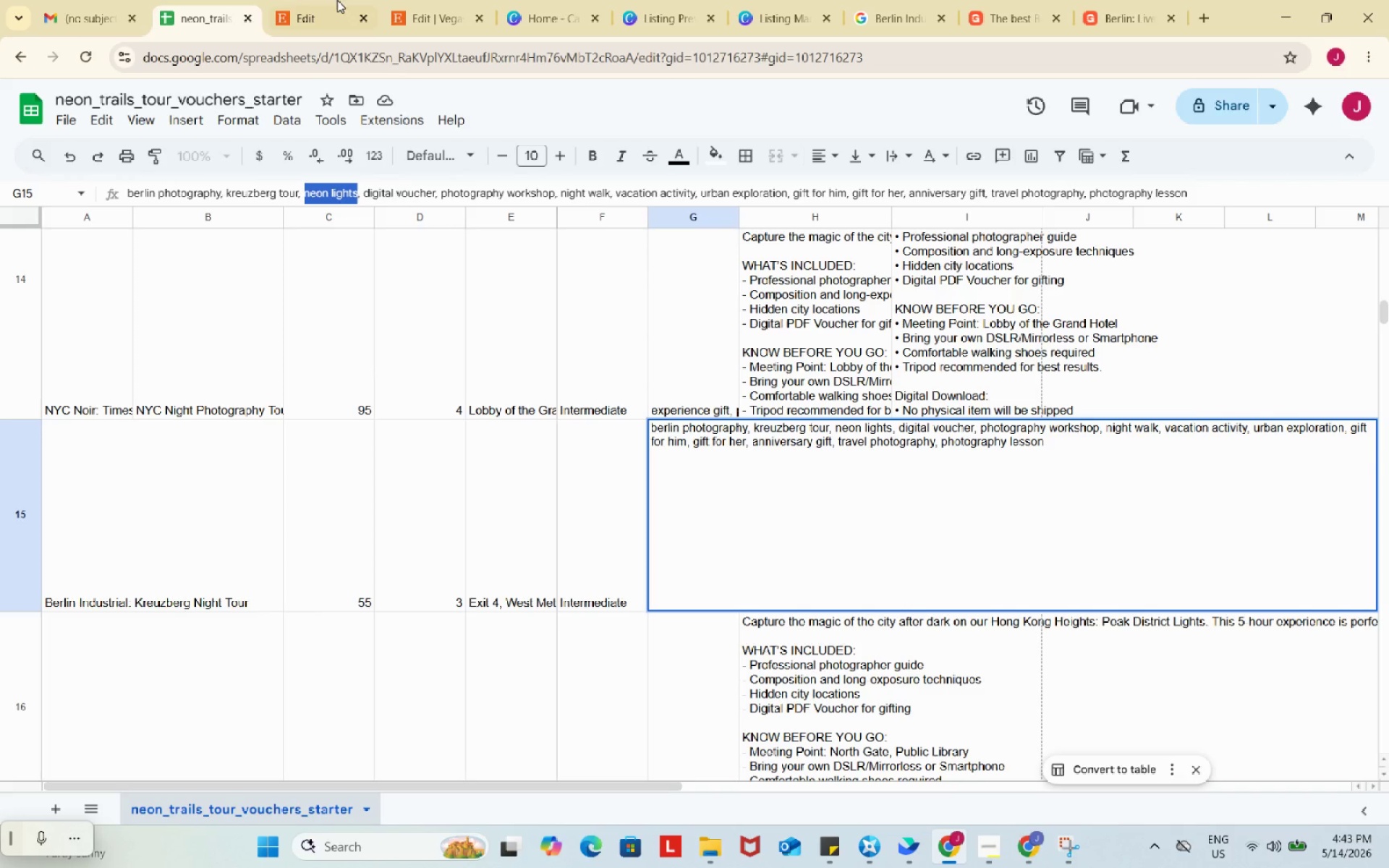 
key(Control+C)
 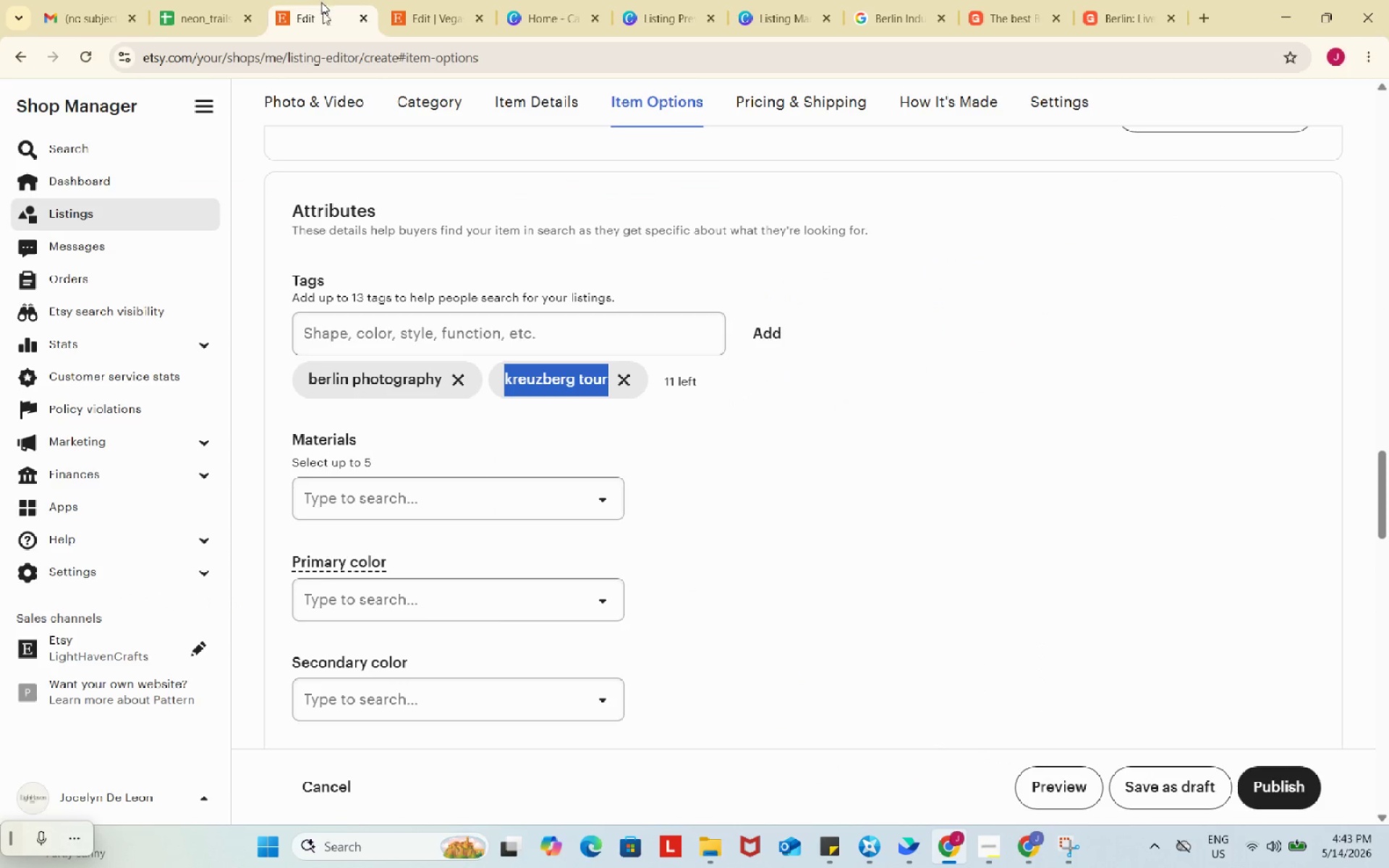 
left_click([322, 0])
 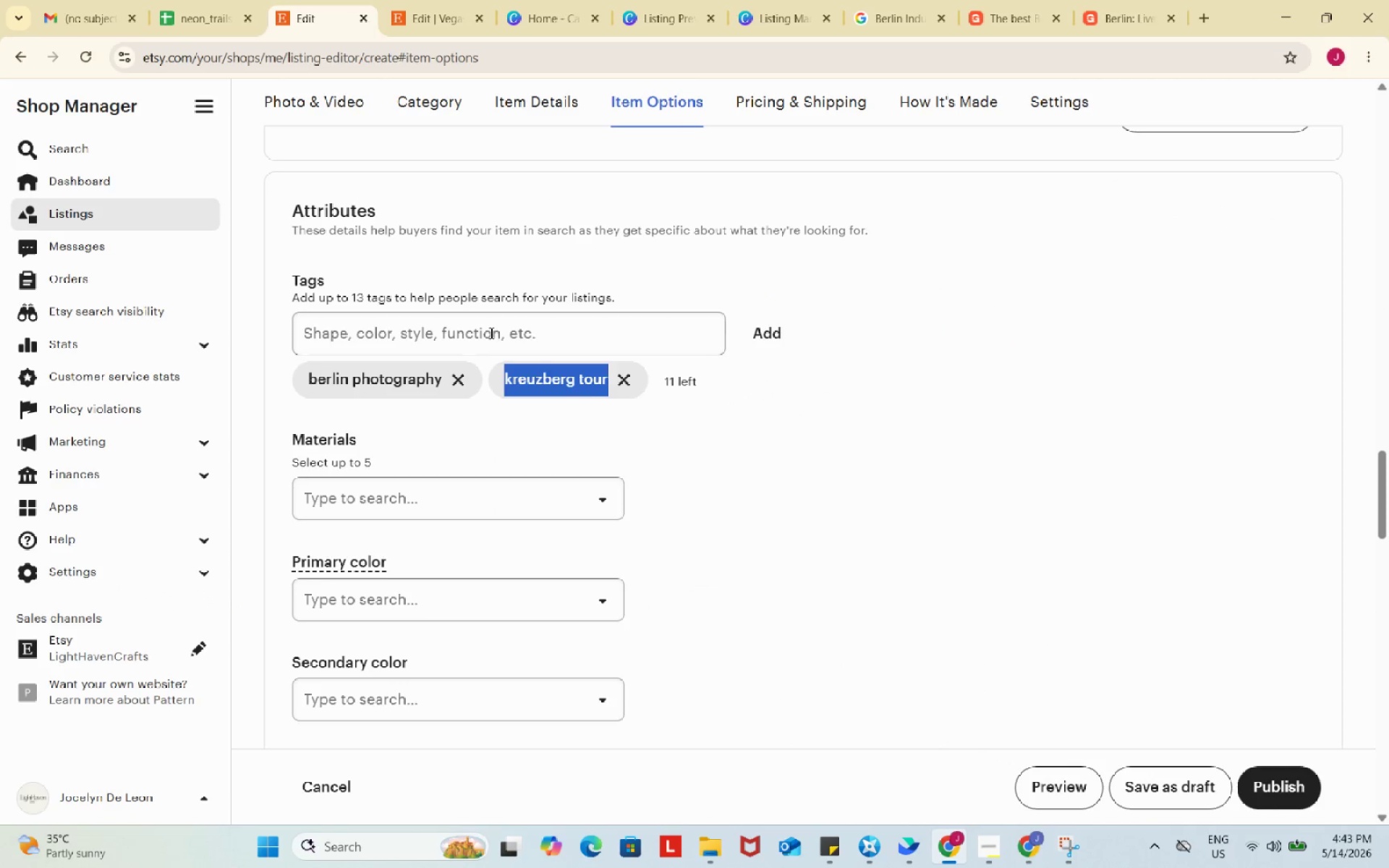 
left_click([490, 333])
 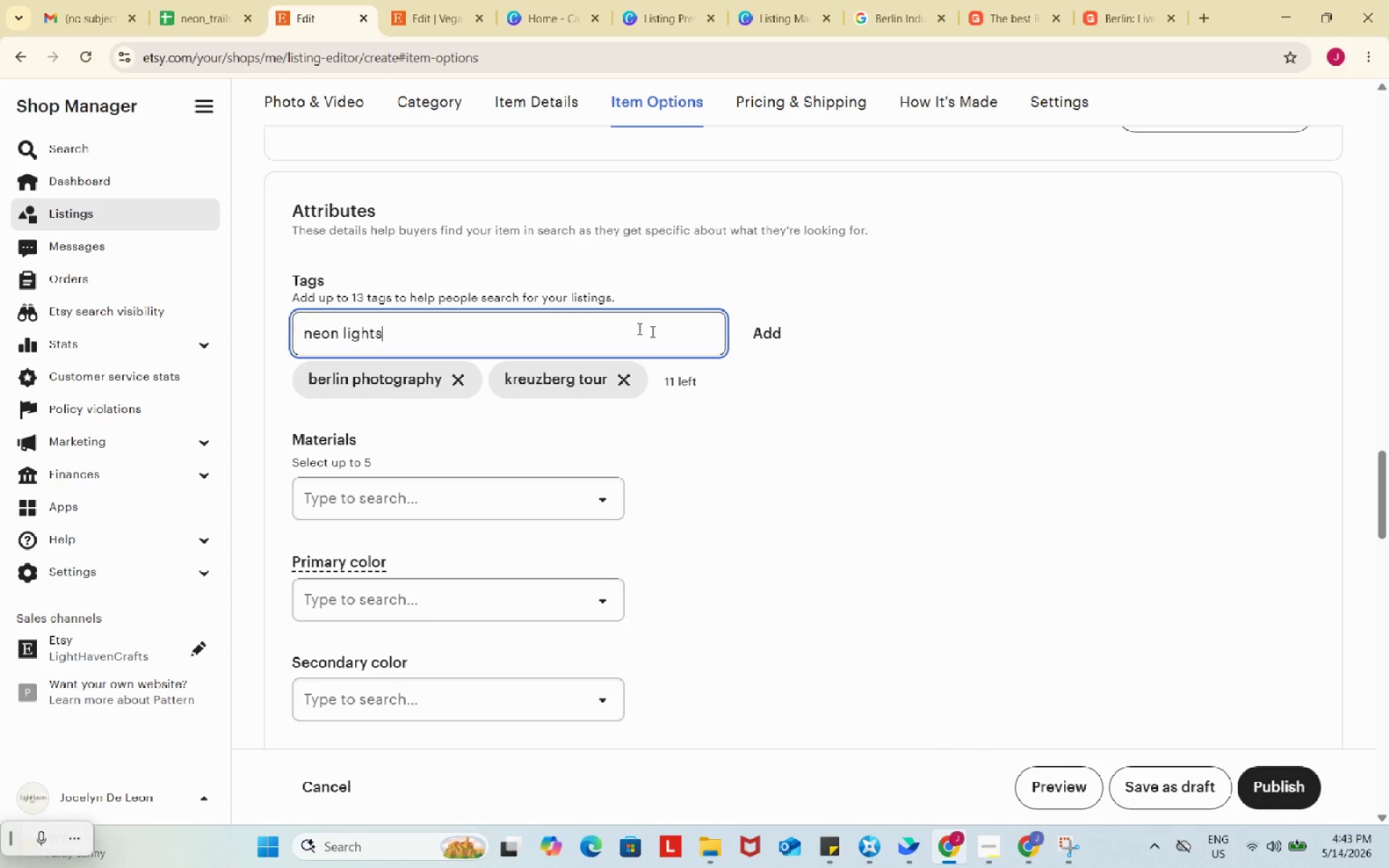 
key(Control+ControlLeft)
 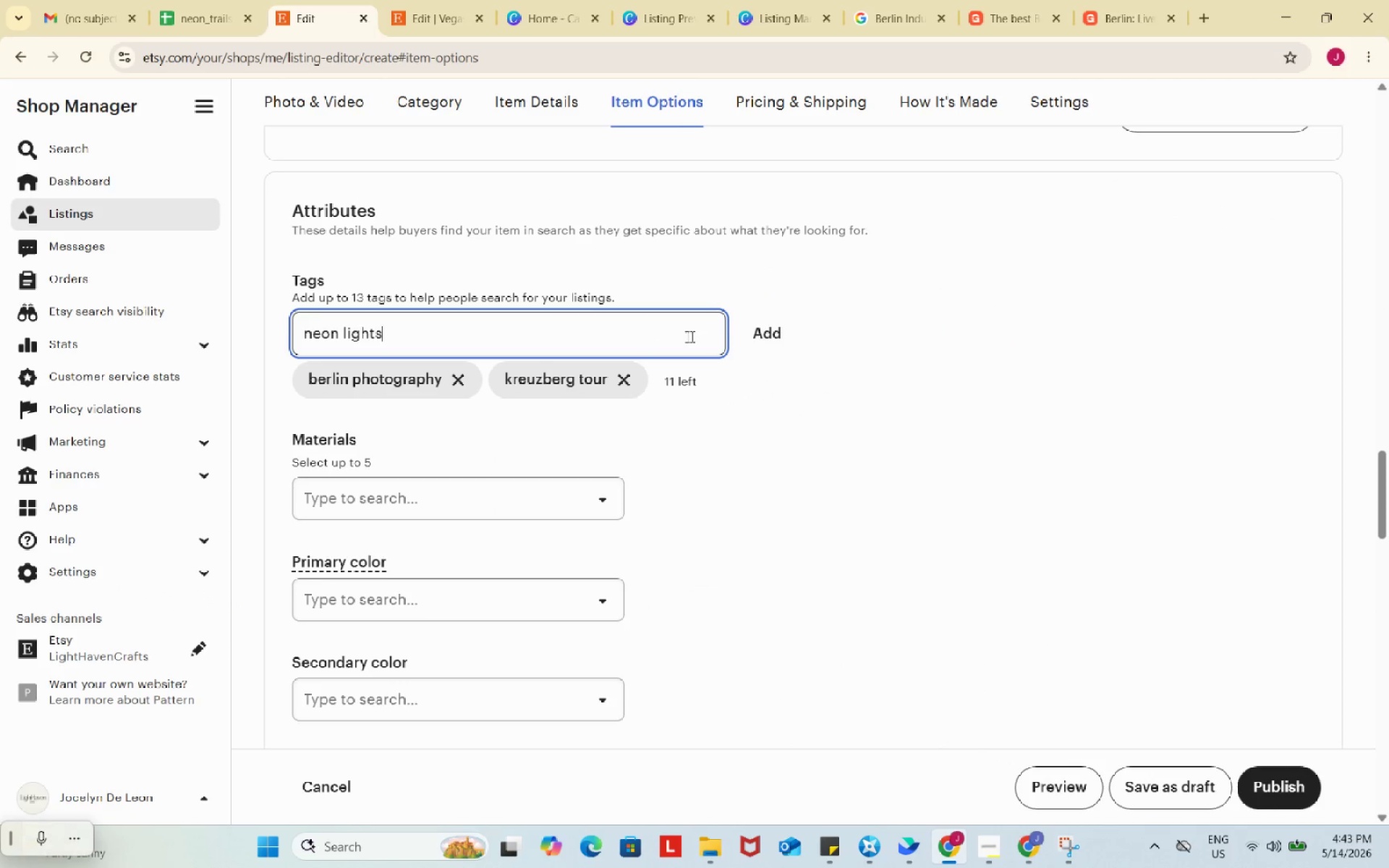 
key(Control+V)
 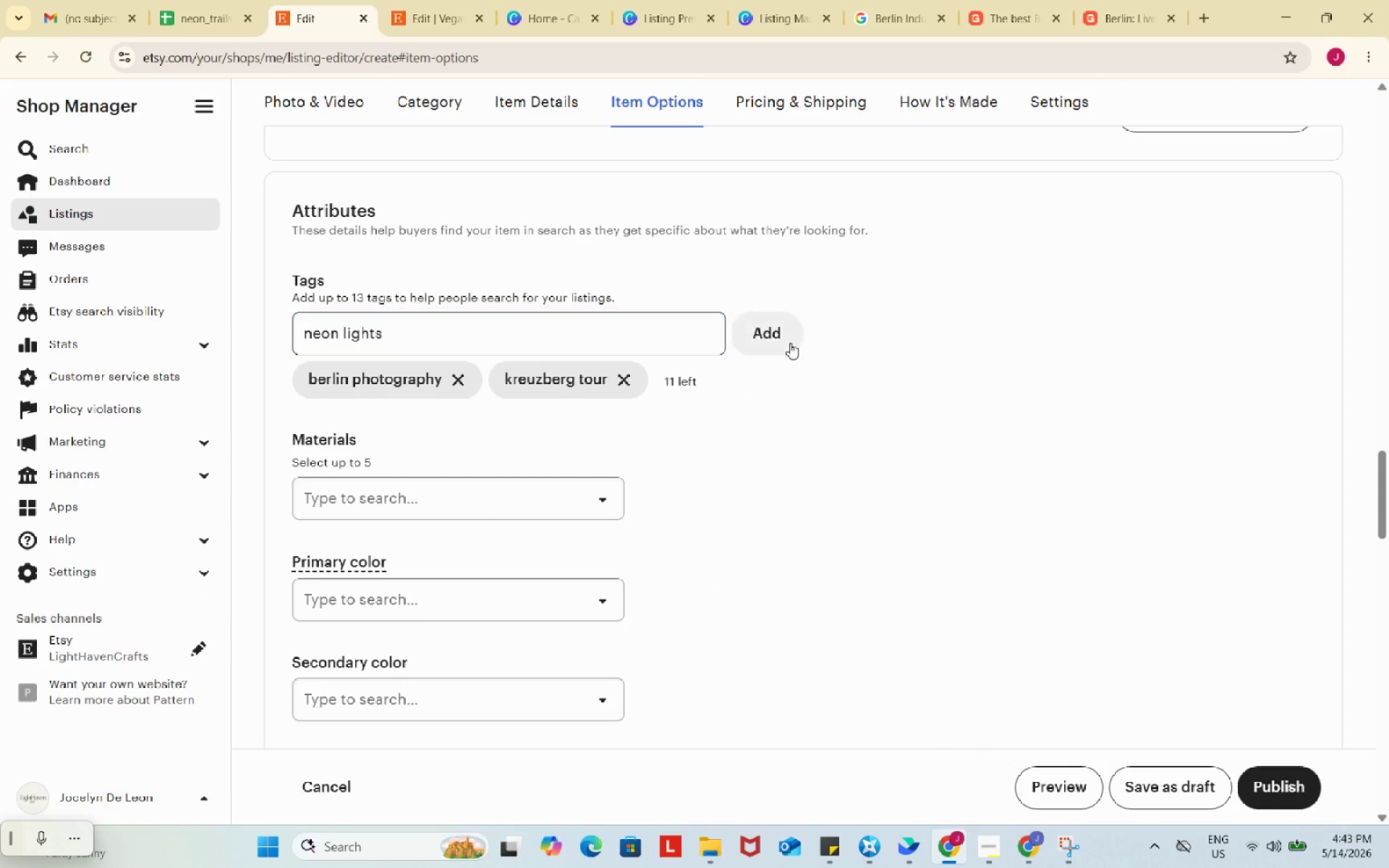 
left_click([790, 343])
 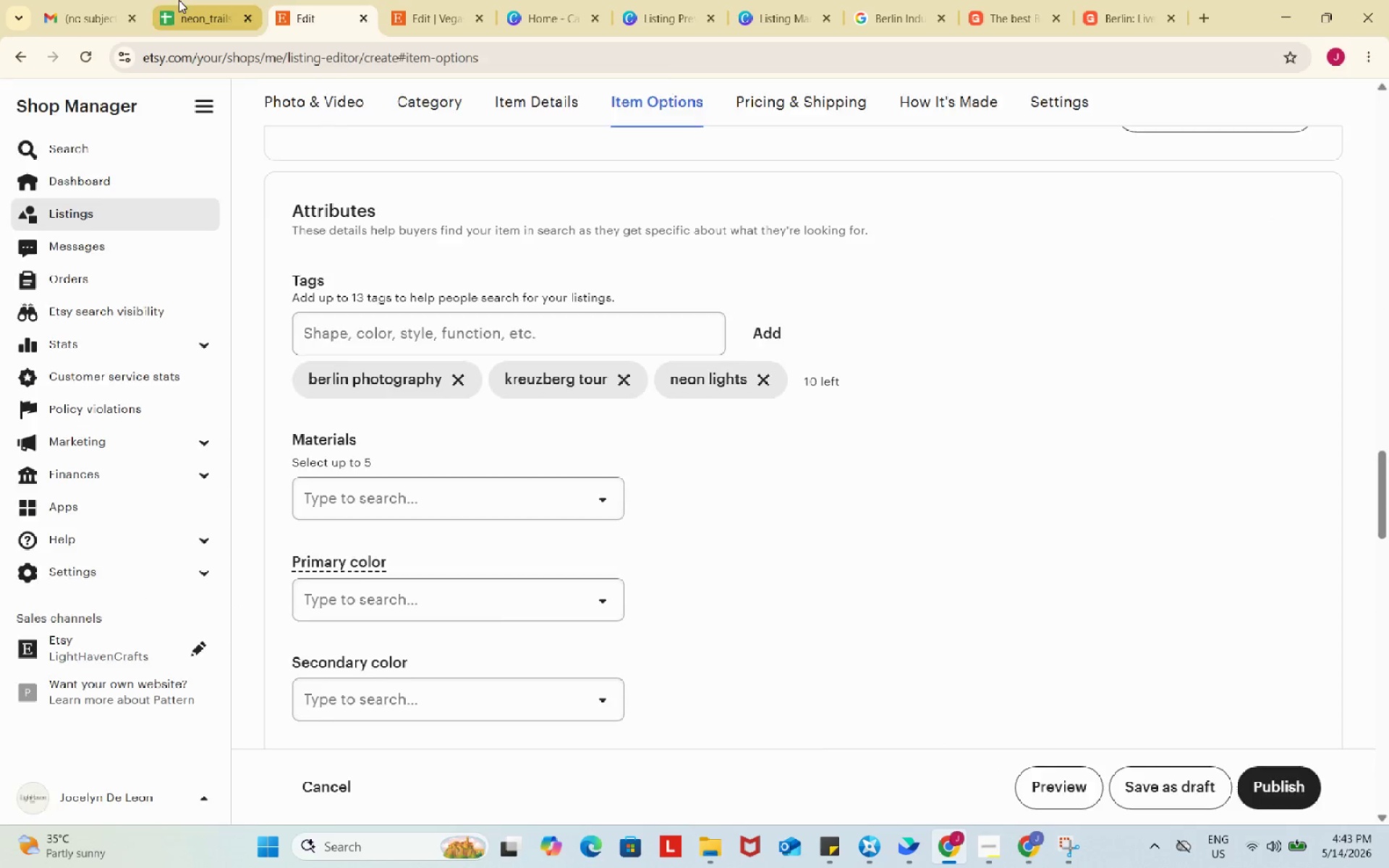 
left_click([179, 0])
 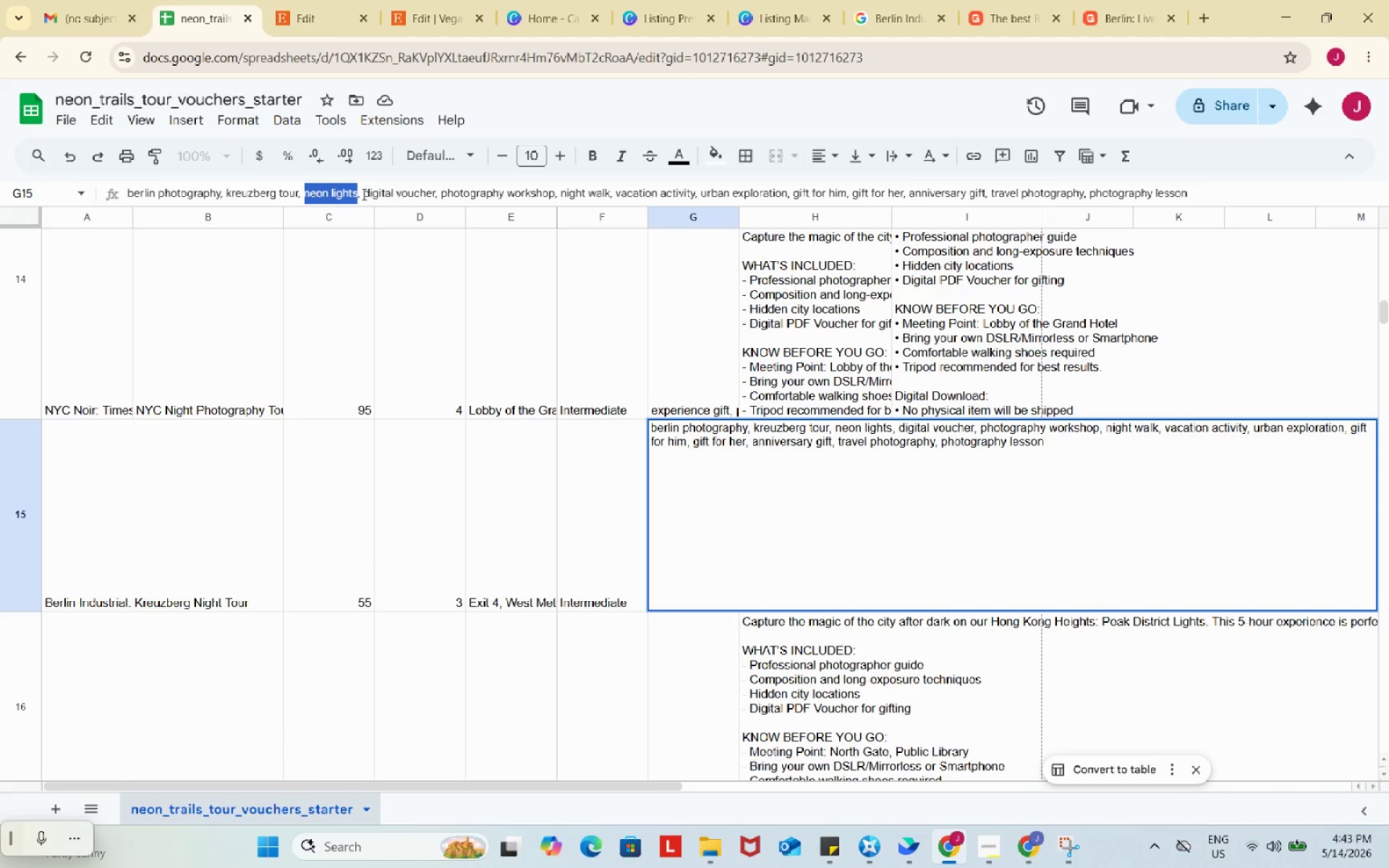 
left_click_drag(start_coordinate=[362, 194], to_coordinate=[435, 193])
 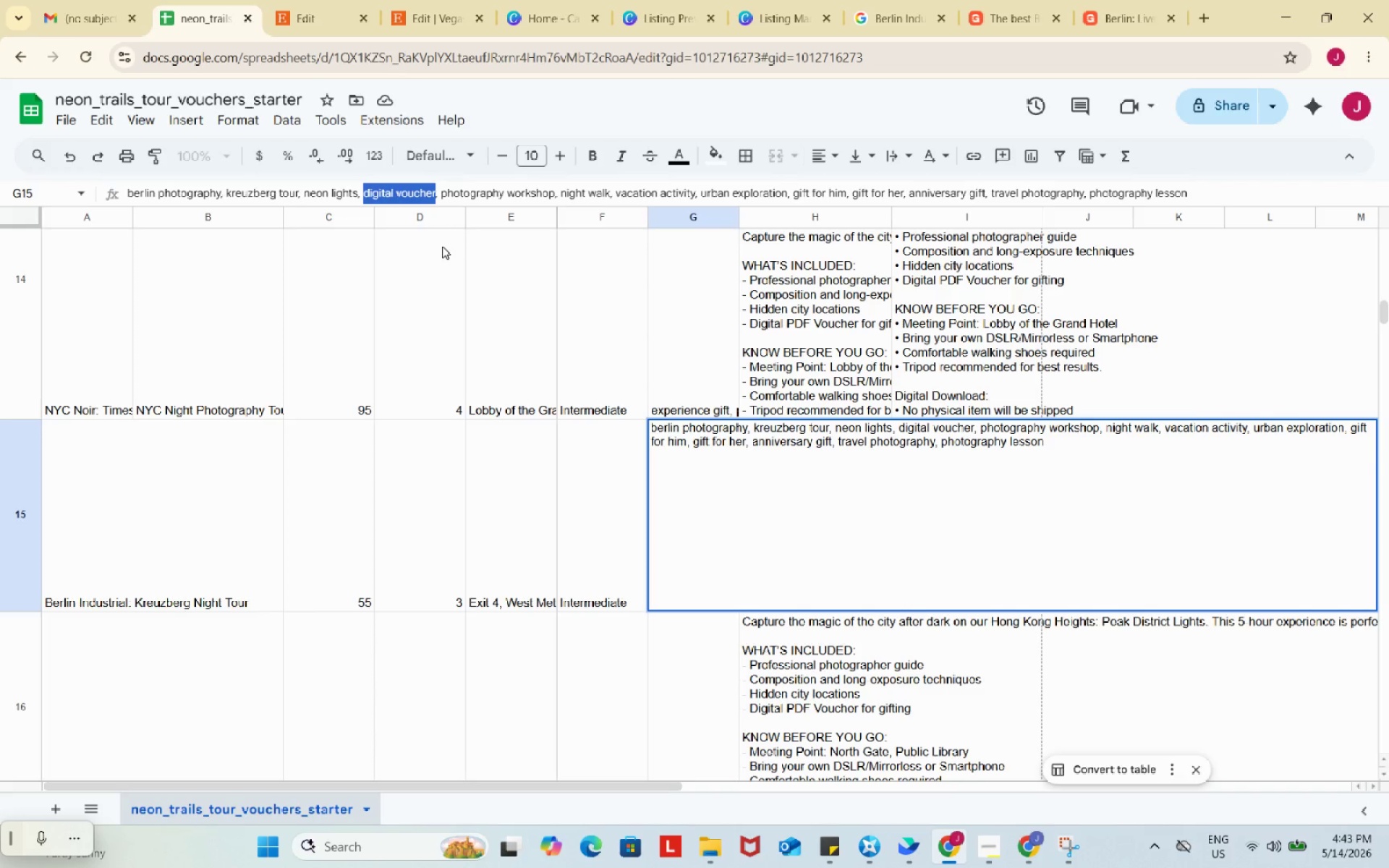 
key(Control+ControlLeft)
 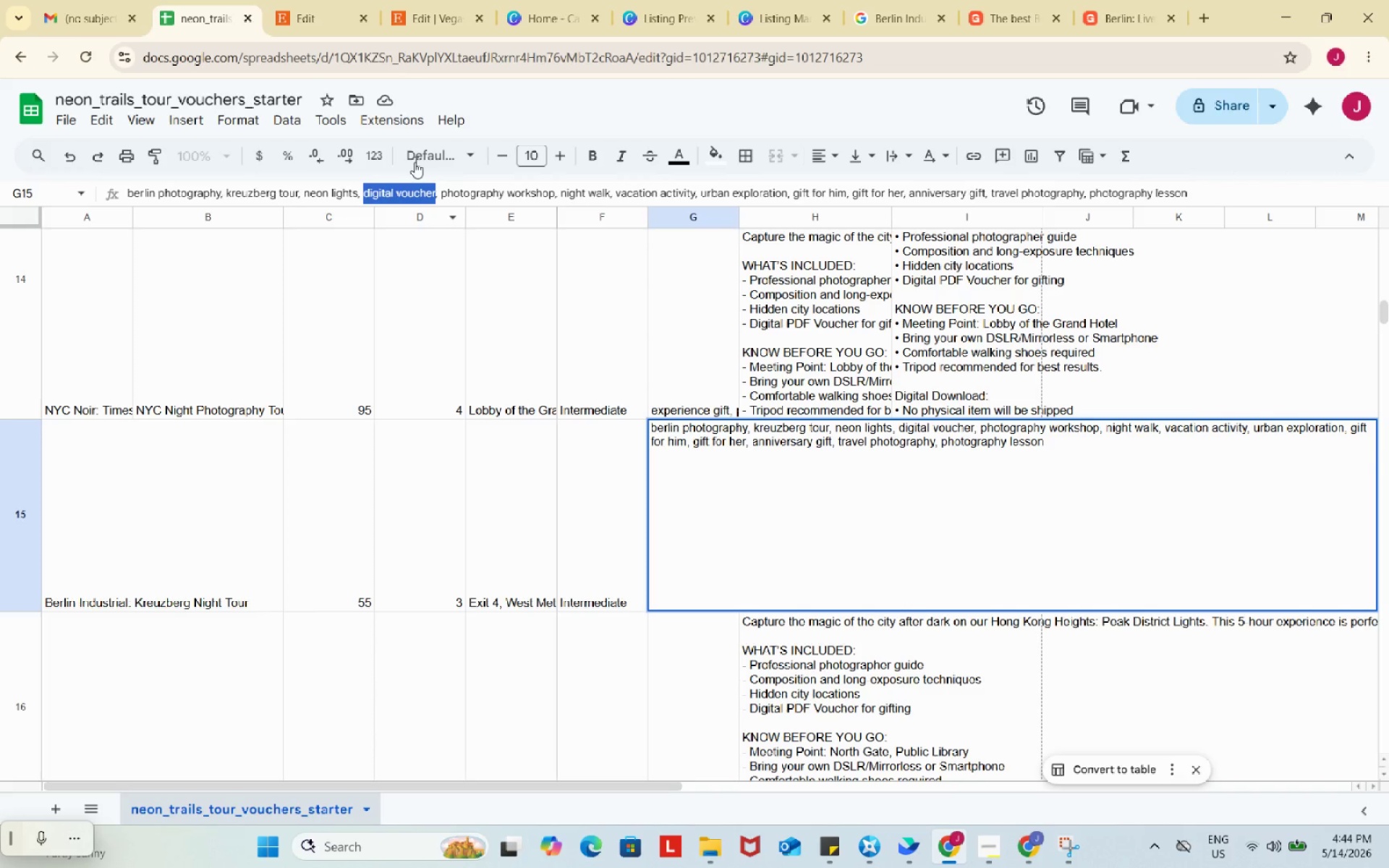 
key(Control+C)
 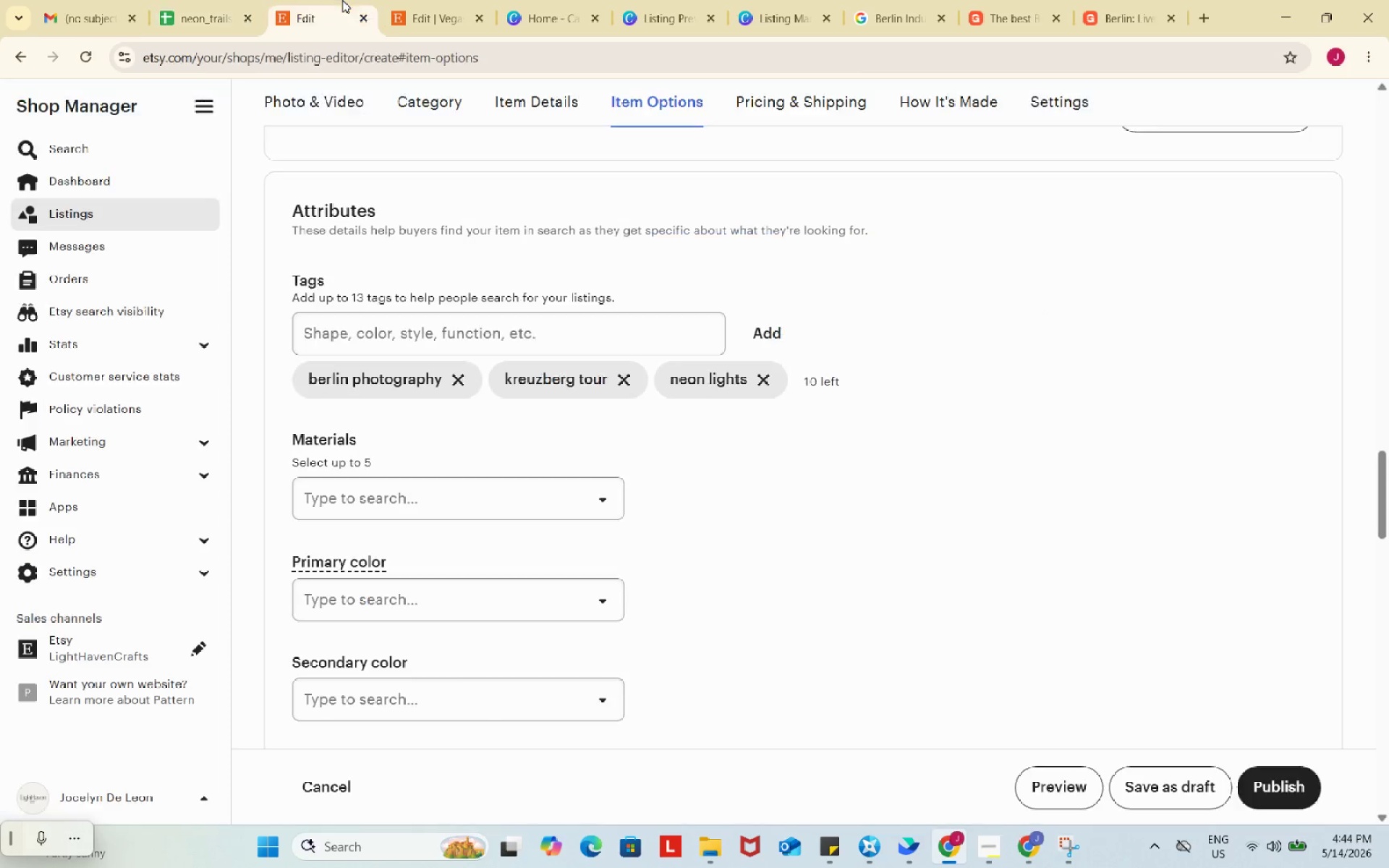 
left_click([342, 0])
 